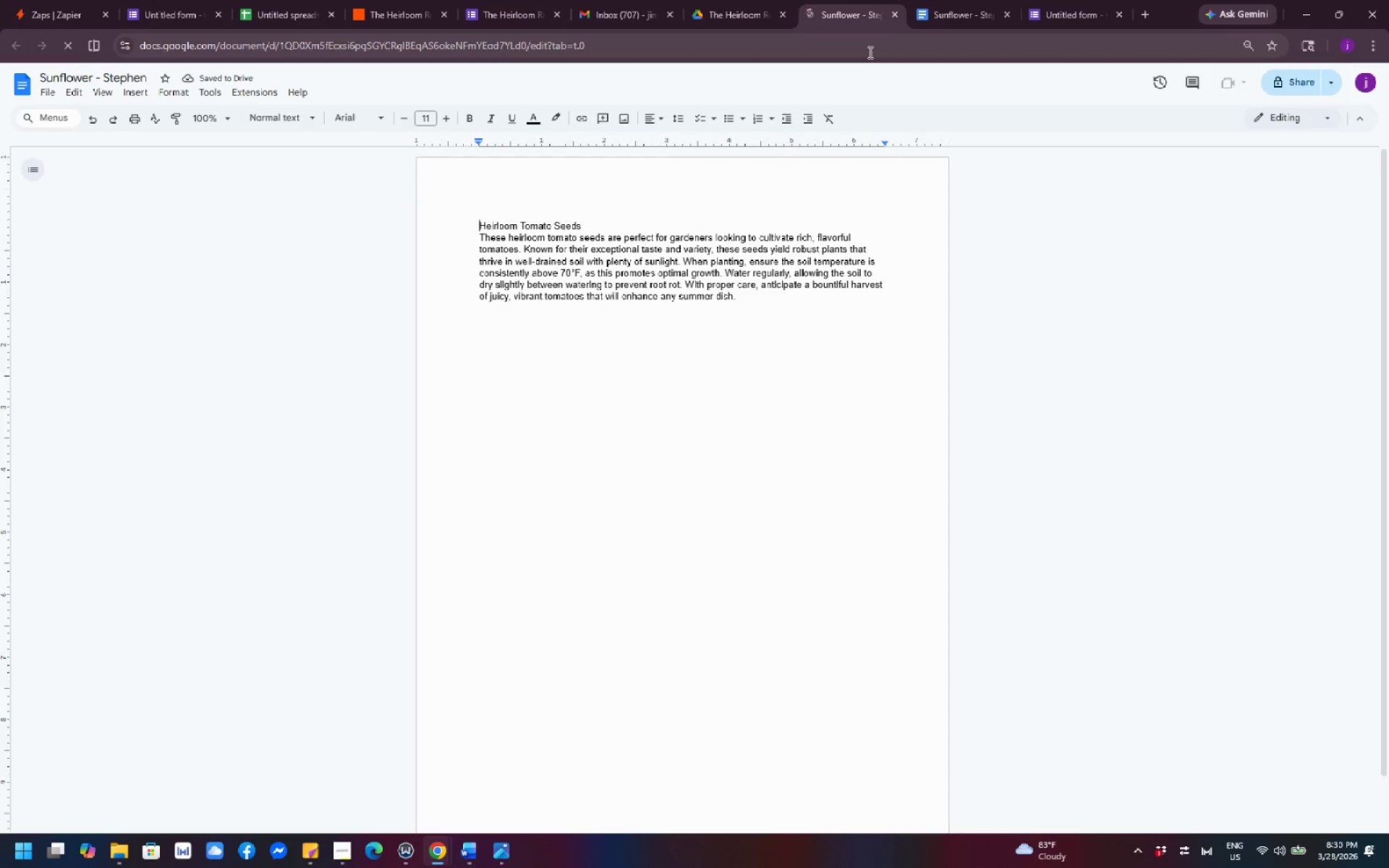 
left_click([893, 9])
 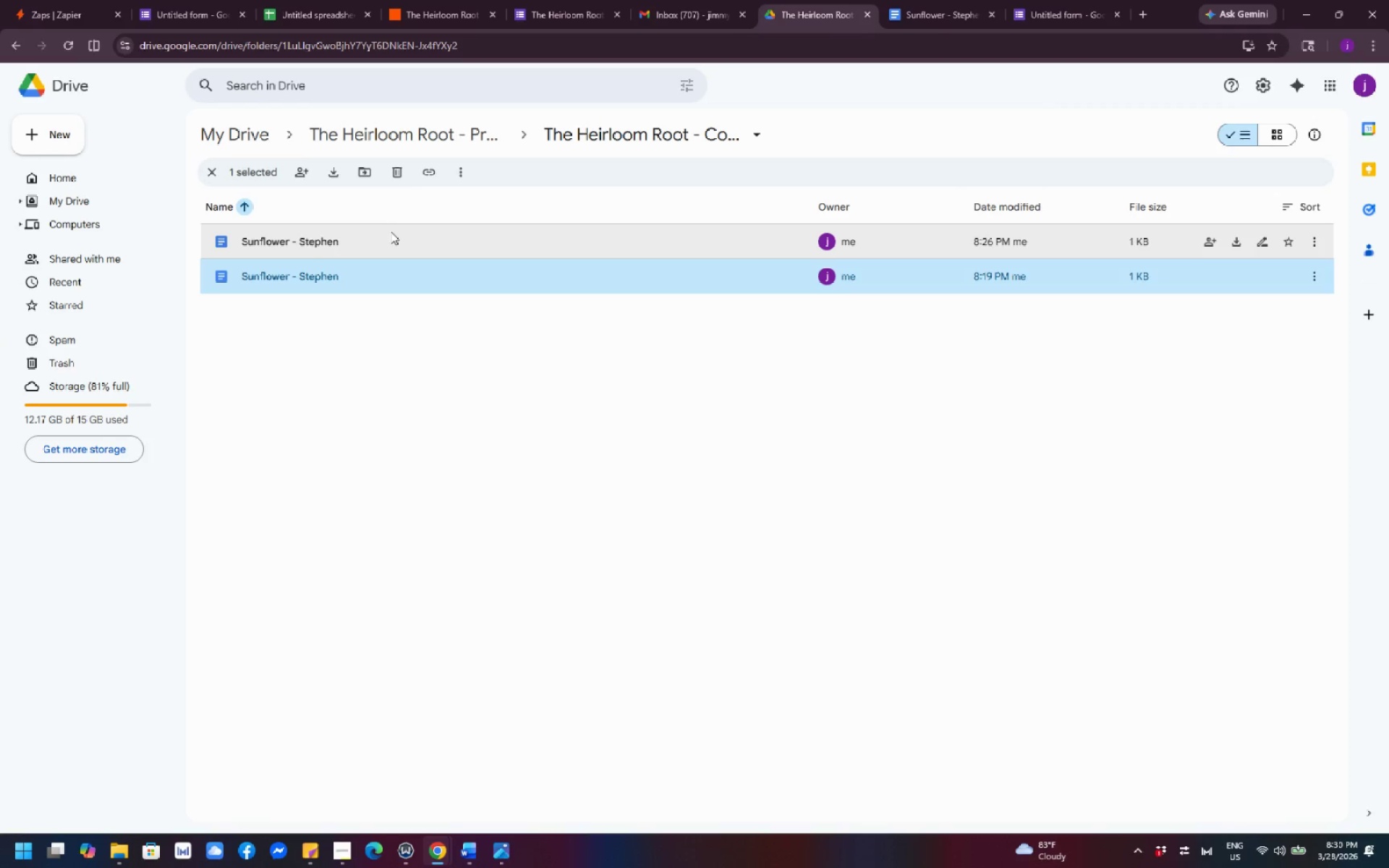 
double_click([388, 234])
 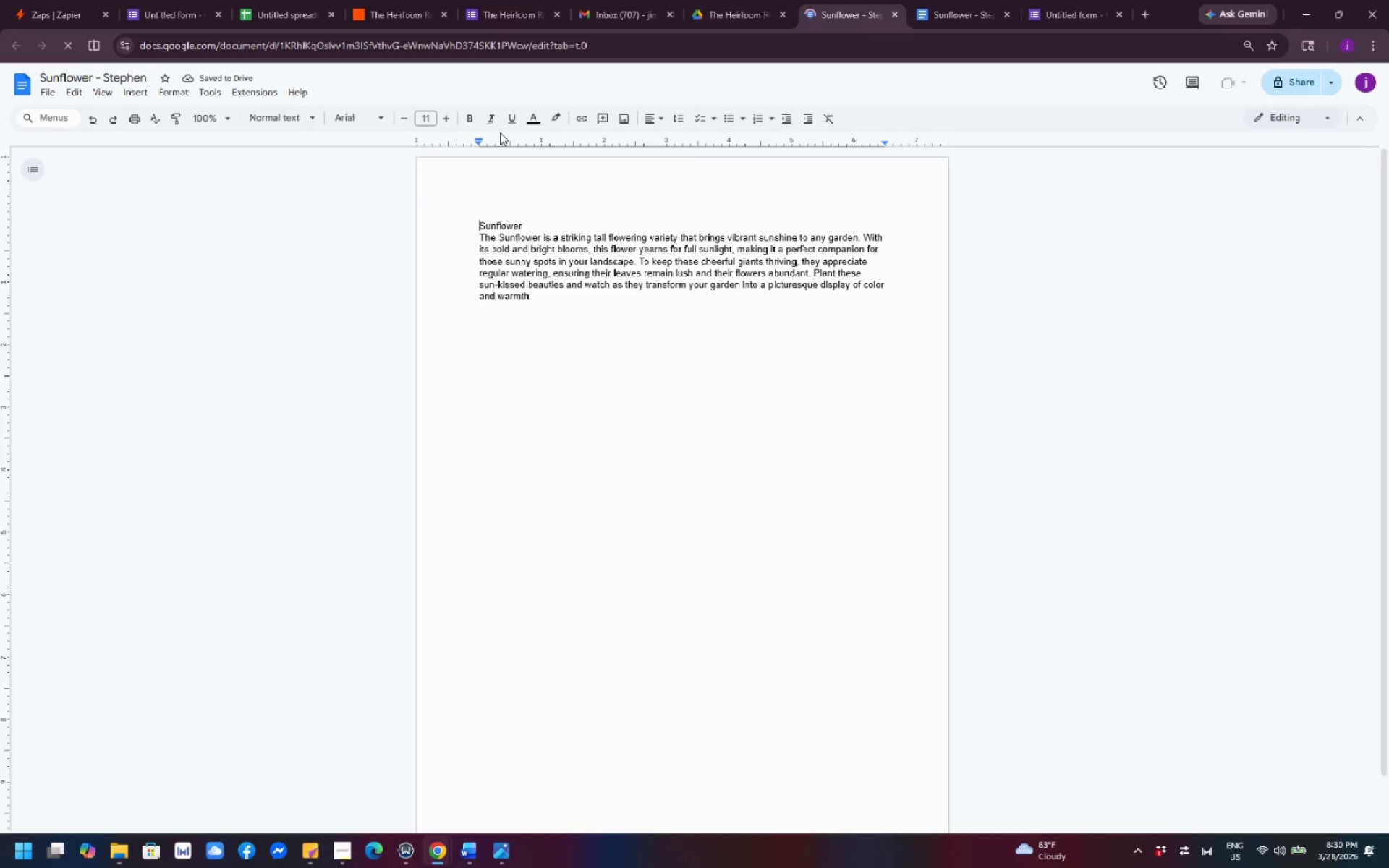 
left_click([761, 14])
 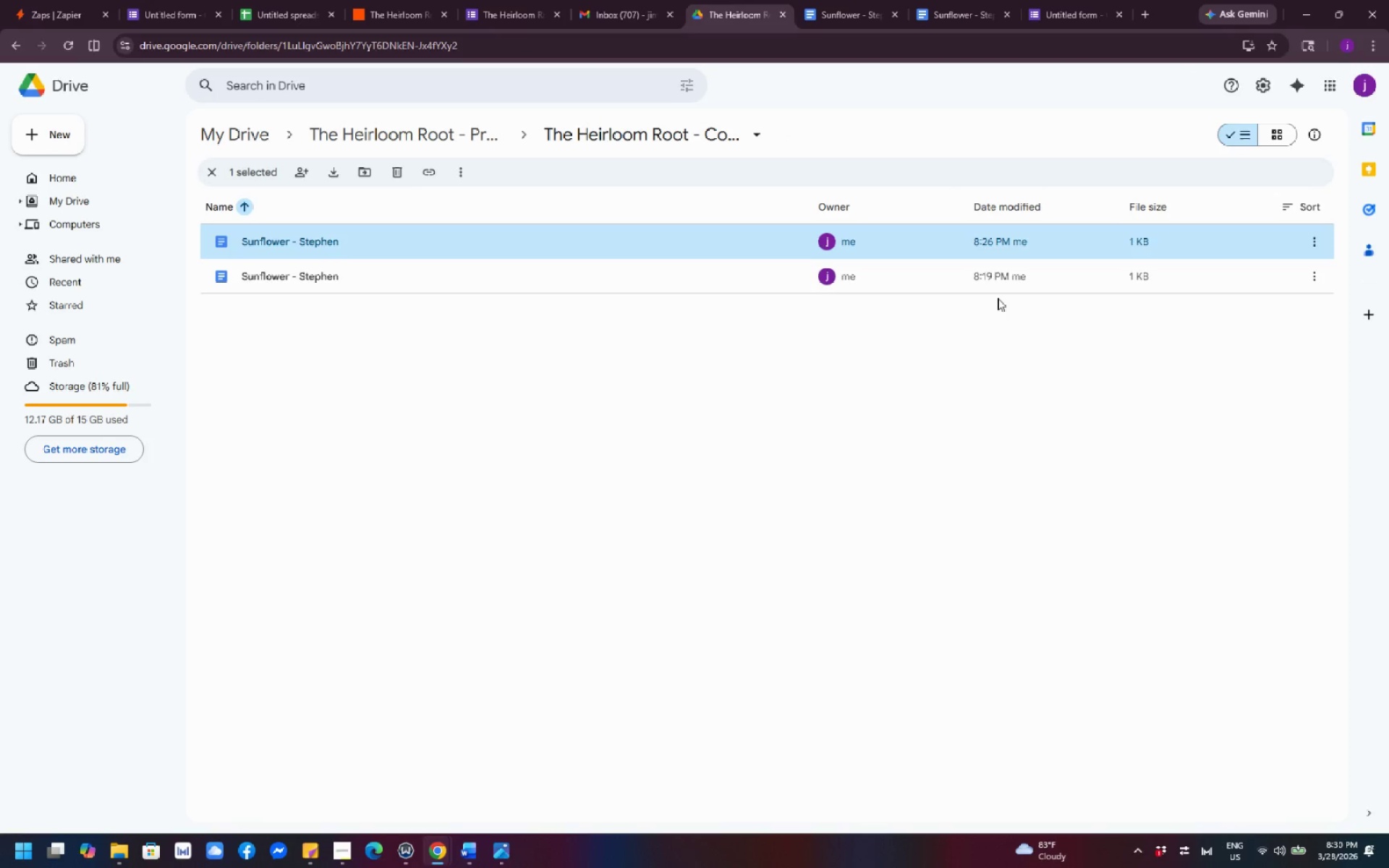 
wait(10.73)
 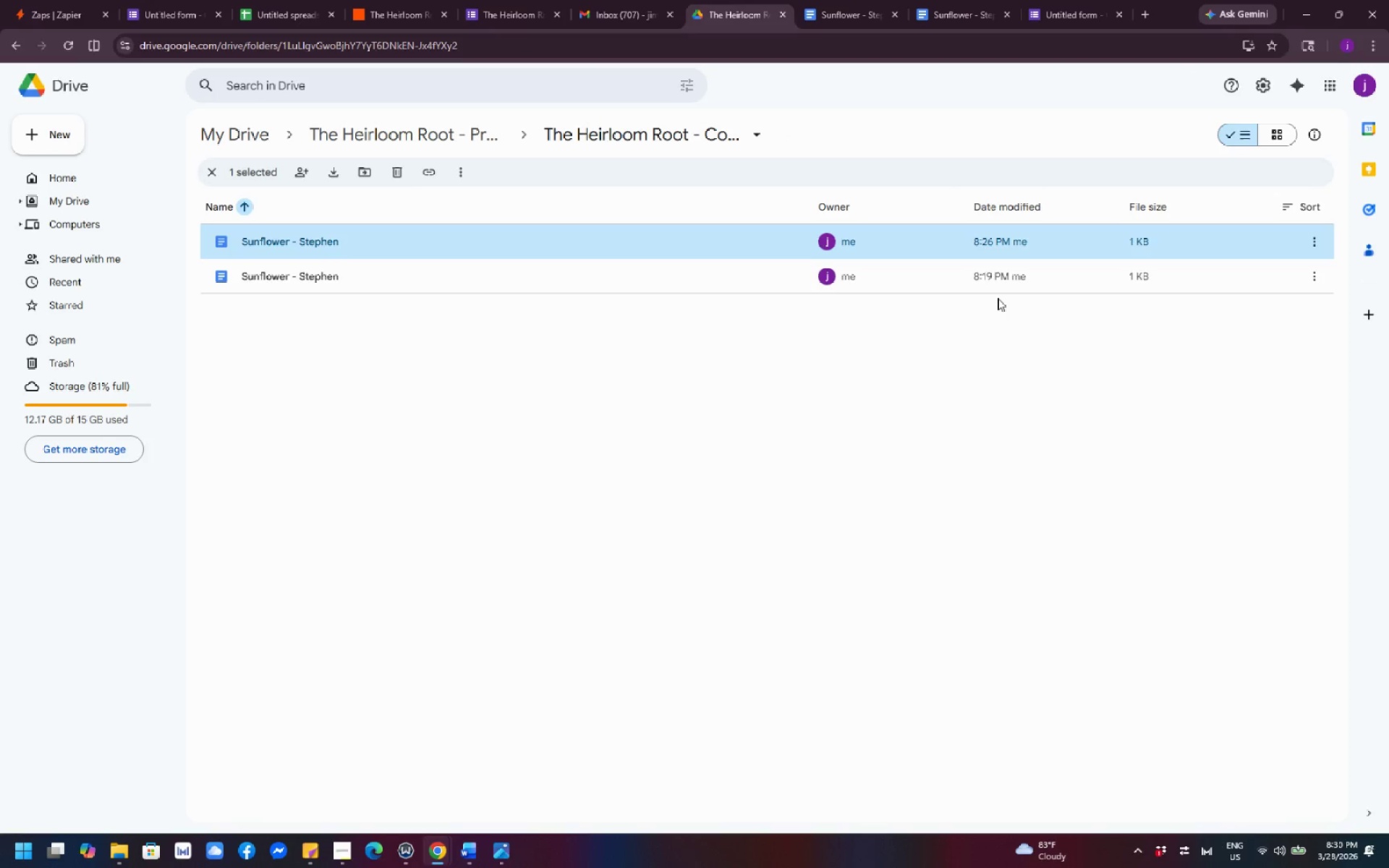 
left_click([865, 394])
 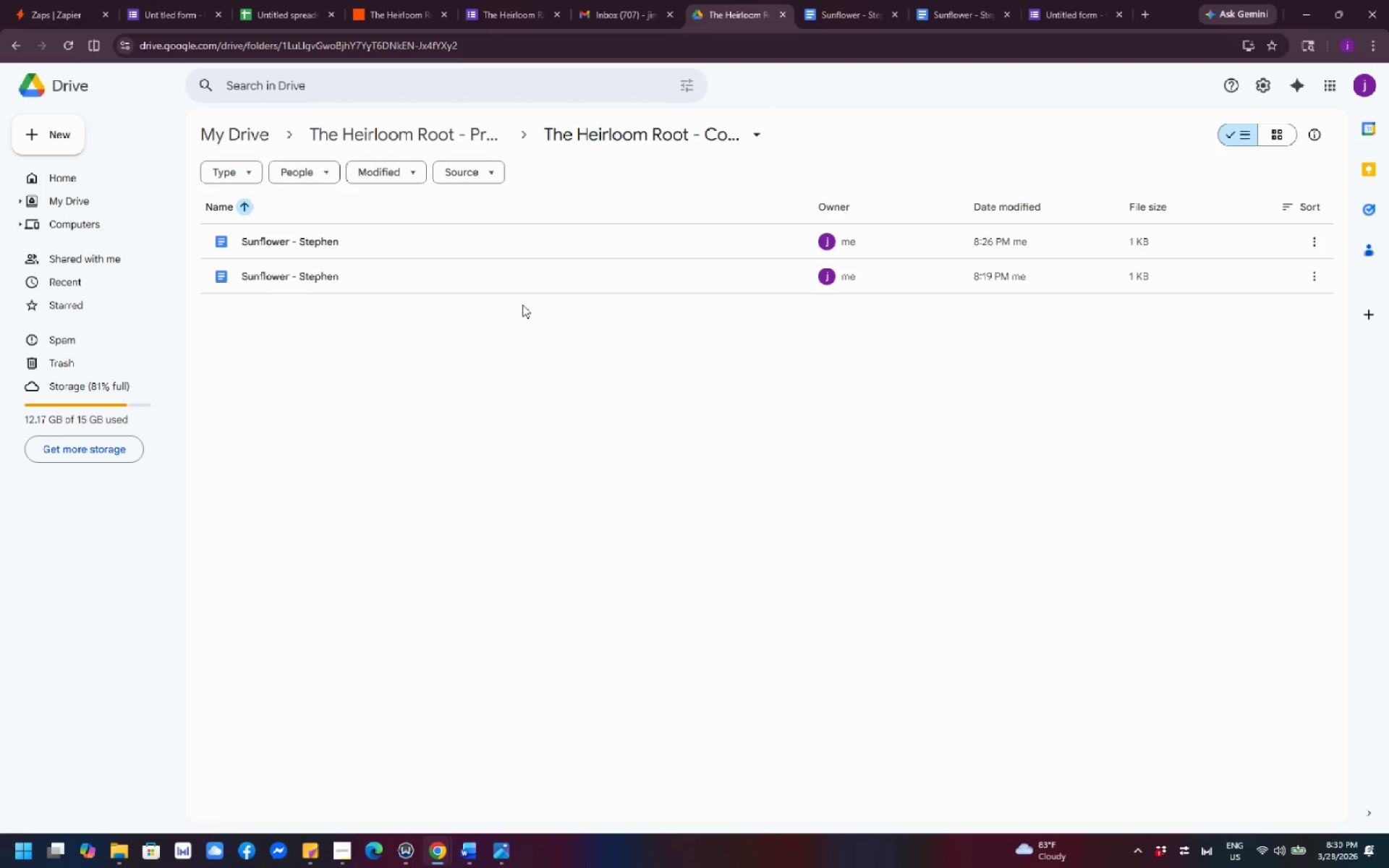 
wait(16.62)
 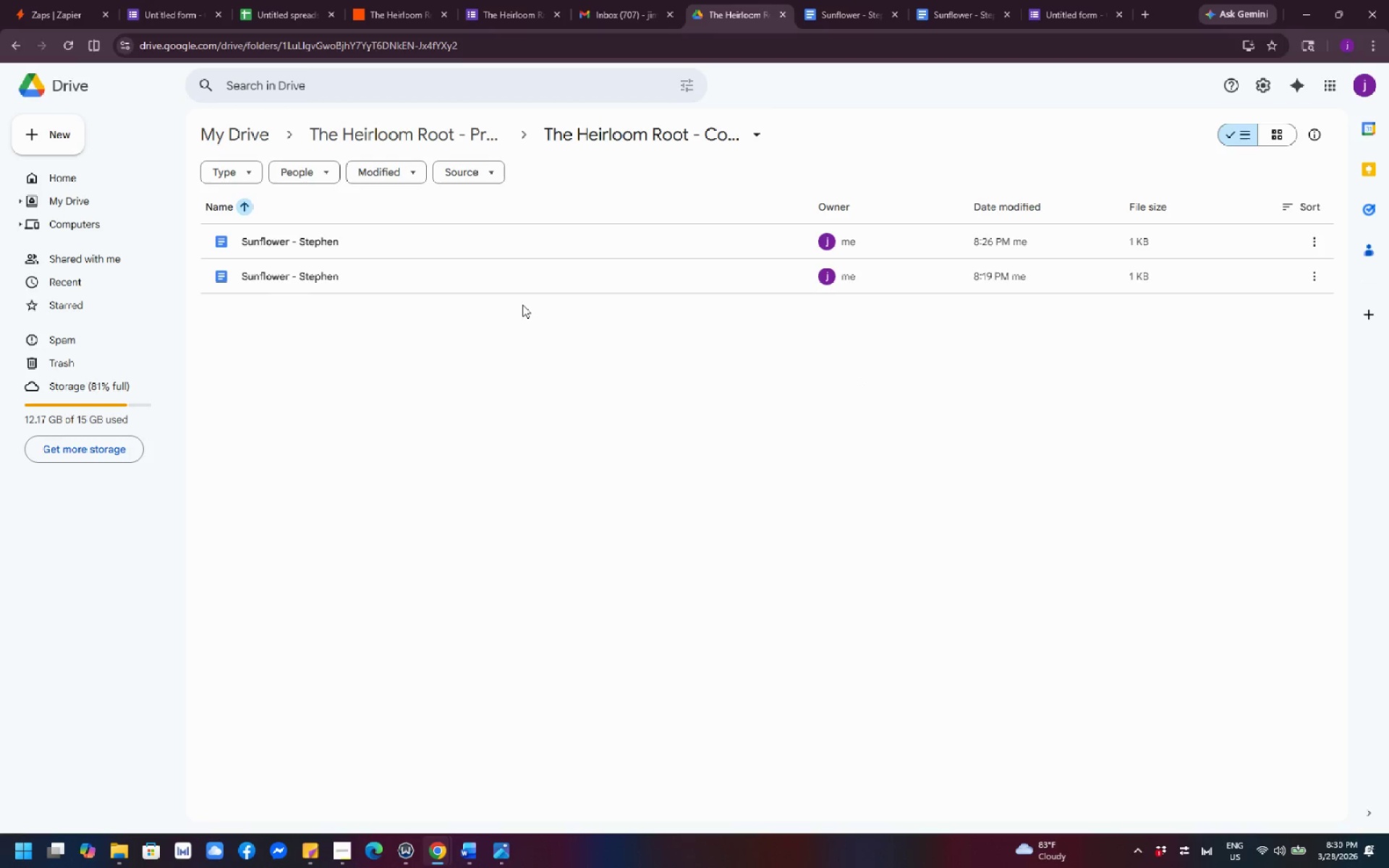 
double_click([453, 245])
 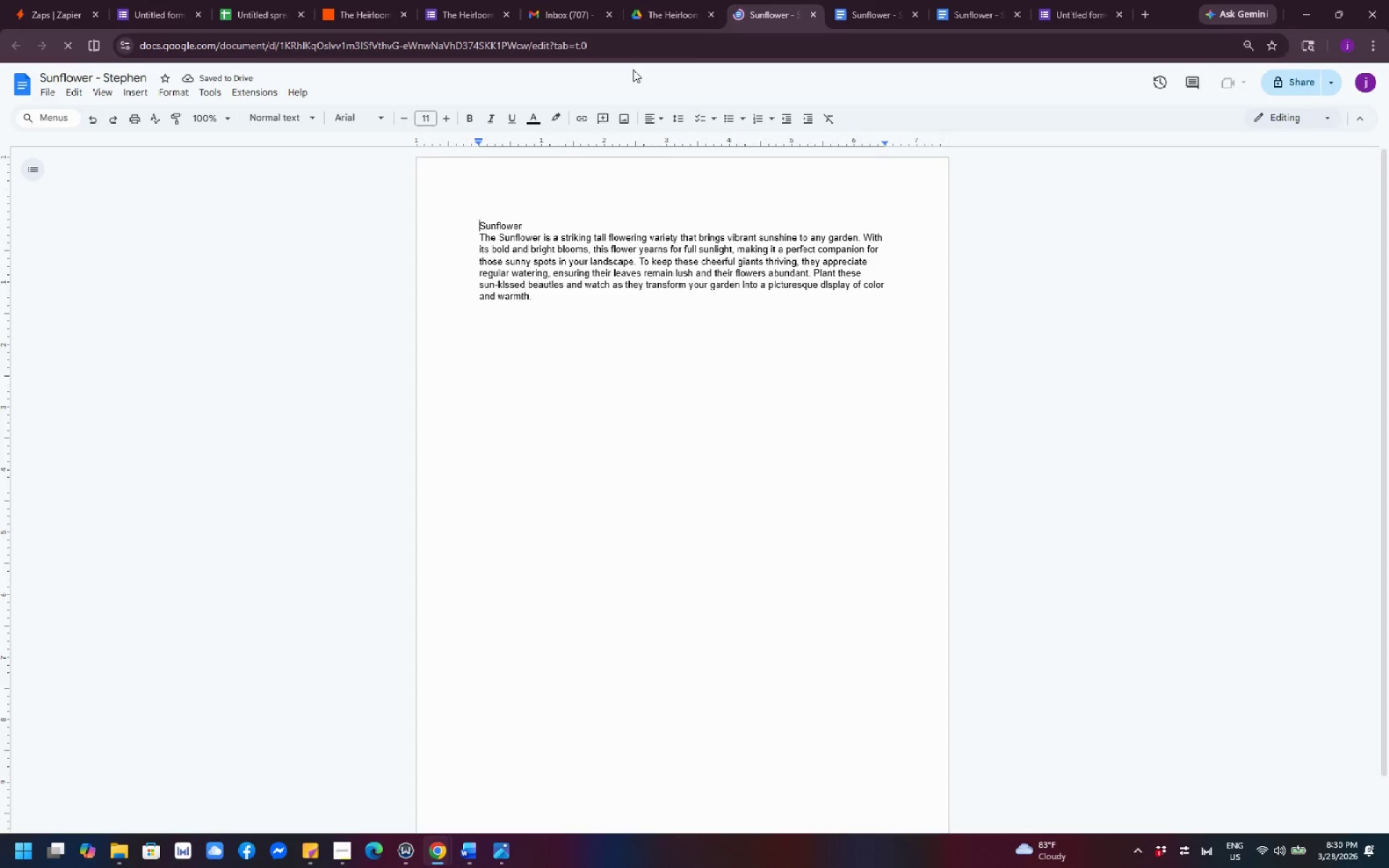 
left_click([812, 7])
 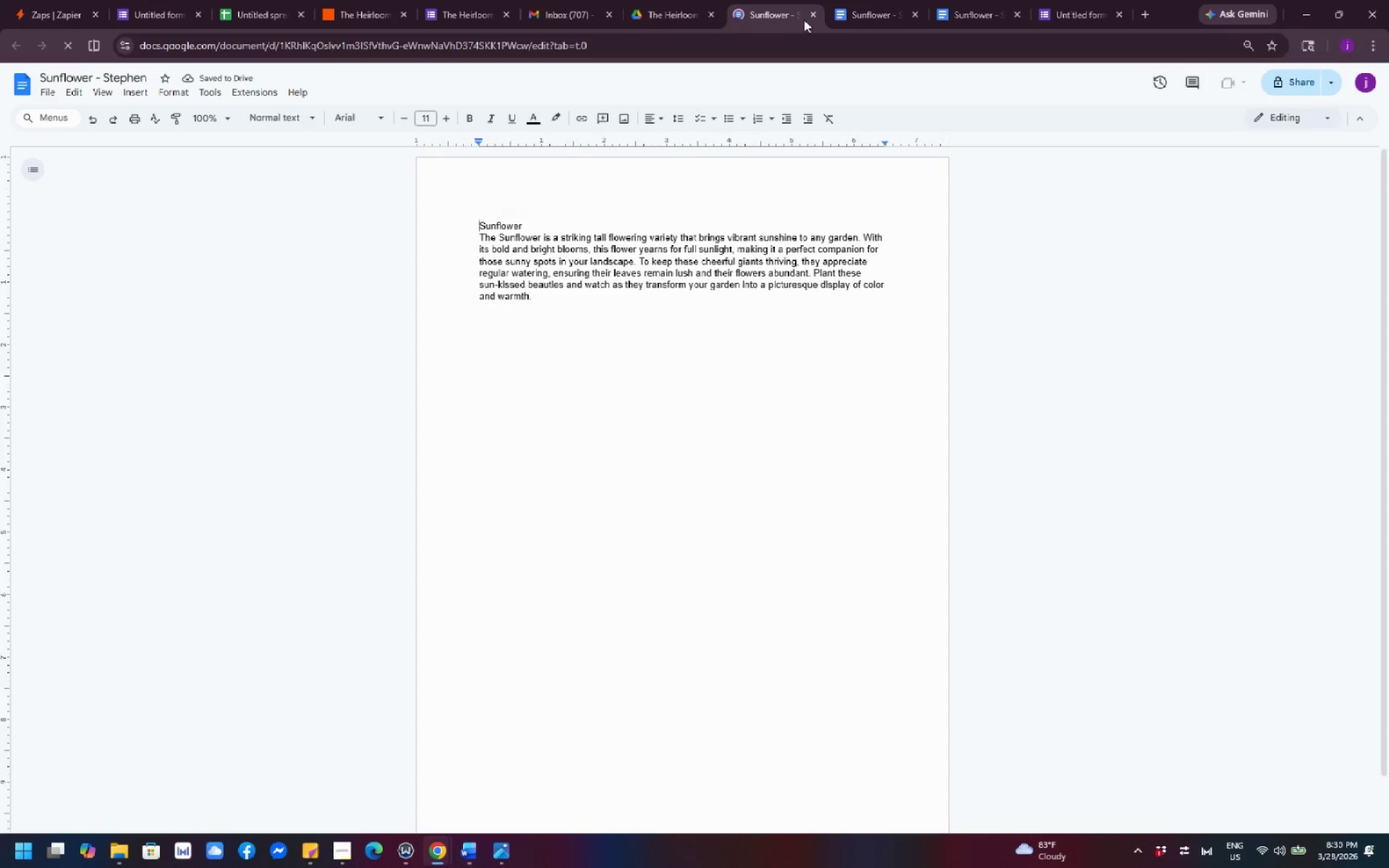 
left_click([813, 16])
 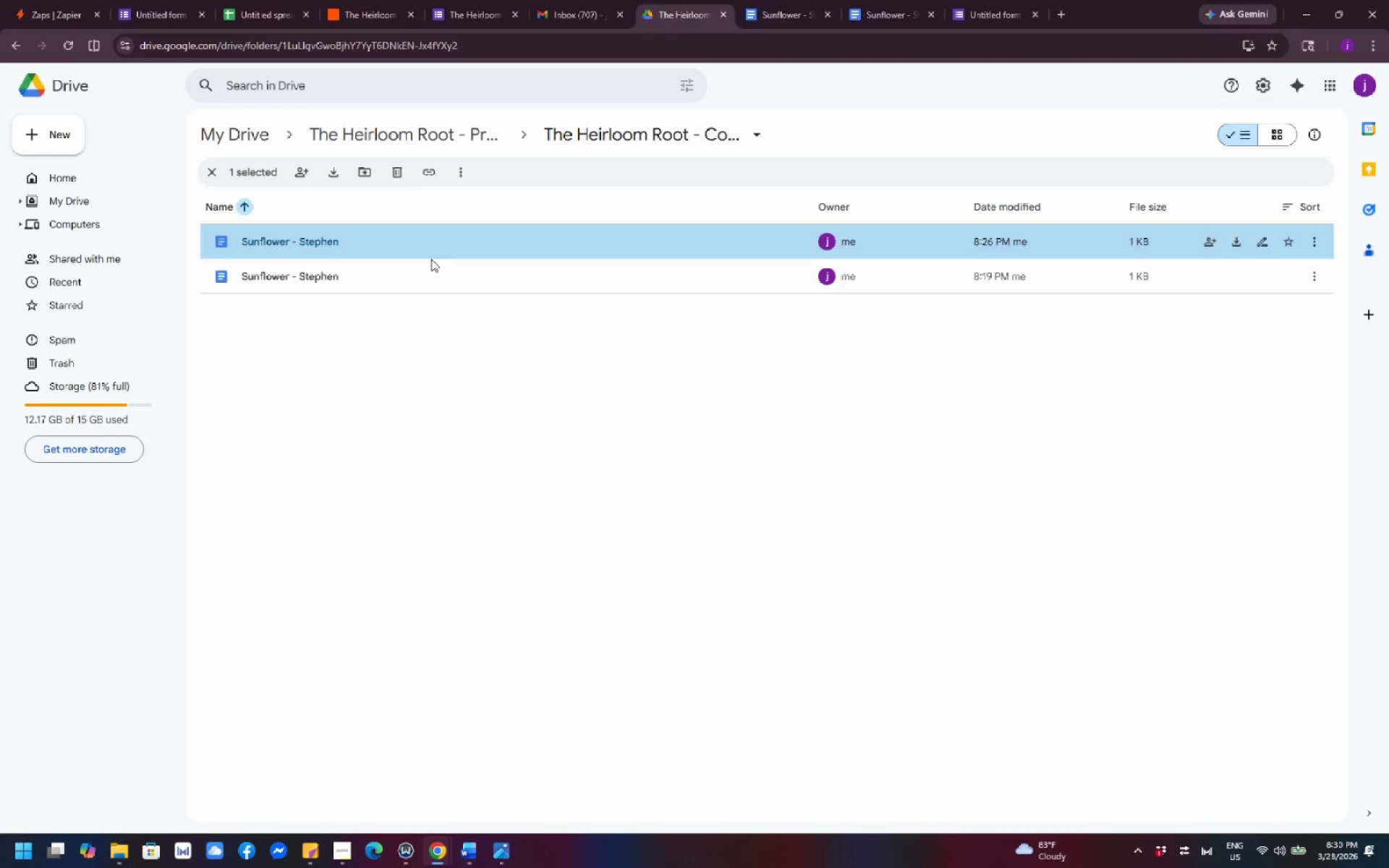 
double_click([405, 282])
 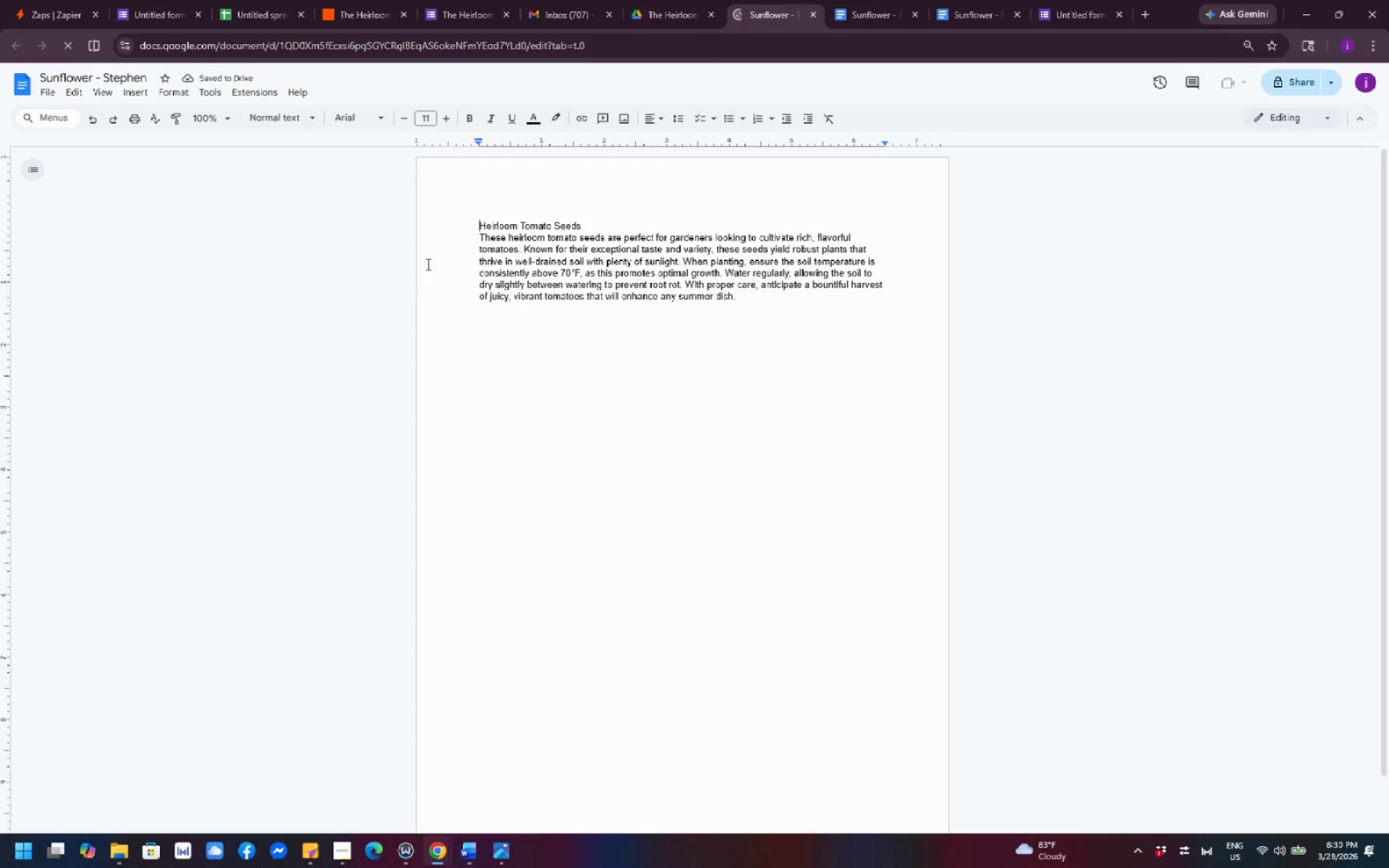 
left_click([676, 20])
 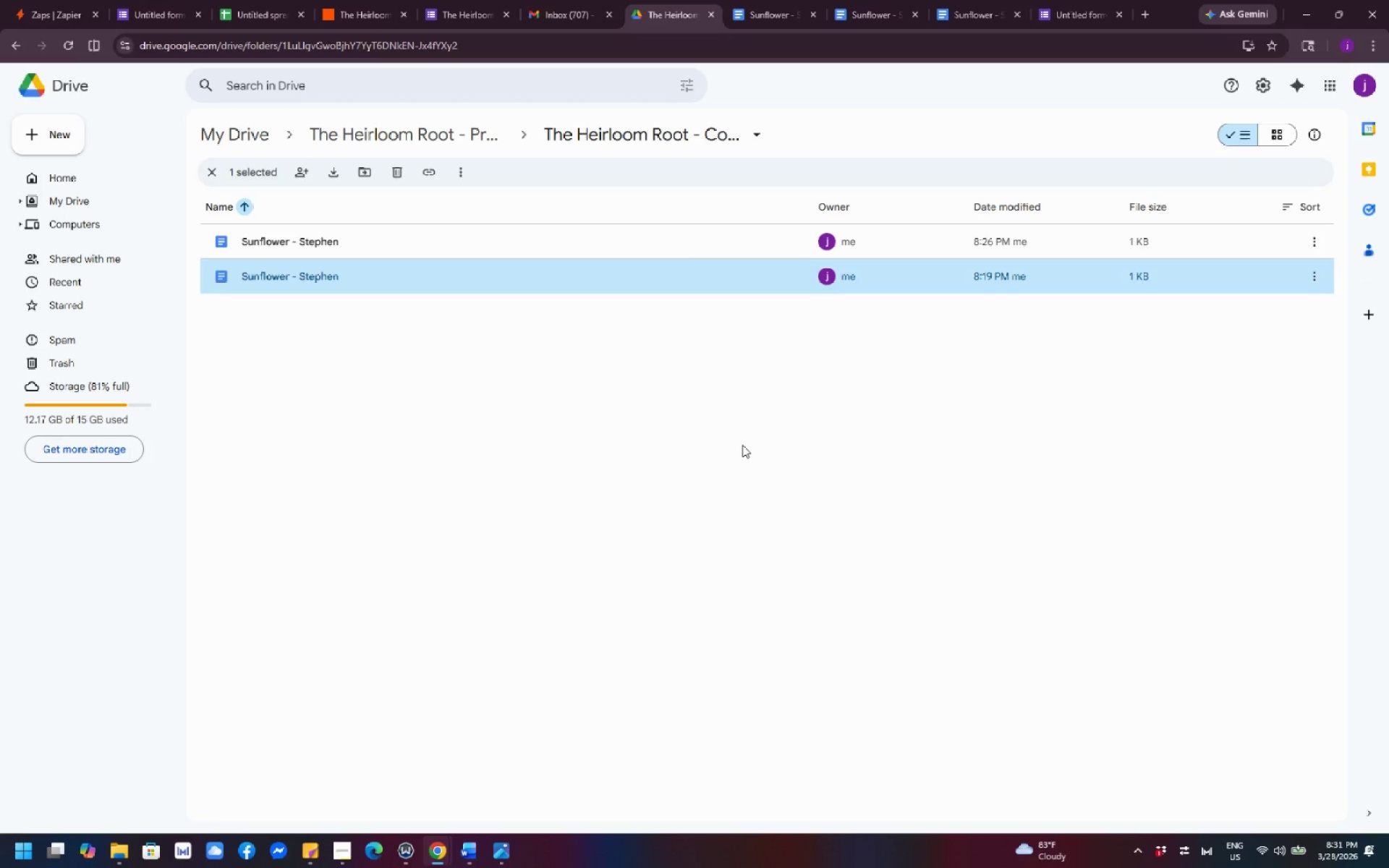 
wait(25.58)
 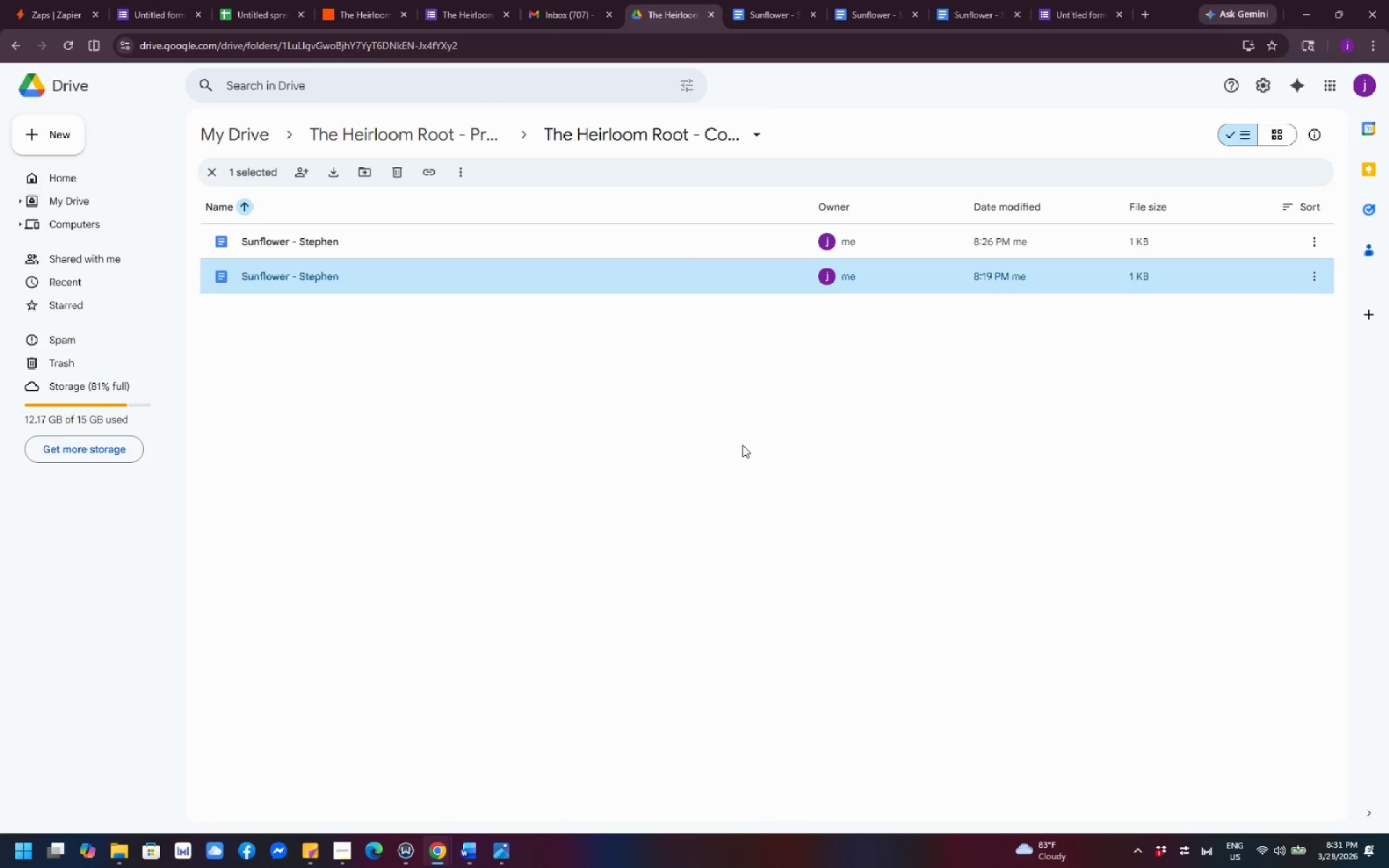 
double_click([373, 281])
 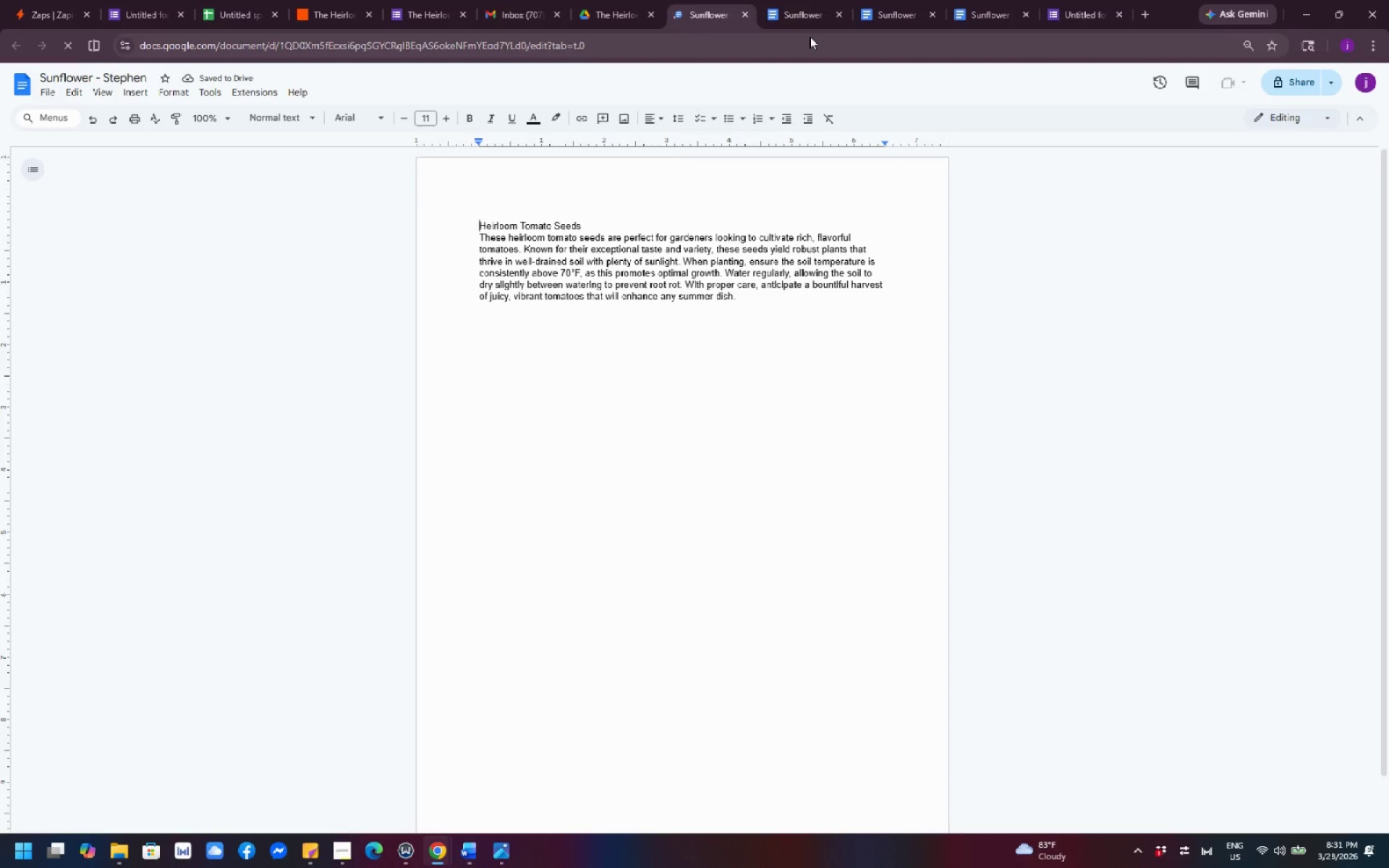 
wait(5.34)
 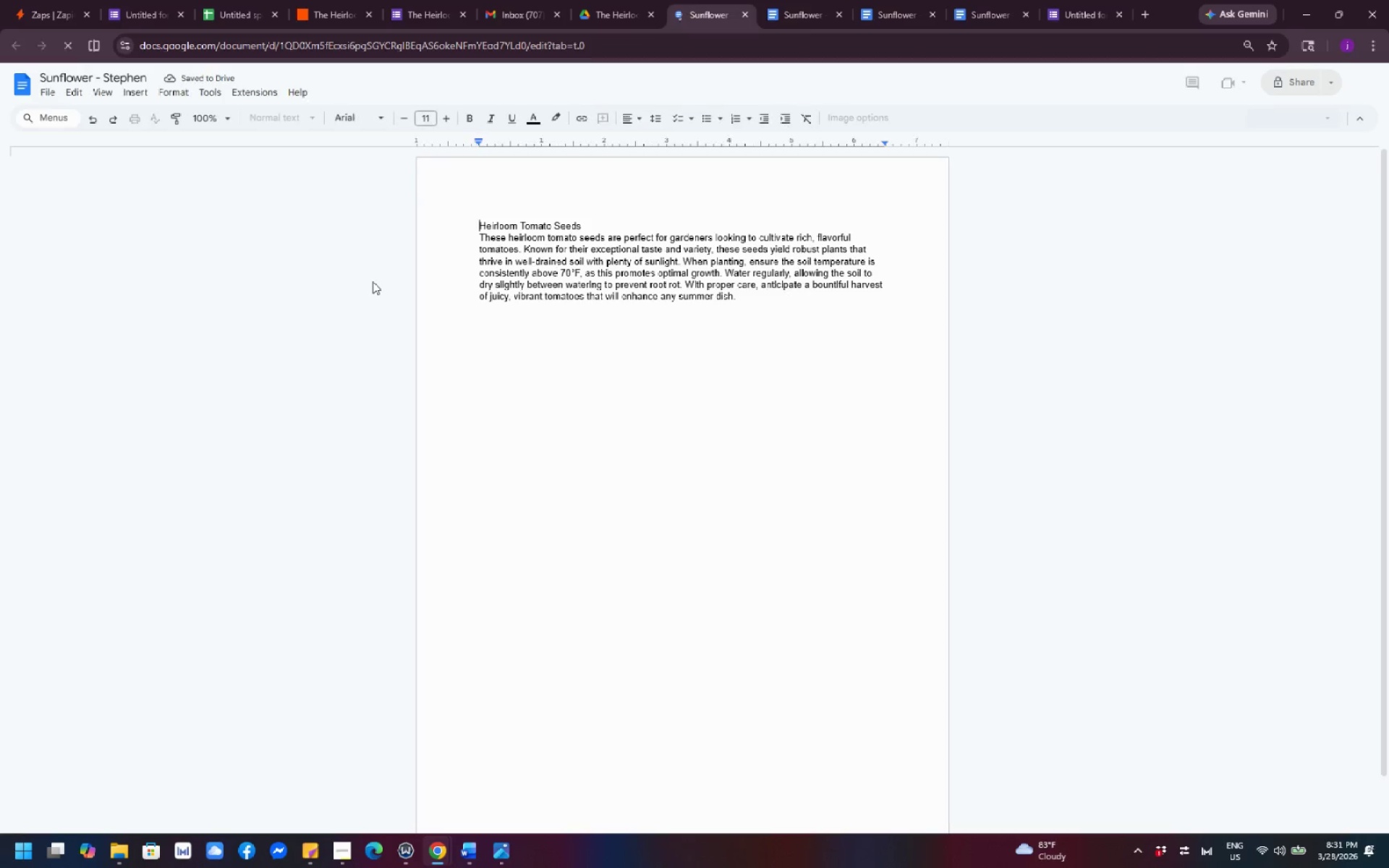 
left_click([741, 20])
 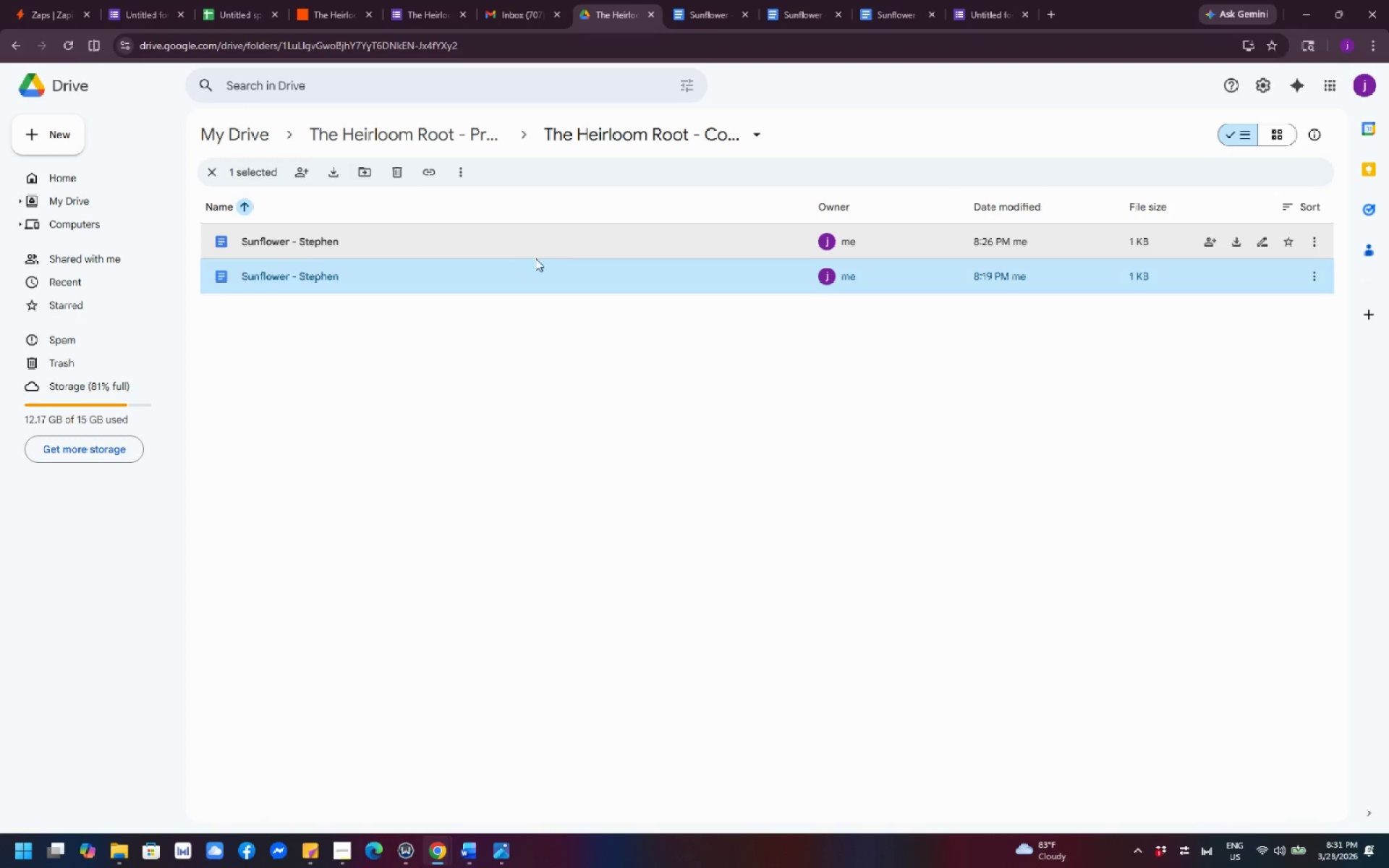 
right_click([462, 273])
 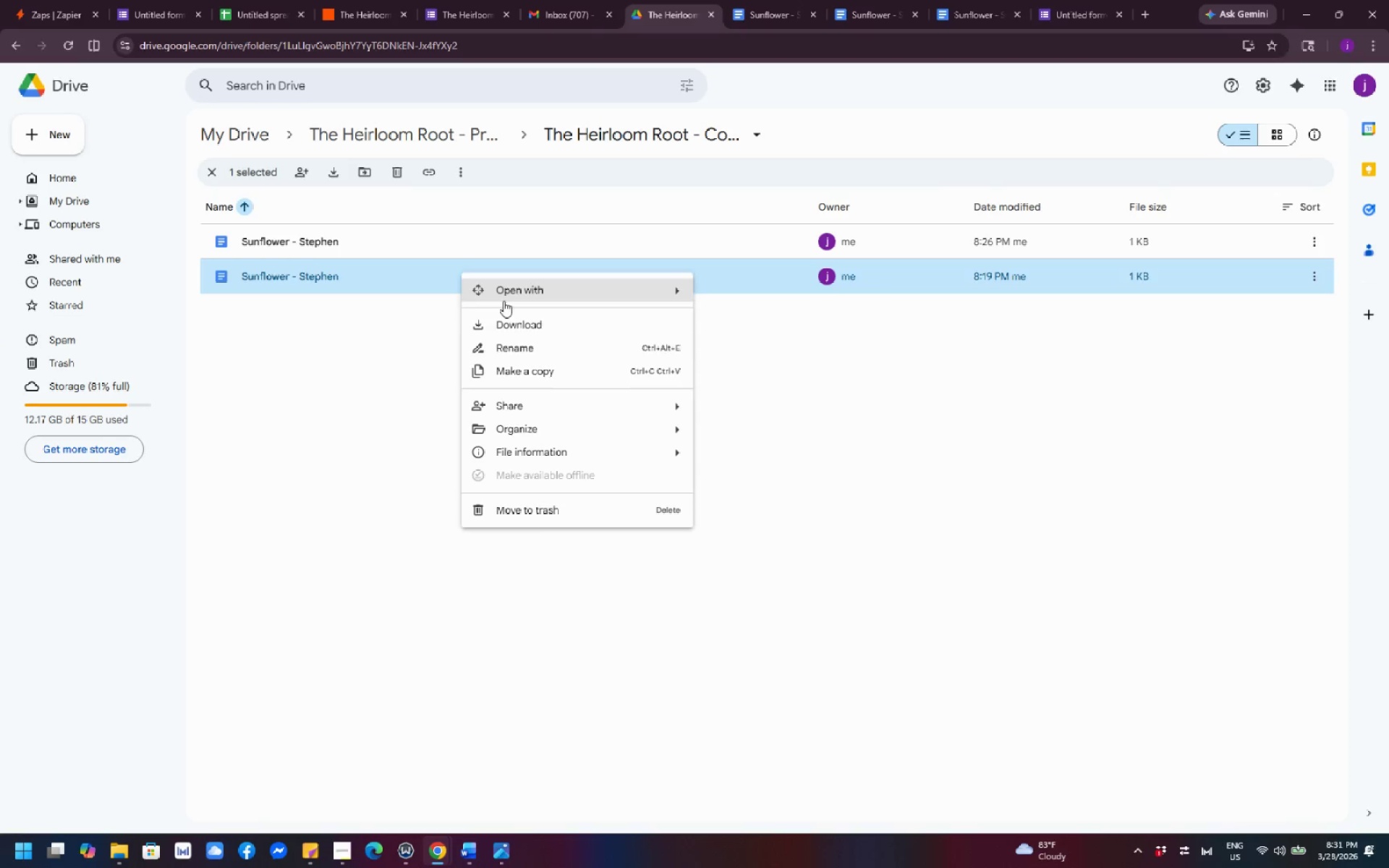 
left_click([536, 349])
 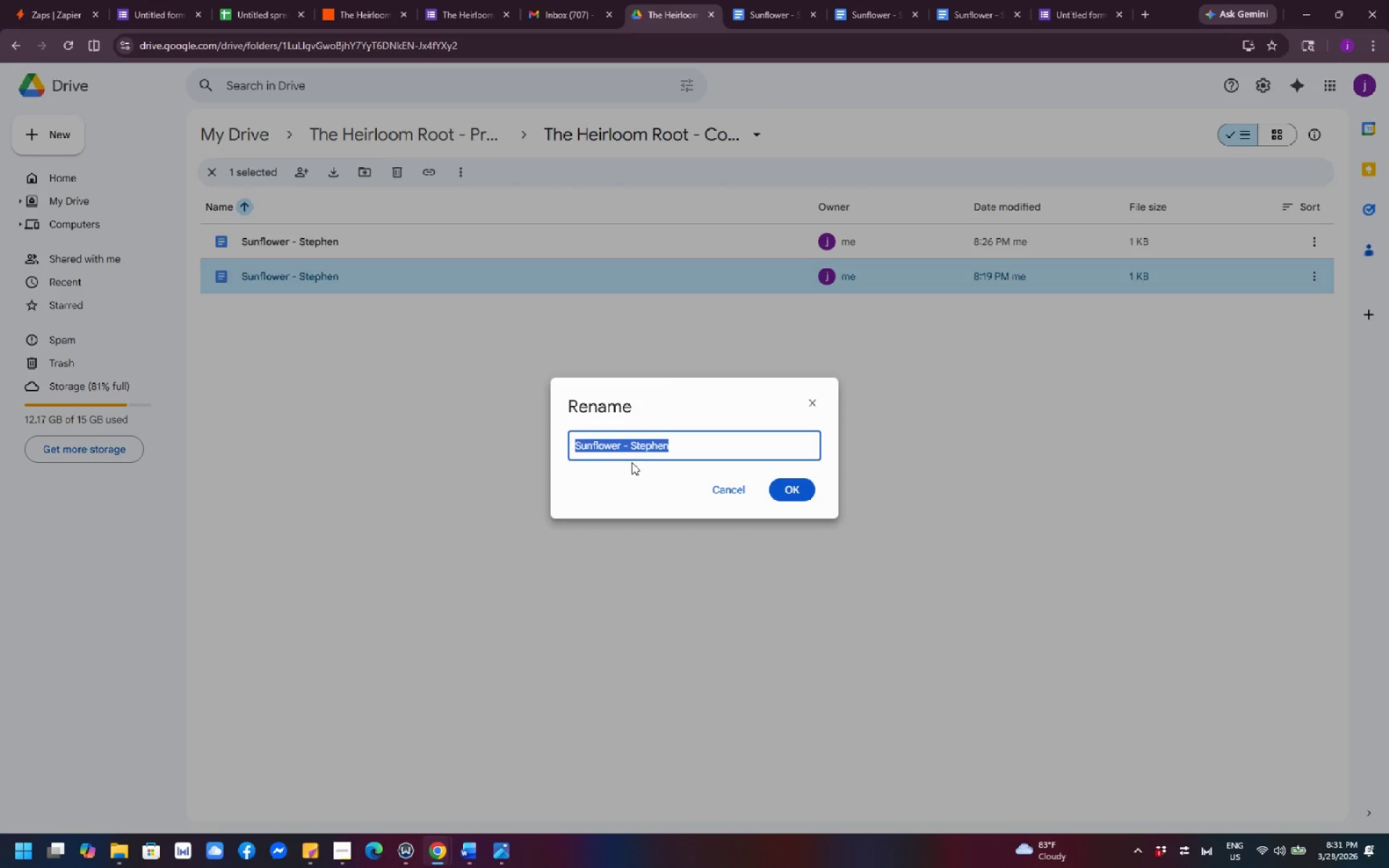 
left_click([617, 448])
 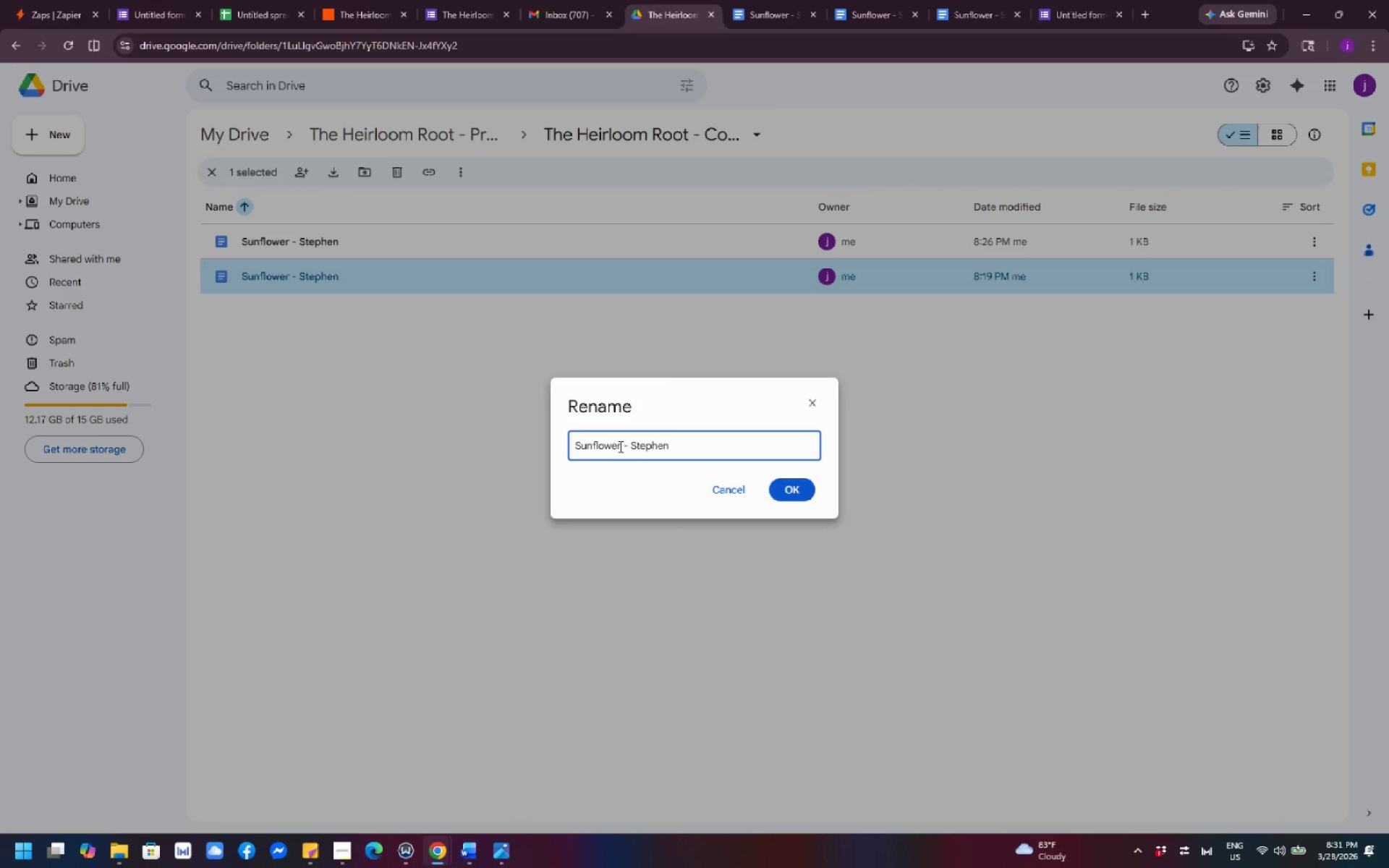 
left_click([619, 446])
 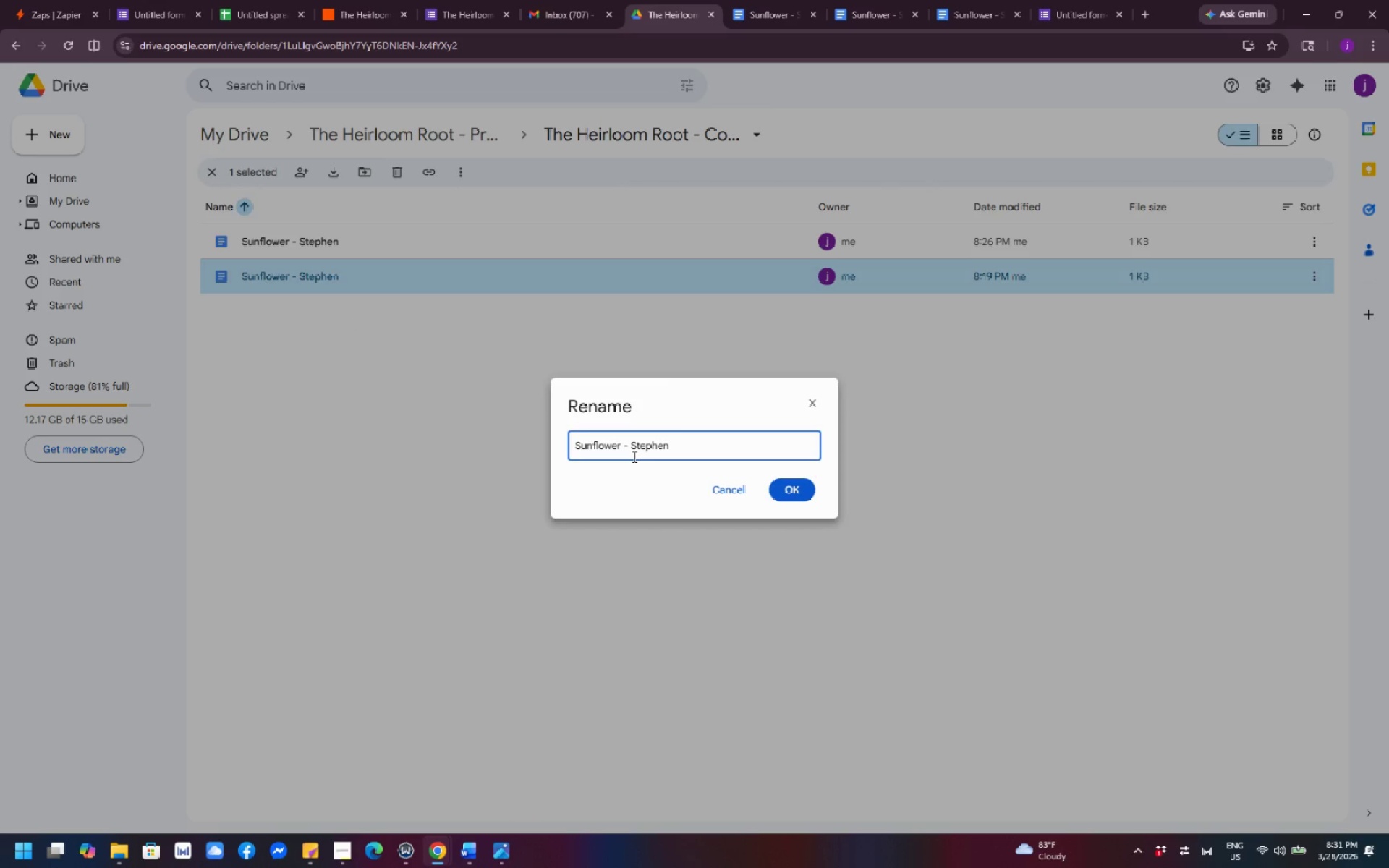 
key(Backspace)
key(Backspace)
key(Backspace)
key(Backspace)
key(Backspace)
key(Backspace)
key(Backspace)
key(Backspace)
key(Backspace)
type(Roma tomato)
 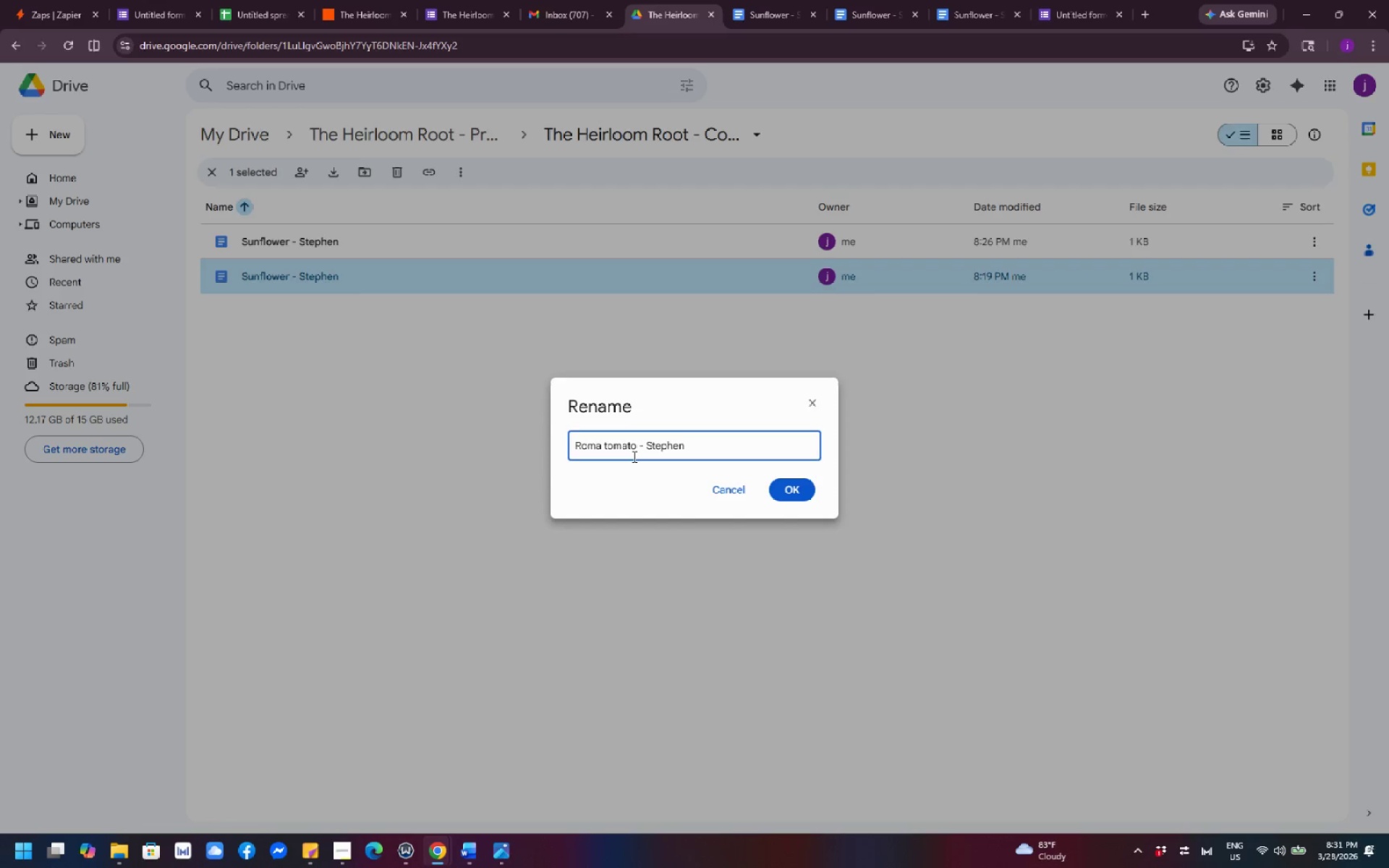 
key(ArrowLeft)
 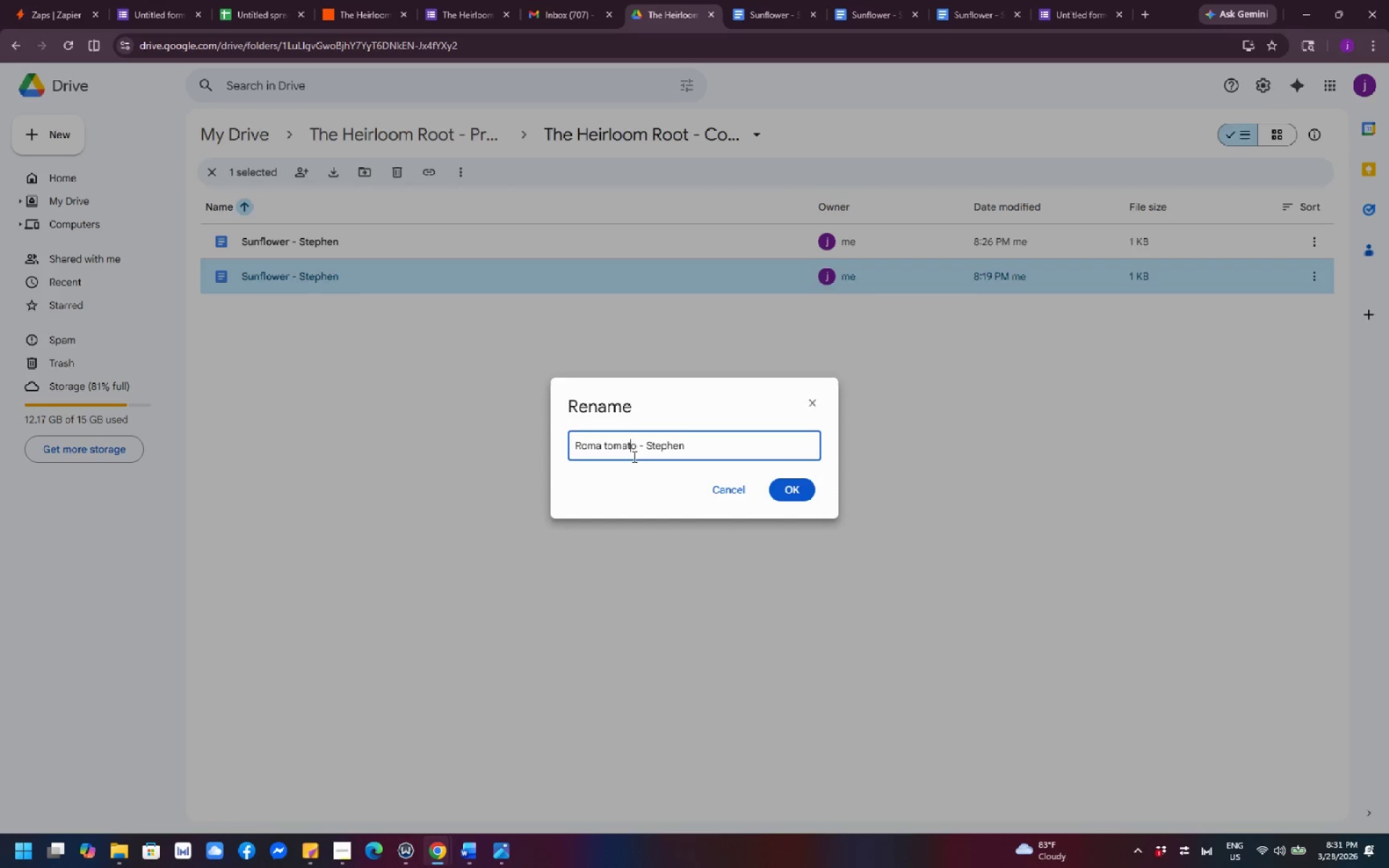 
key(ArrowLeft)
 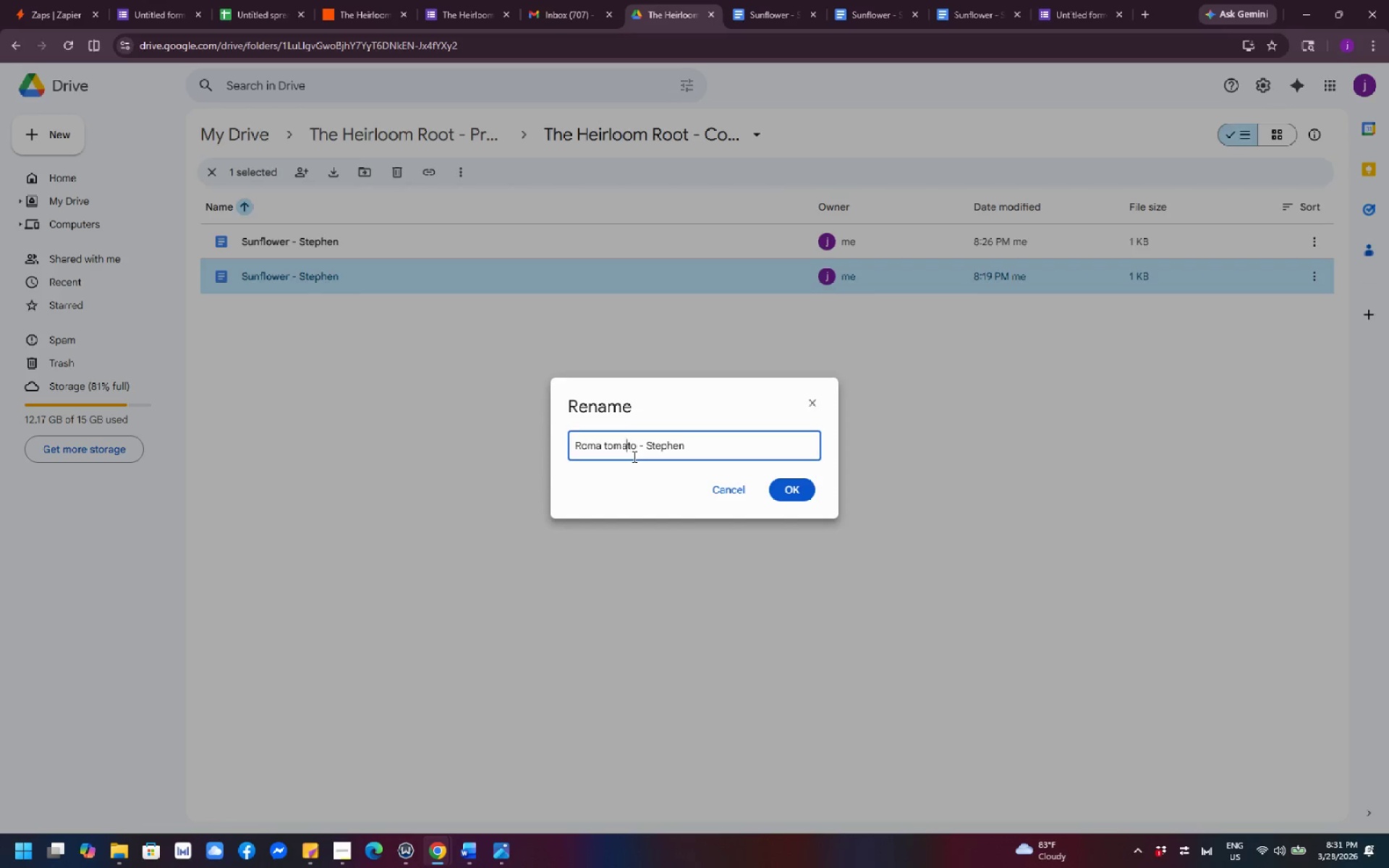 
key(ArrowLeft)
 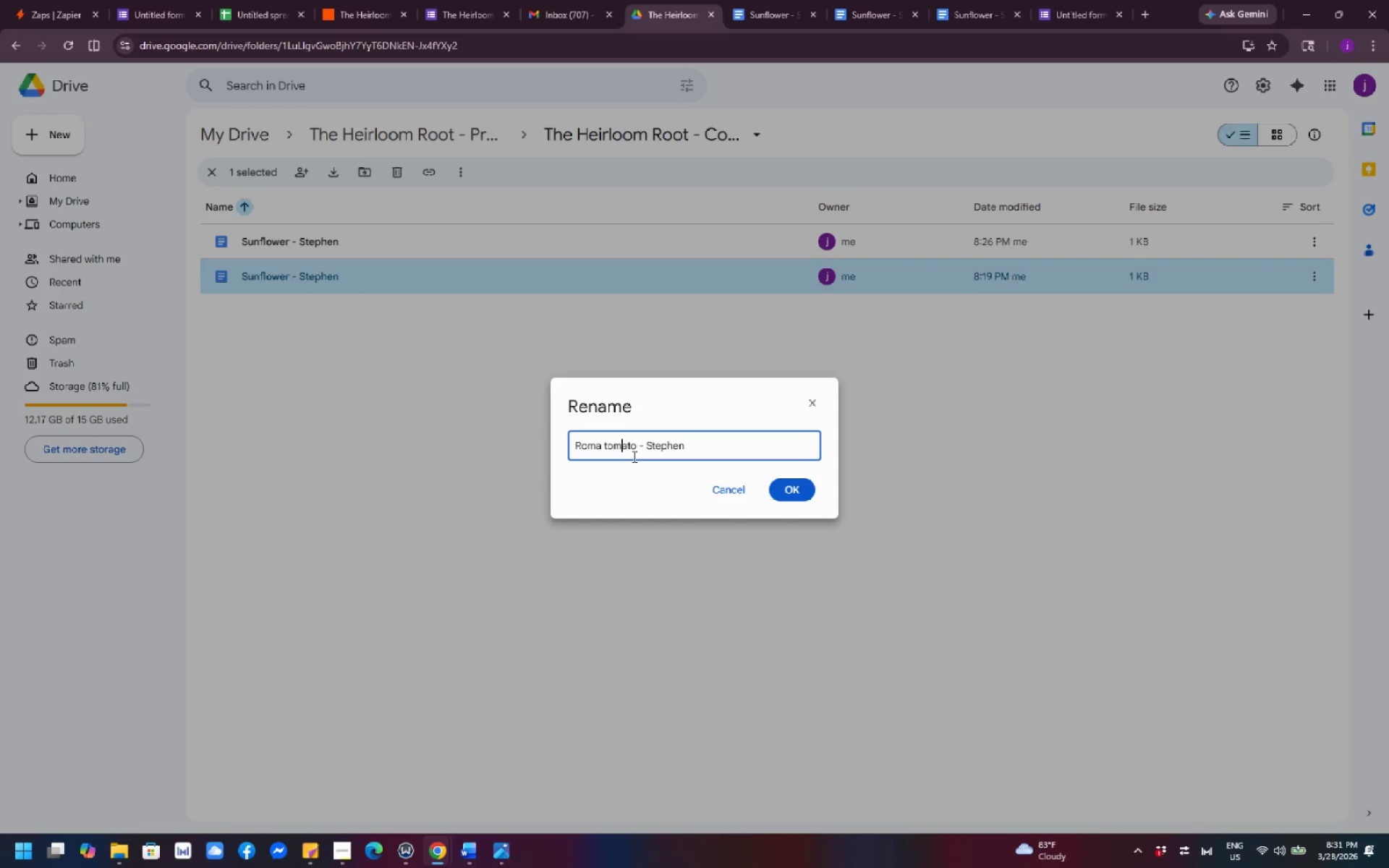 
key(ArrowLeft)
 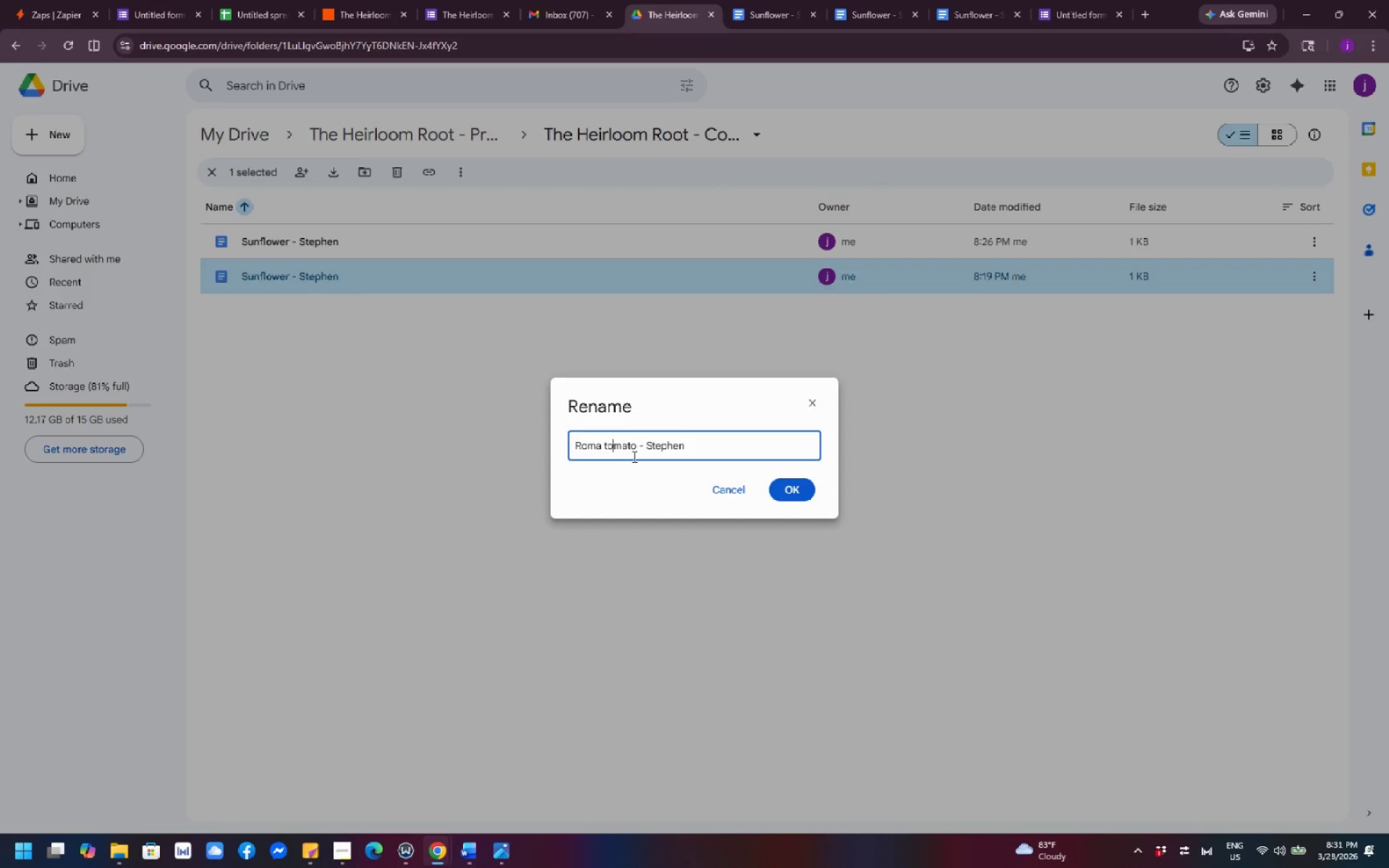 
key(ArrowLeft)
 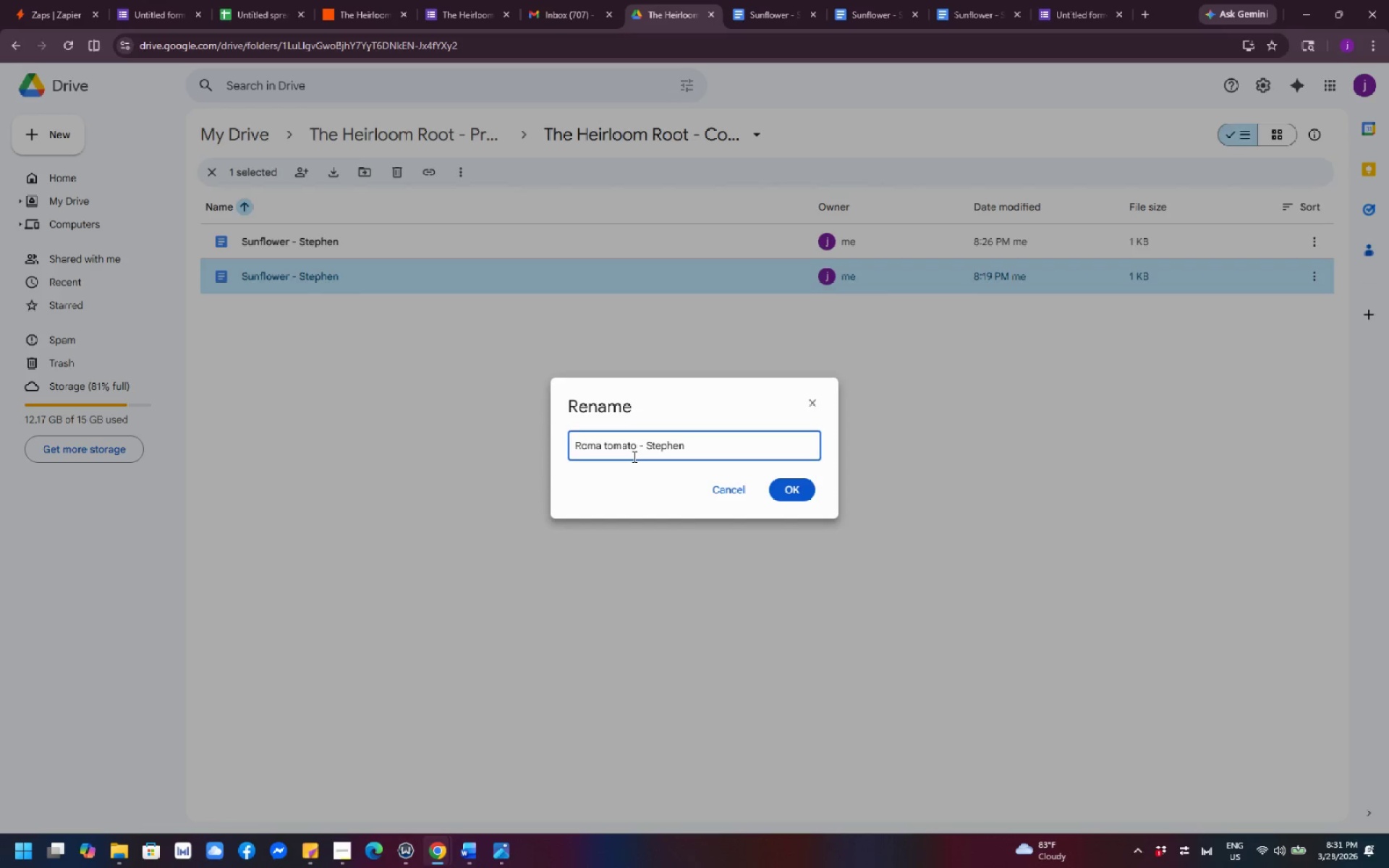 
key(Backspace)
 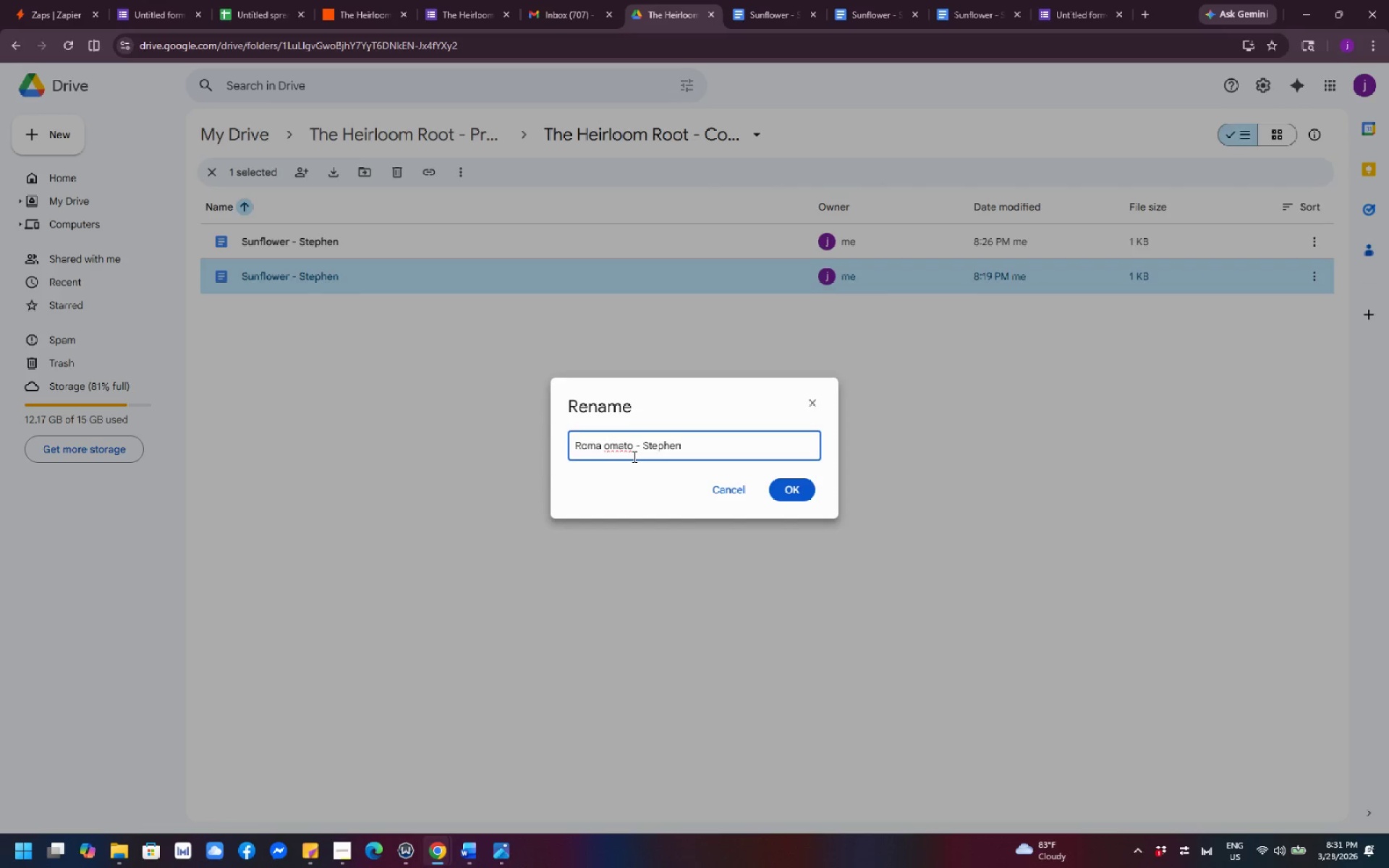 
key(Shift+T)
 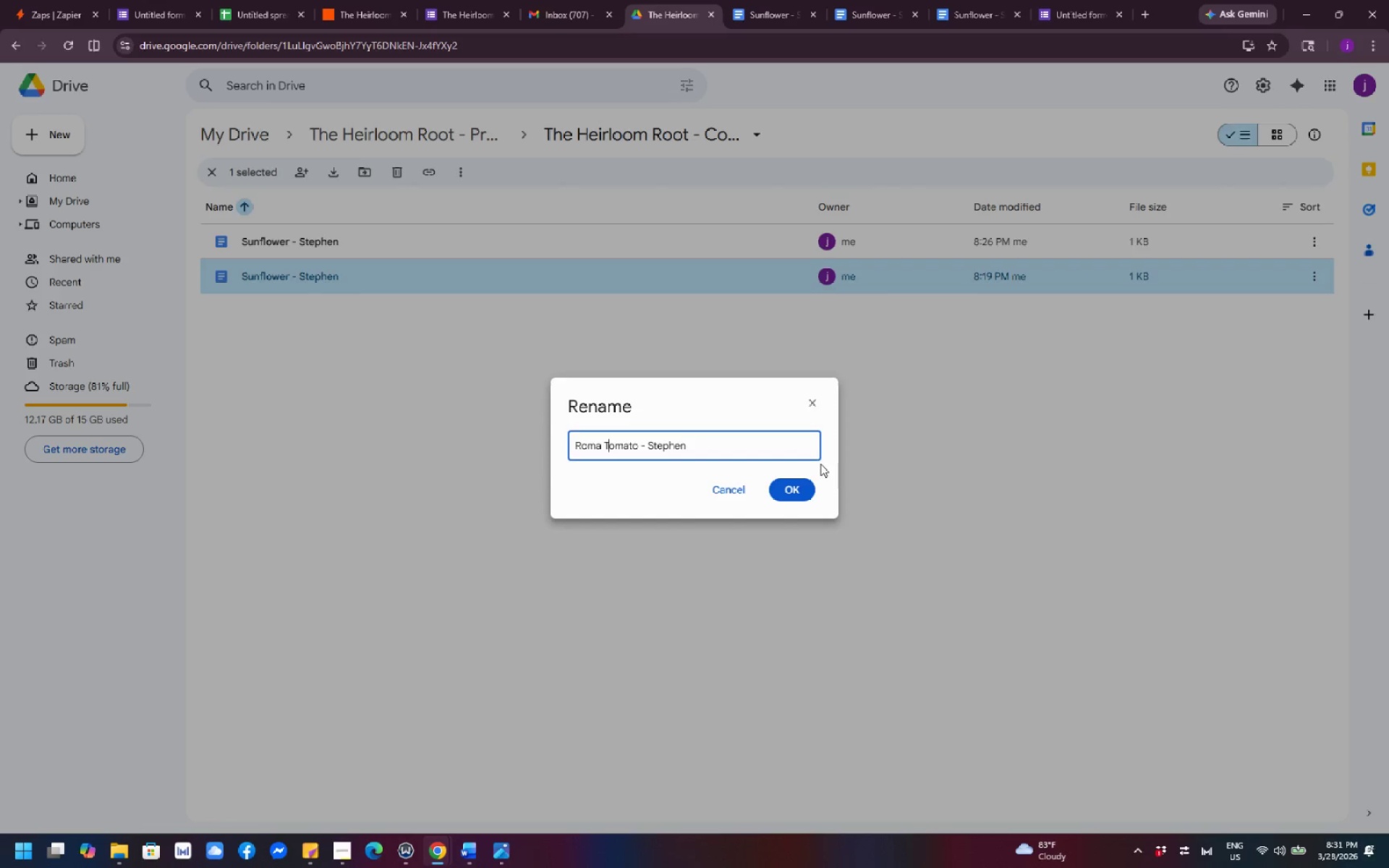 
left_click([802, 488])
 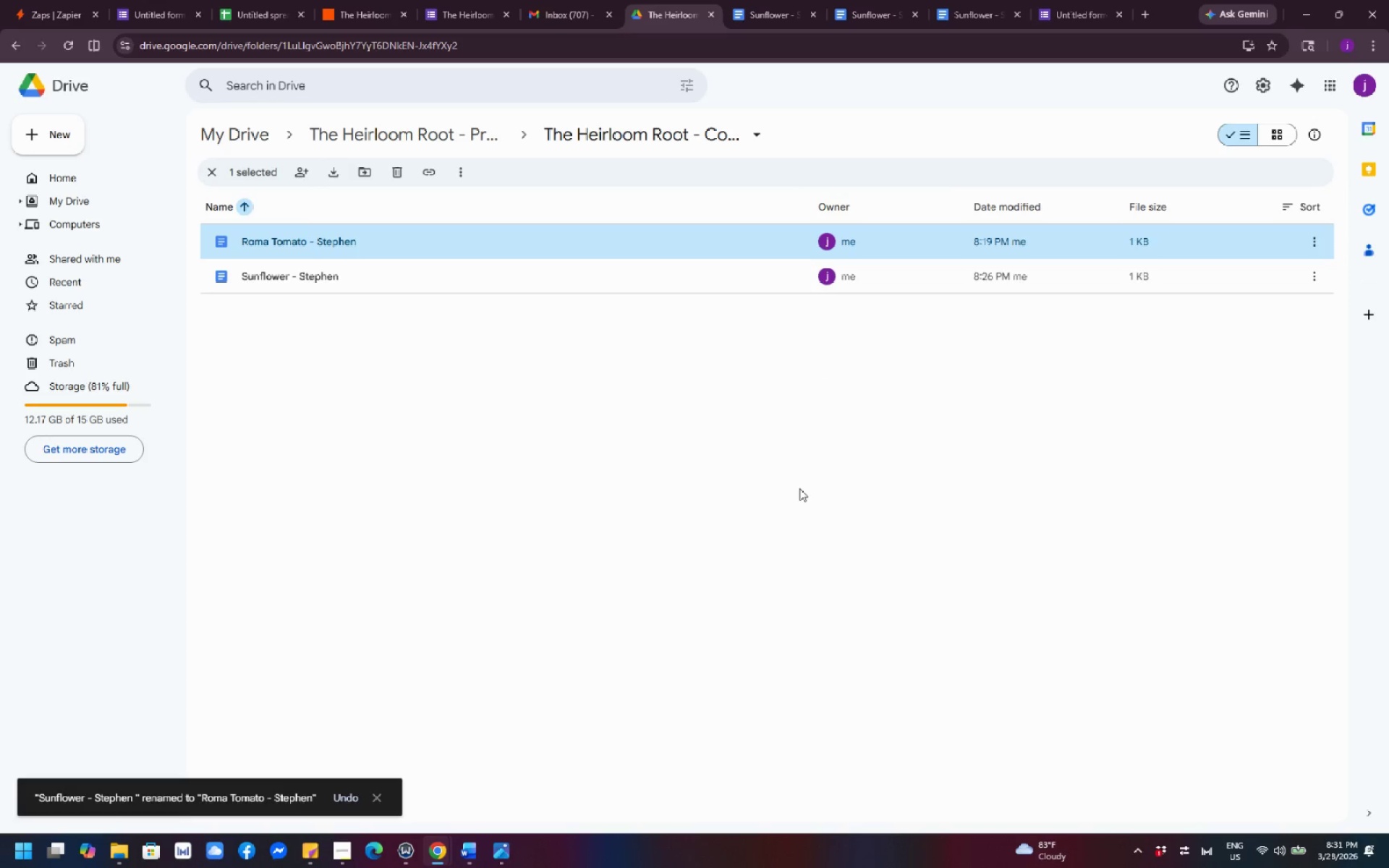 
left_click([765, 495])
 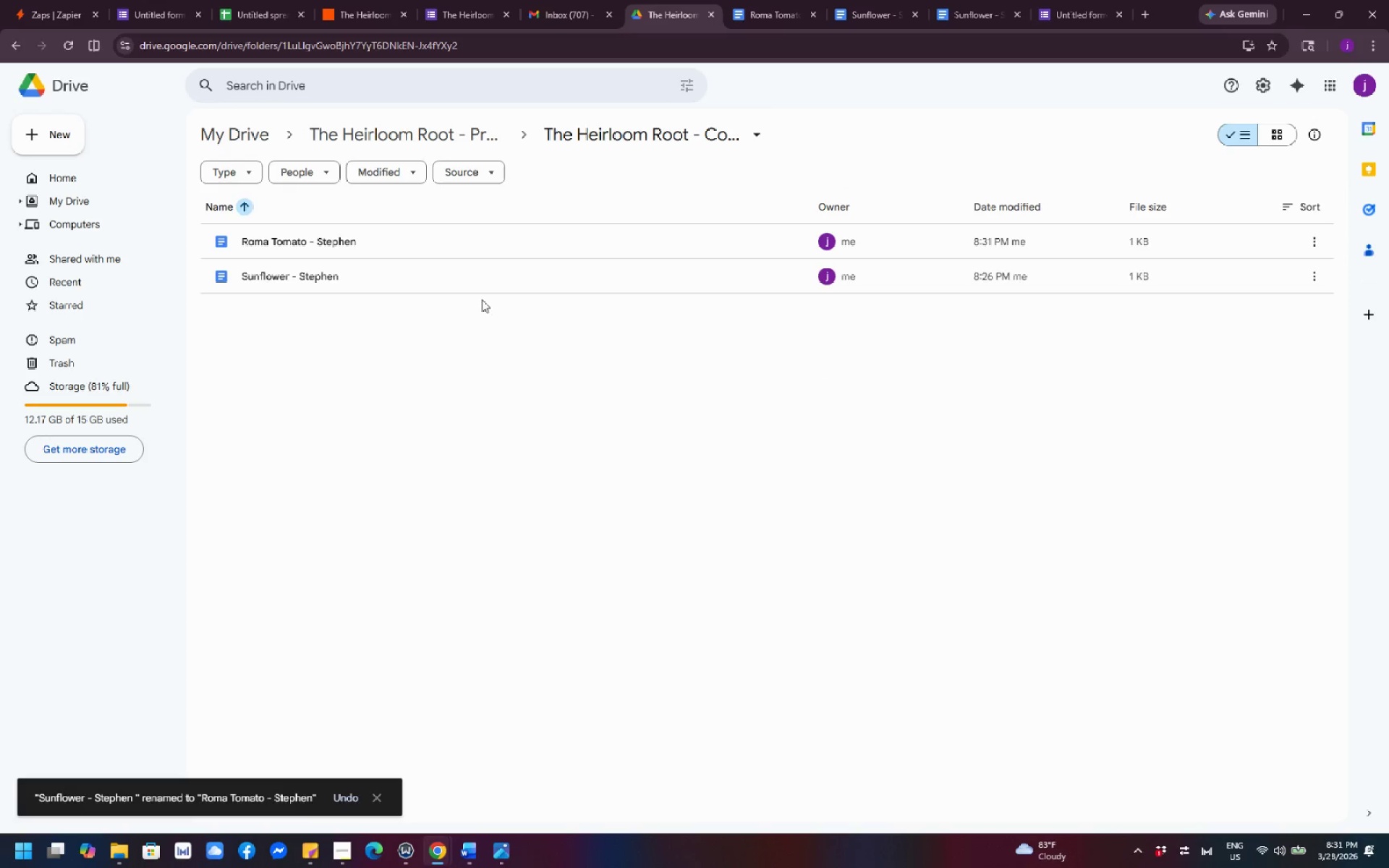 
double_click([412, 240])
 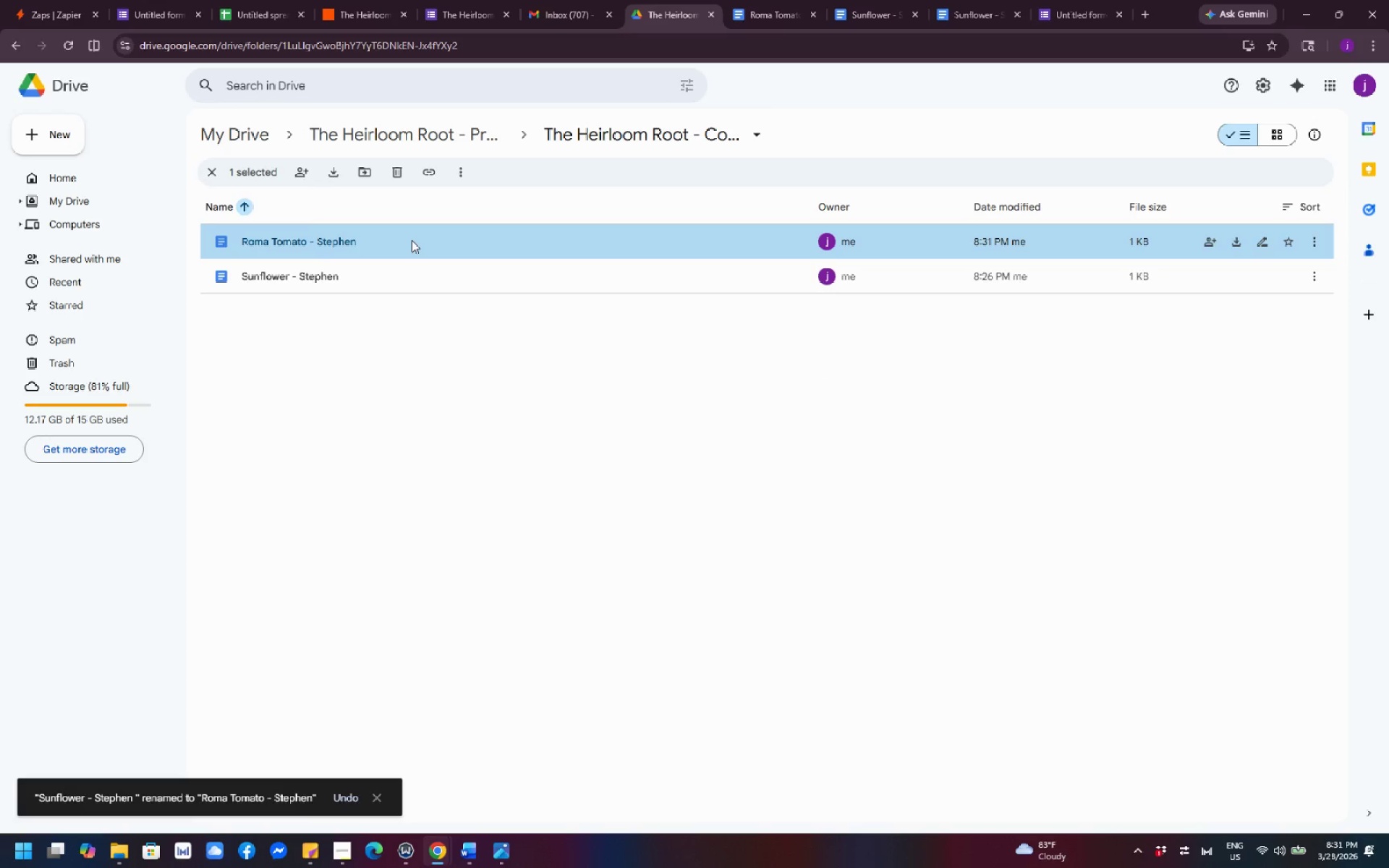 
double_click([412, 240])
 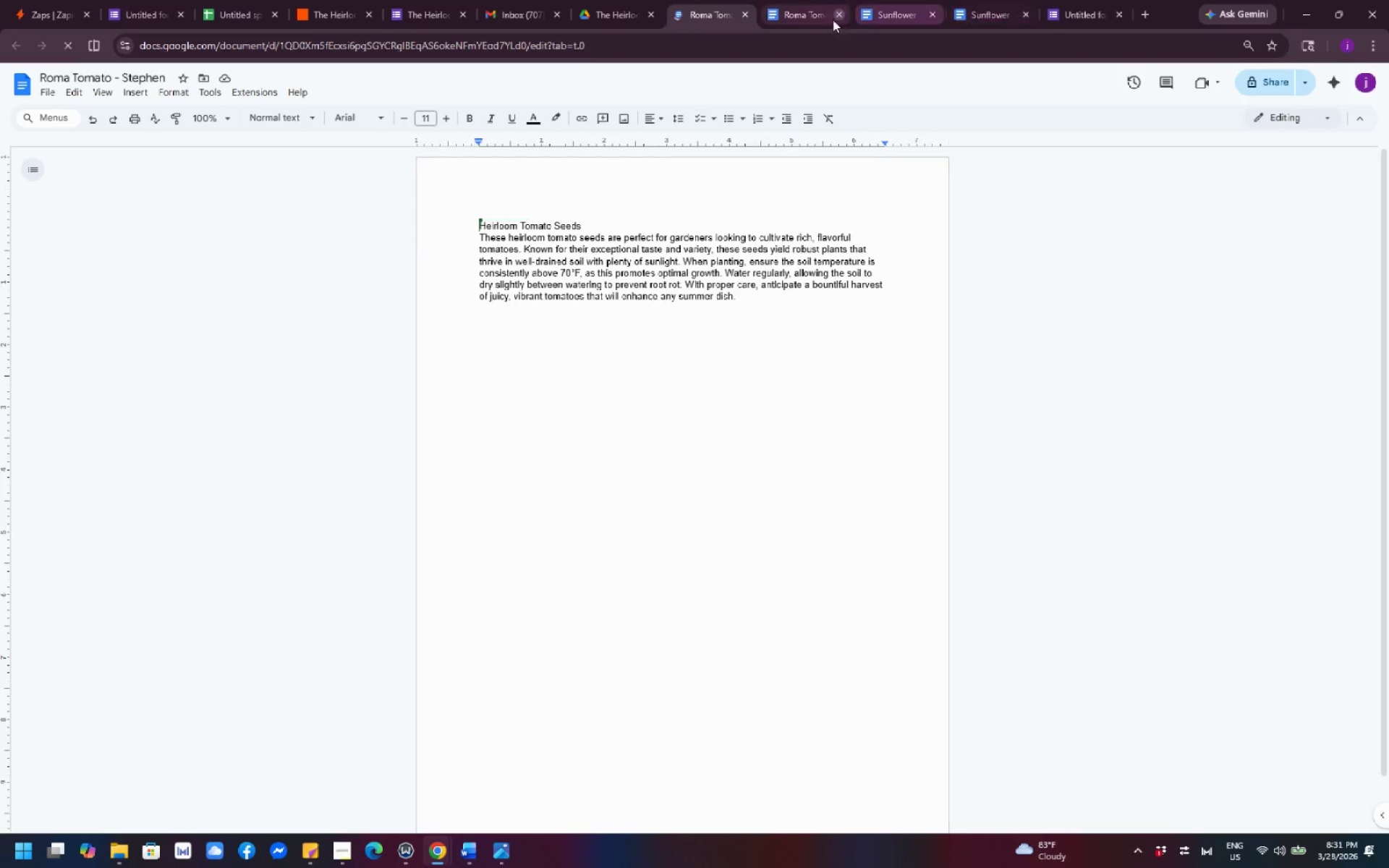 
wait(7.62)
 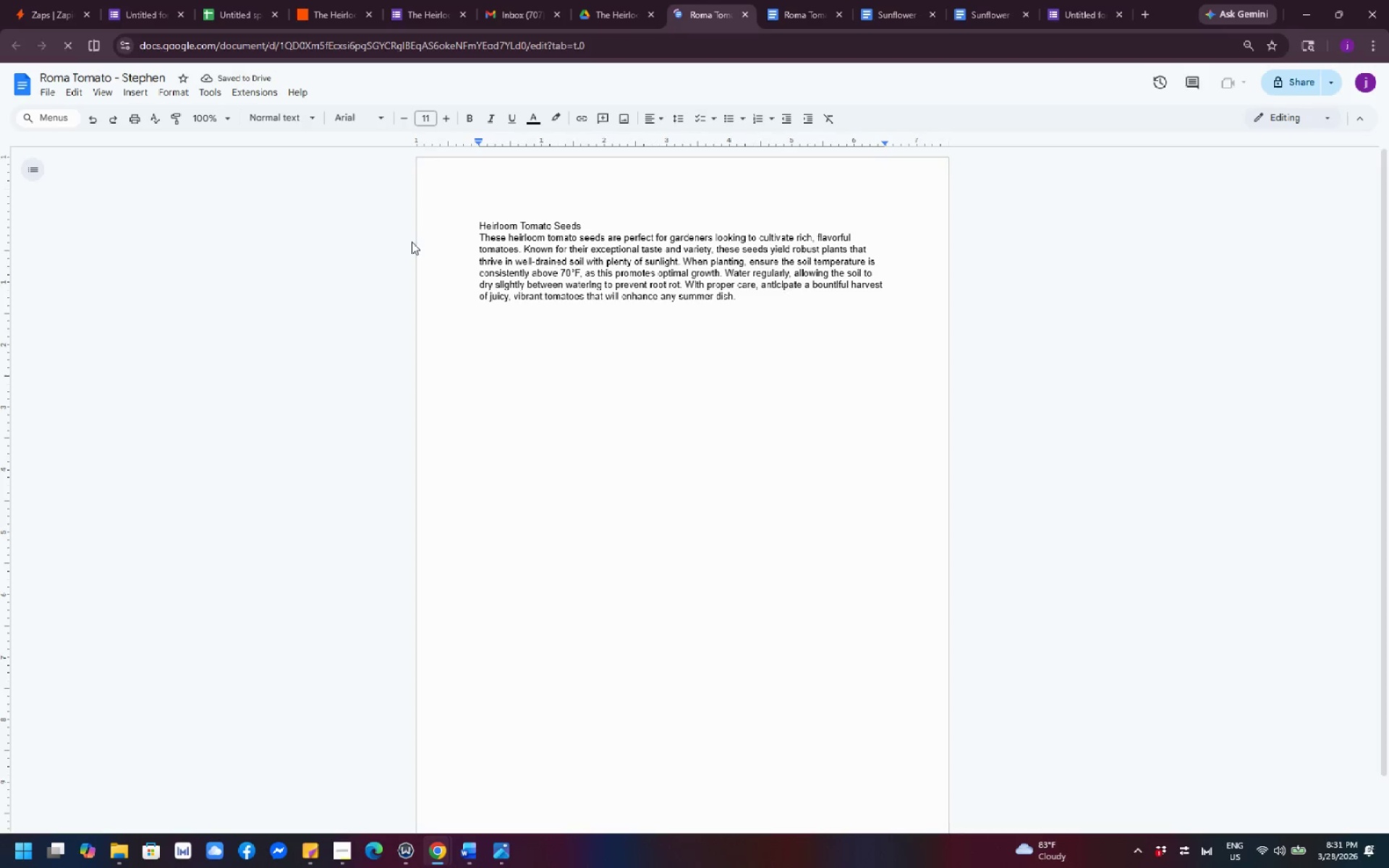 
left_click([749, 15])
 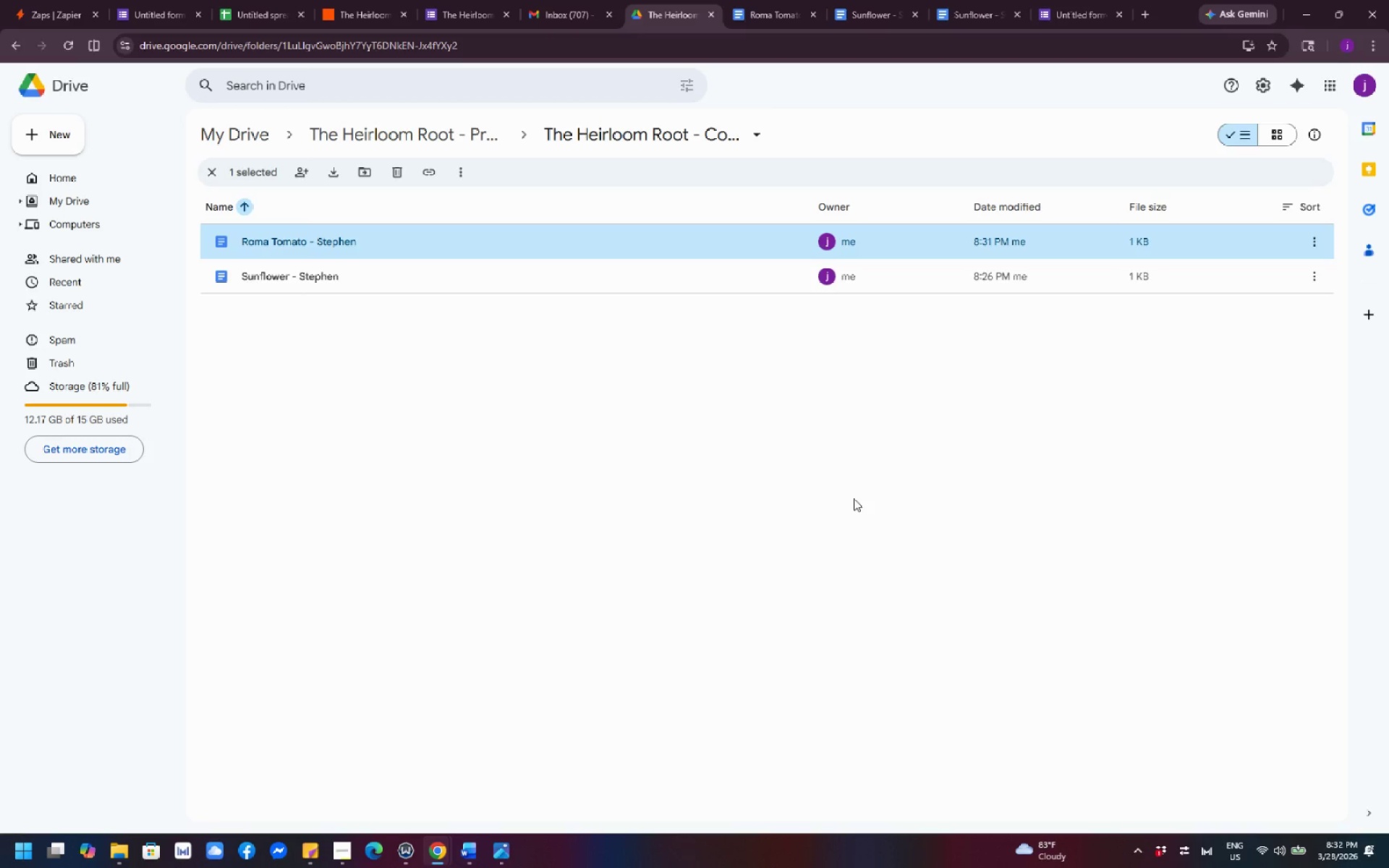 
wait(5.23)
 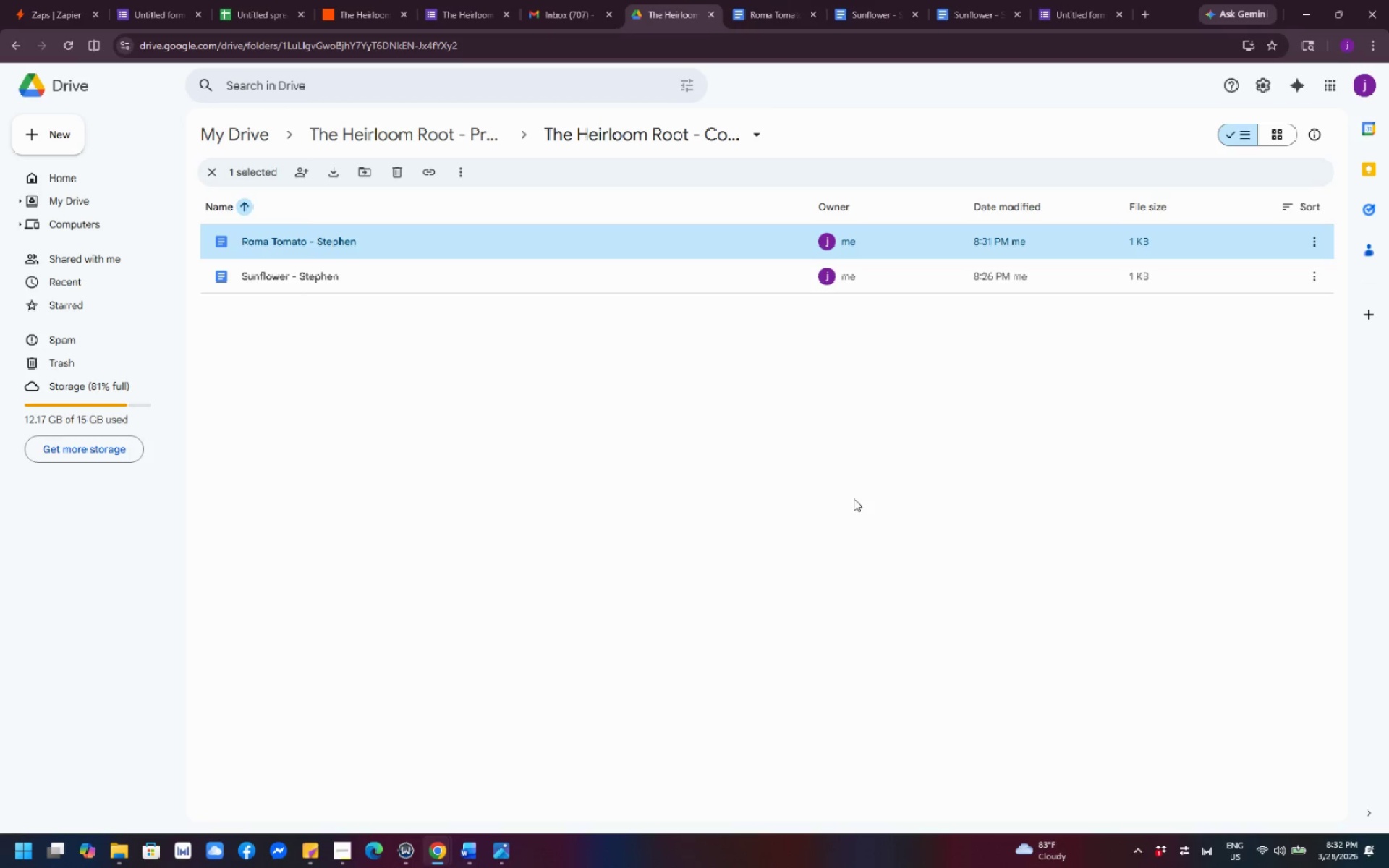 
right_click([438, 238])
 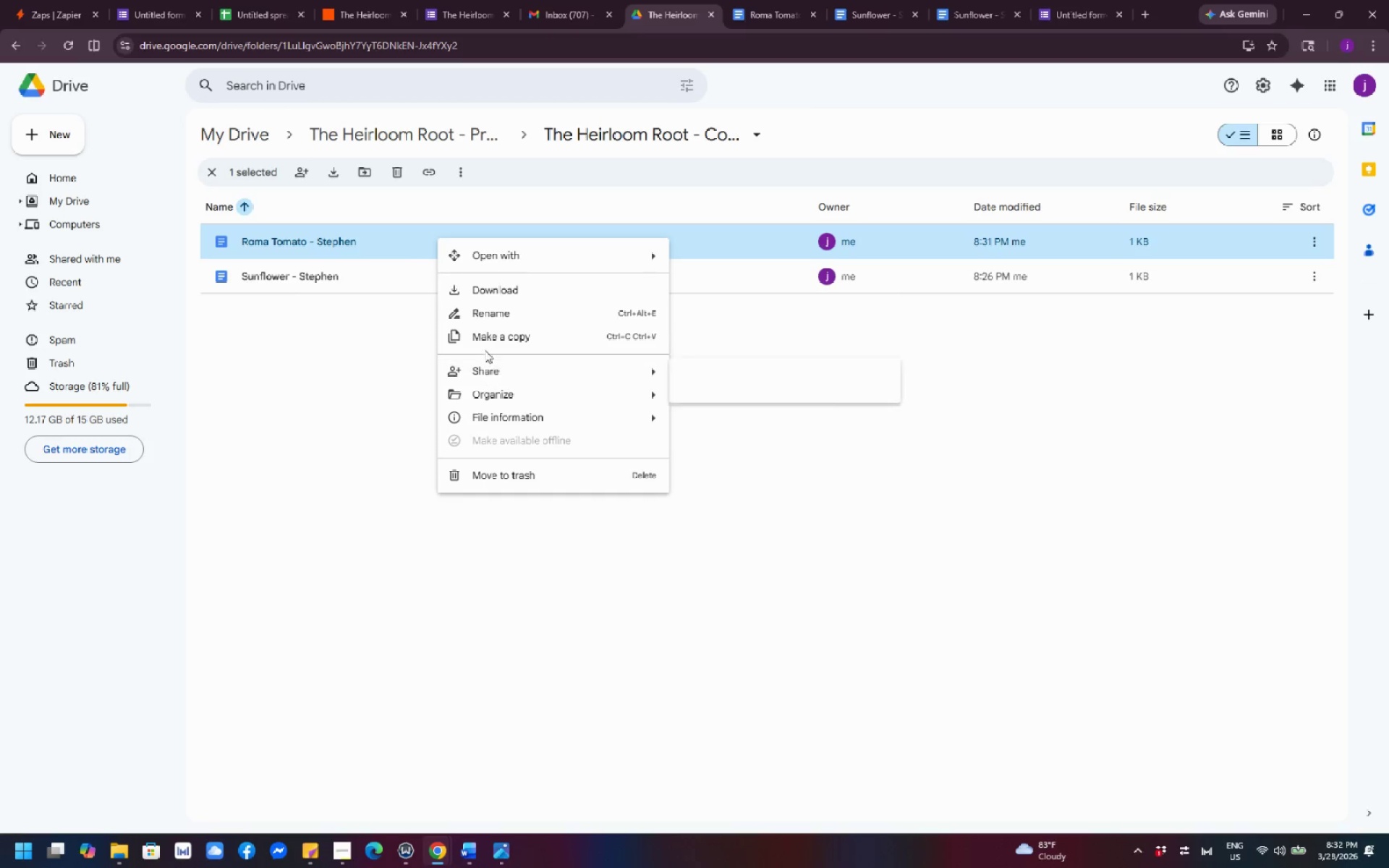 
left_click([501, 318])
 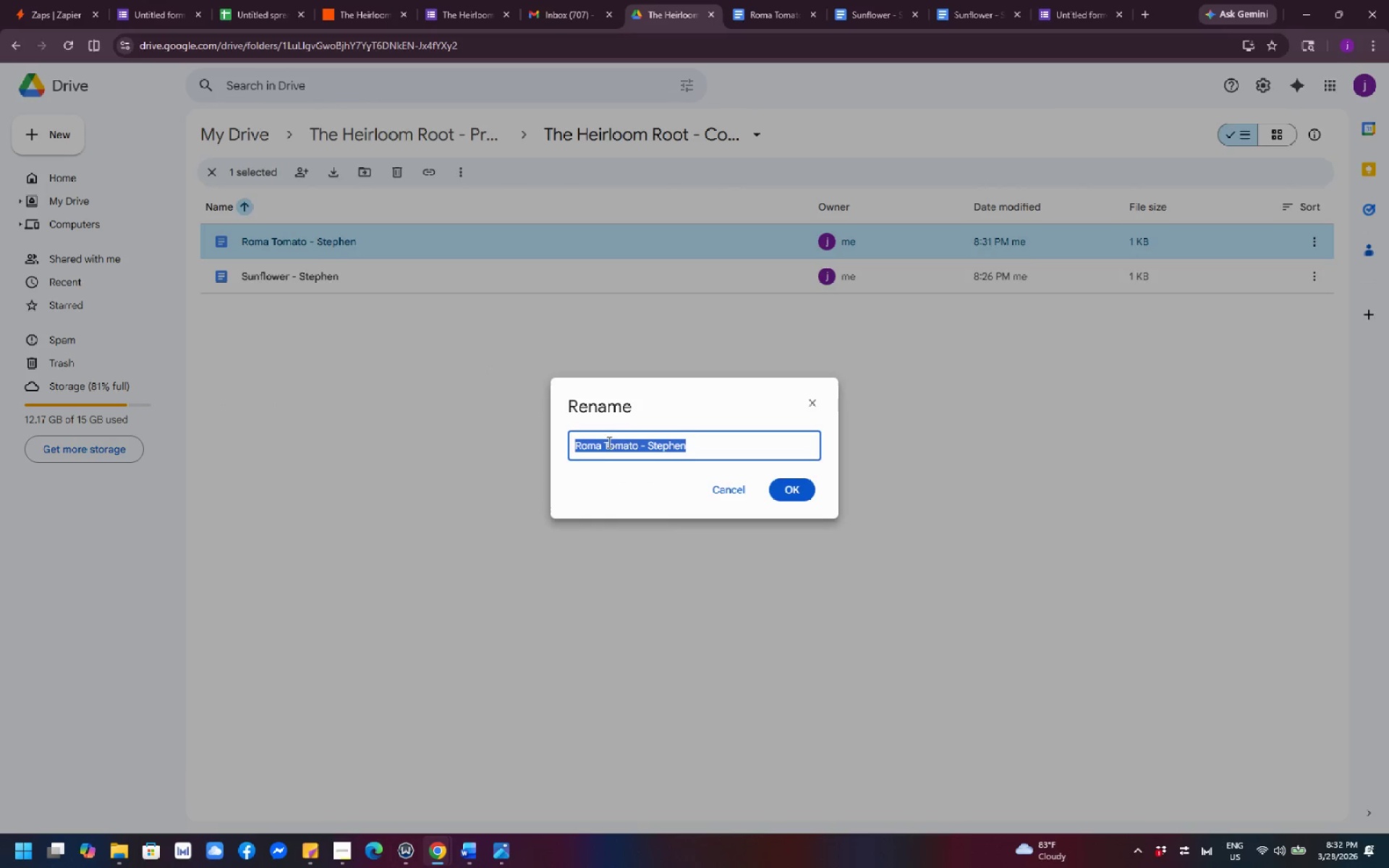 
left_click([600, 447])
 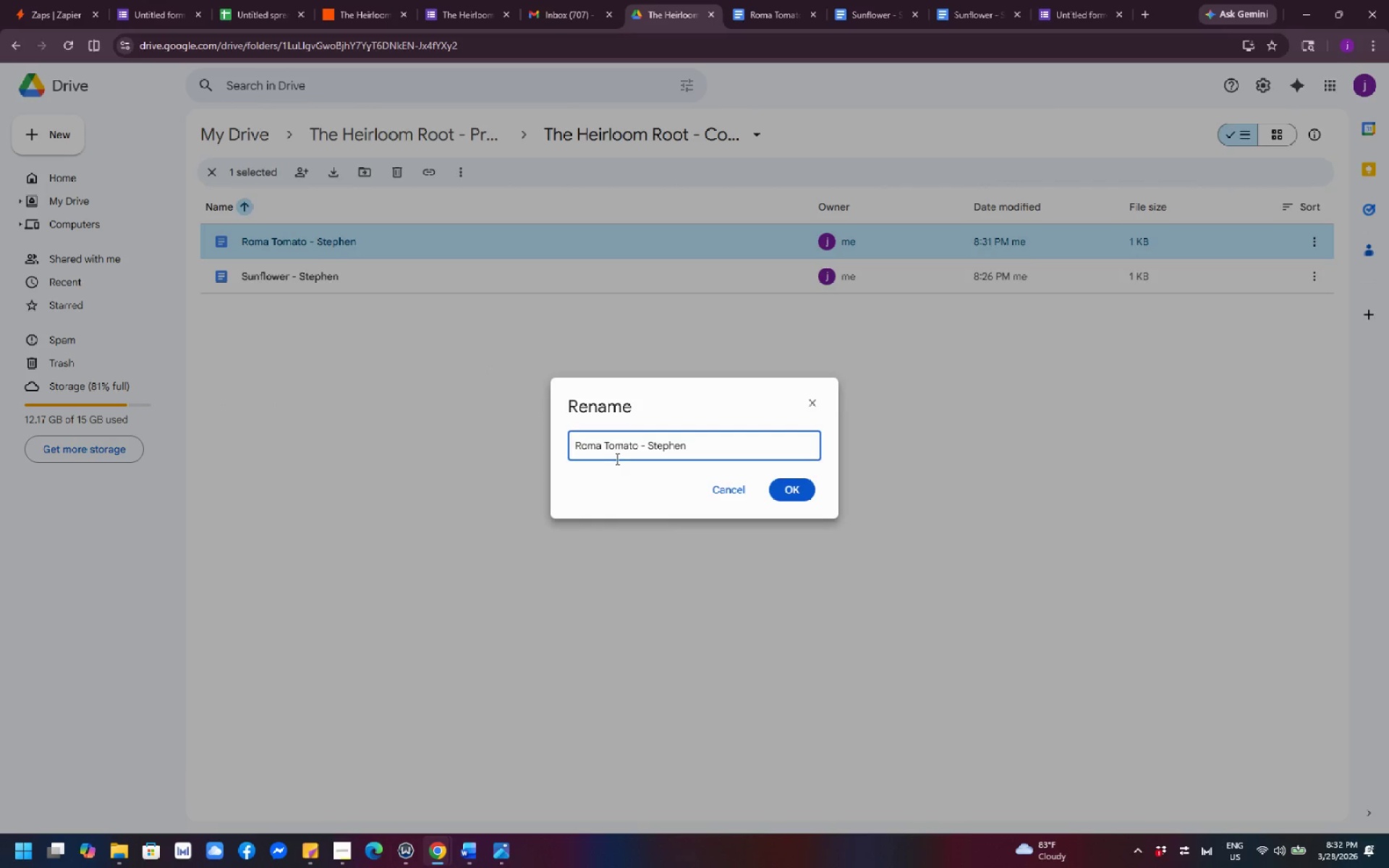 
key(ArrowRight)
 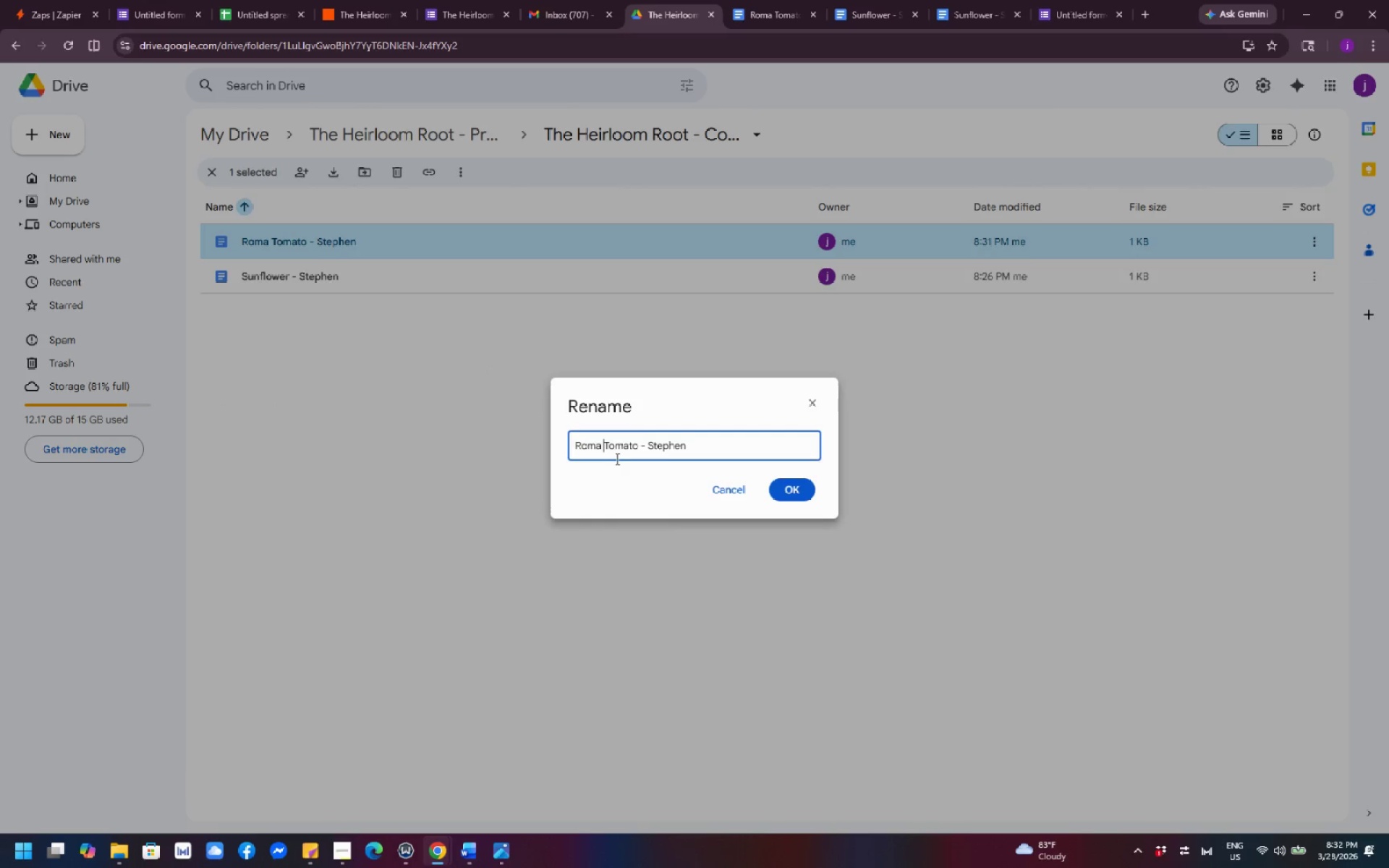 
key(Backspace)
 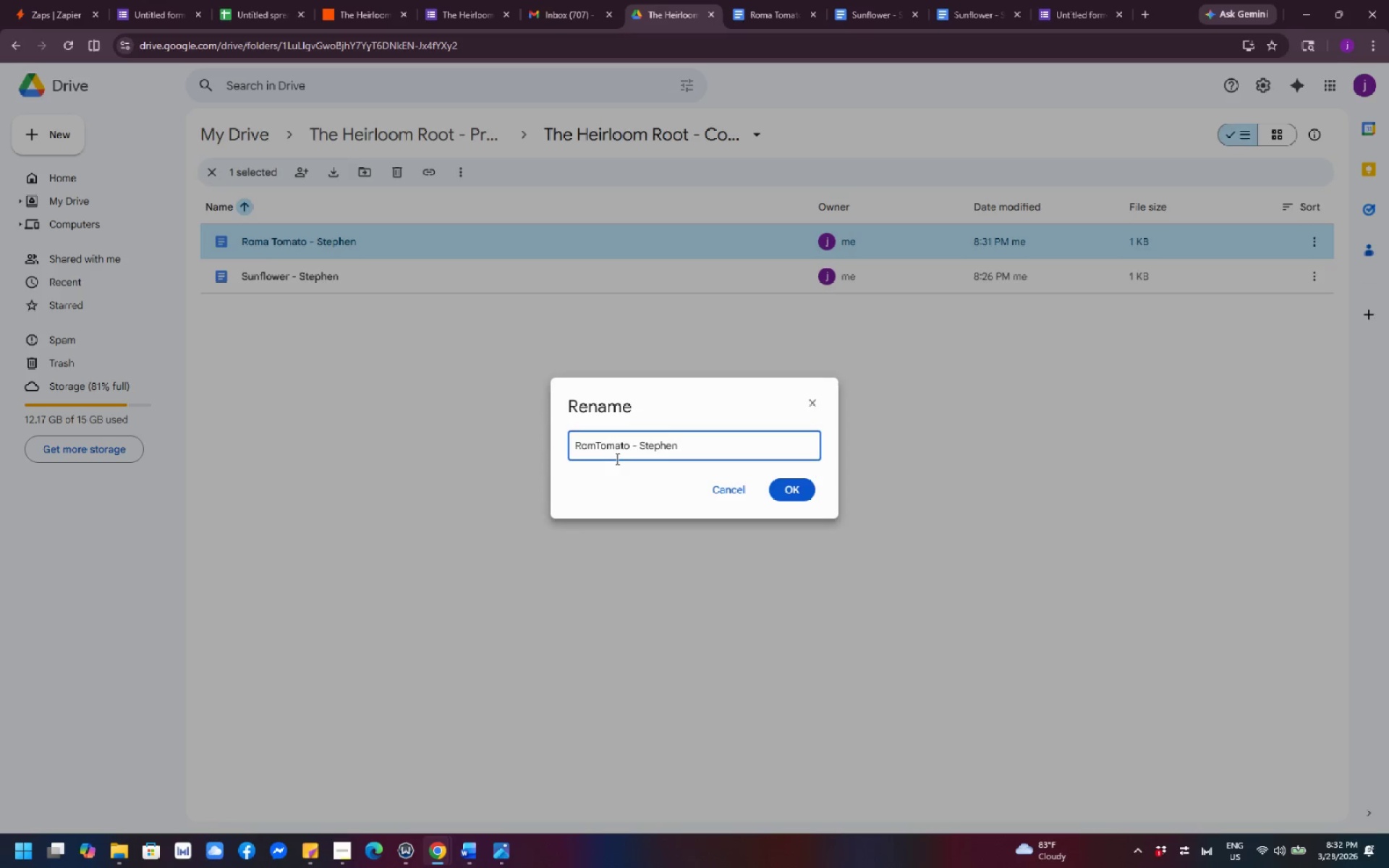 
key(Backspace)
 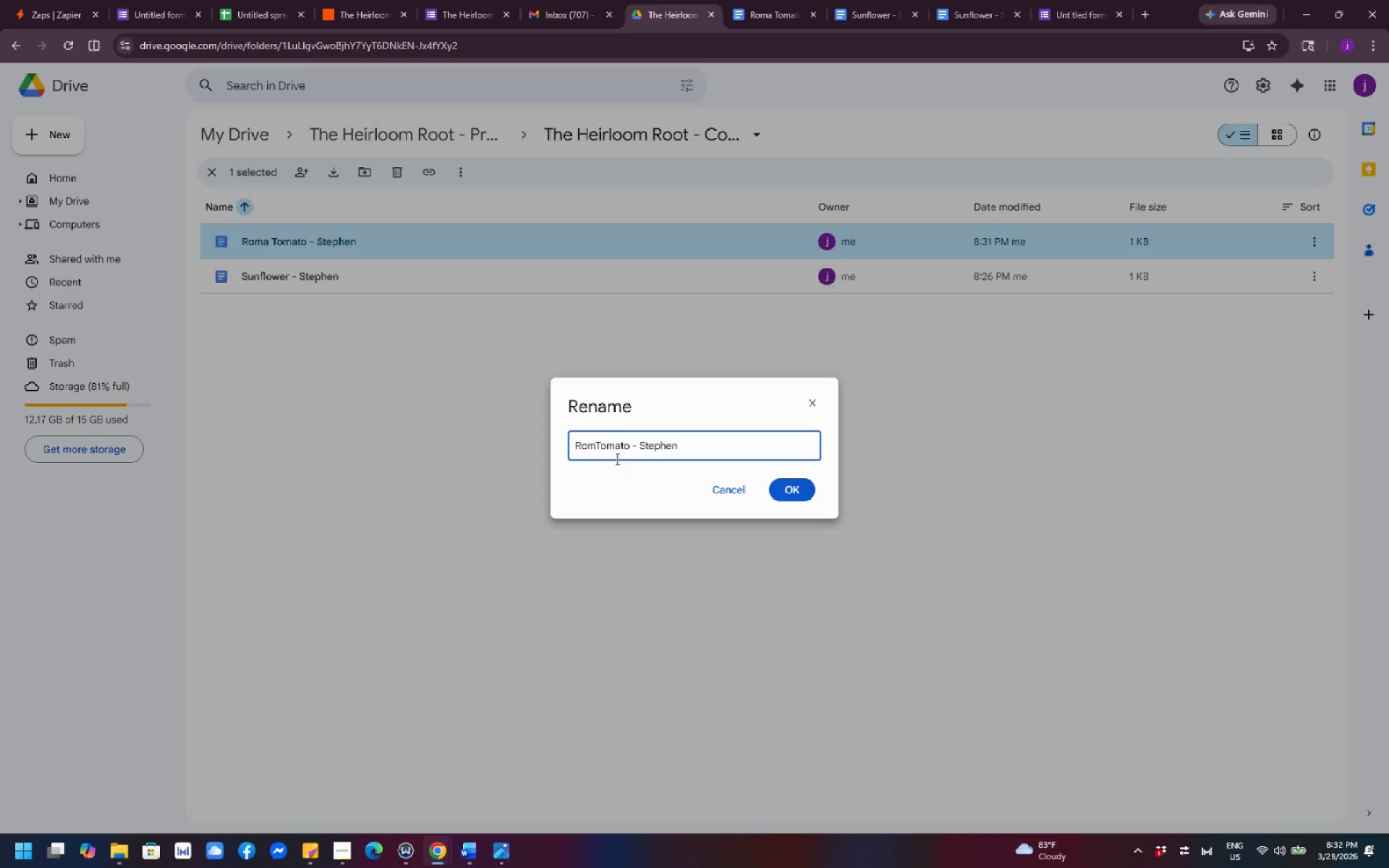 
key(Backspace)
 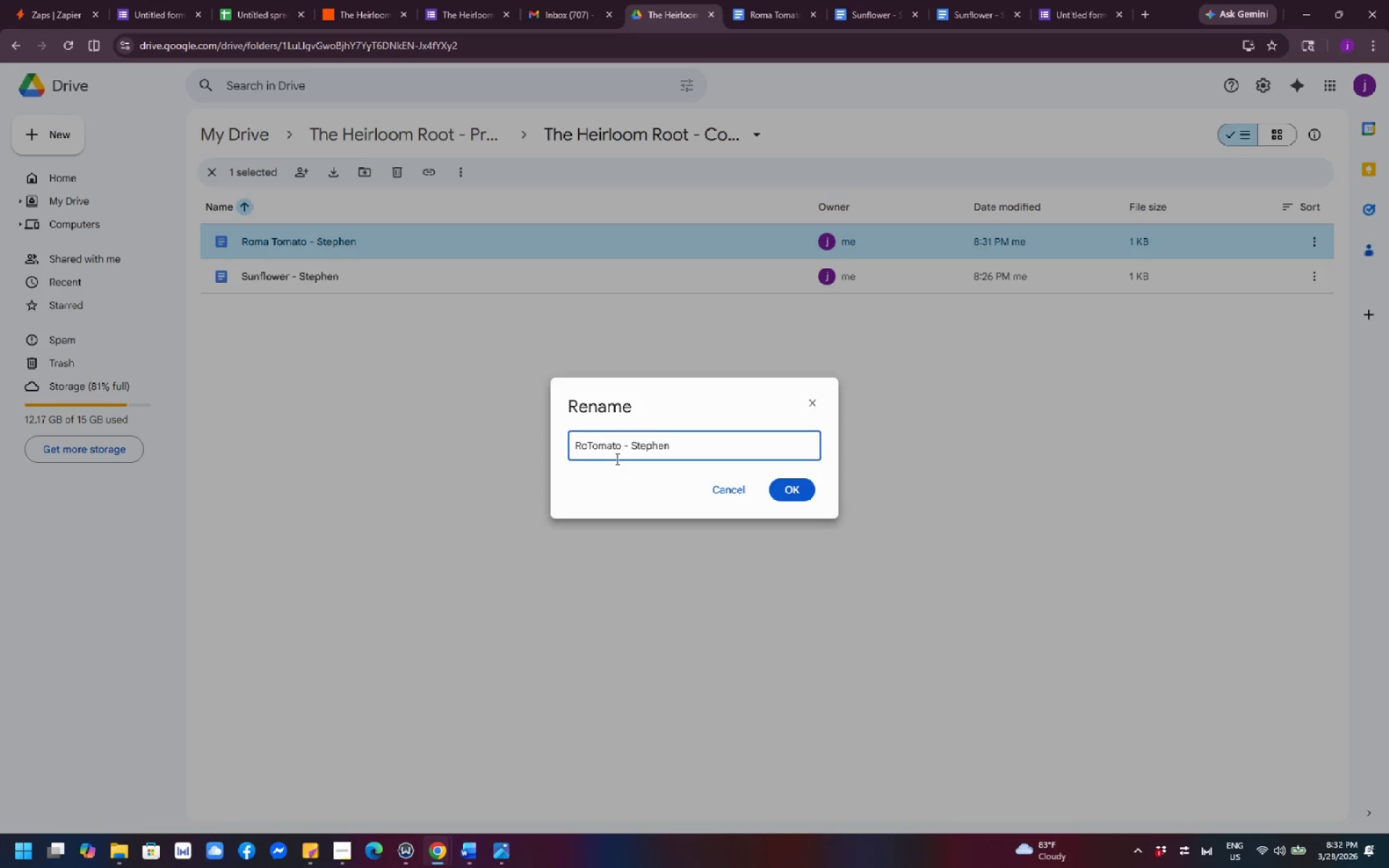 
key(Backspace)
 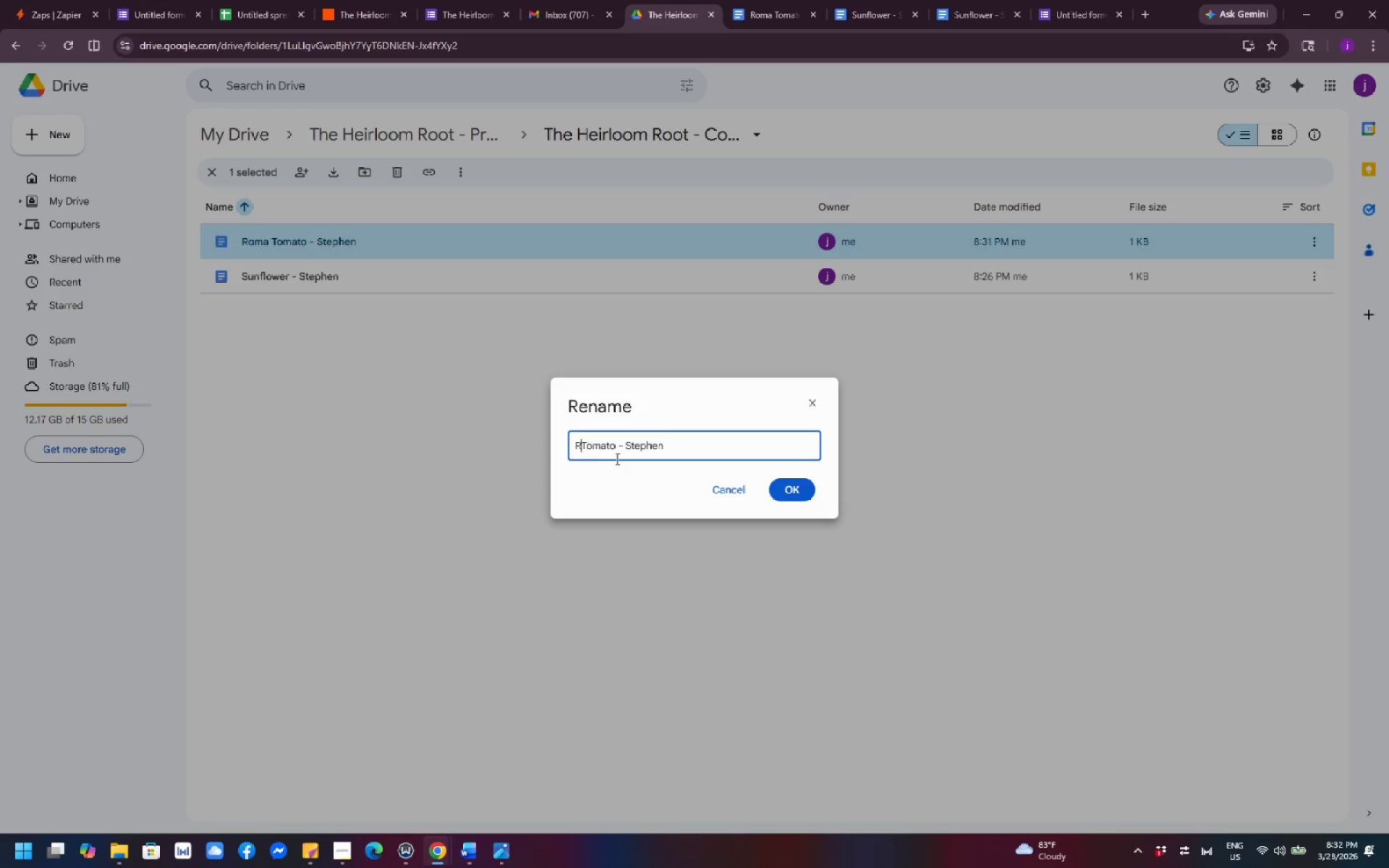 
key(Backspace)
 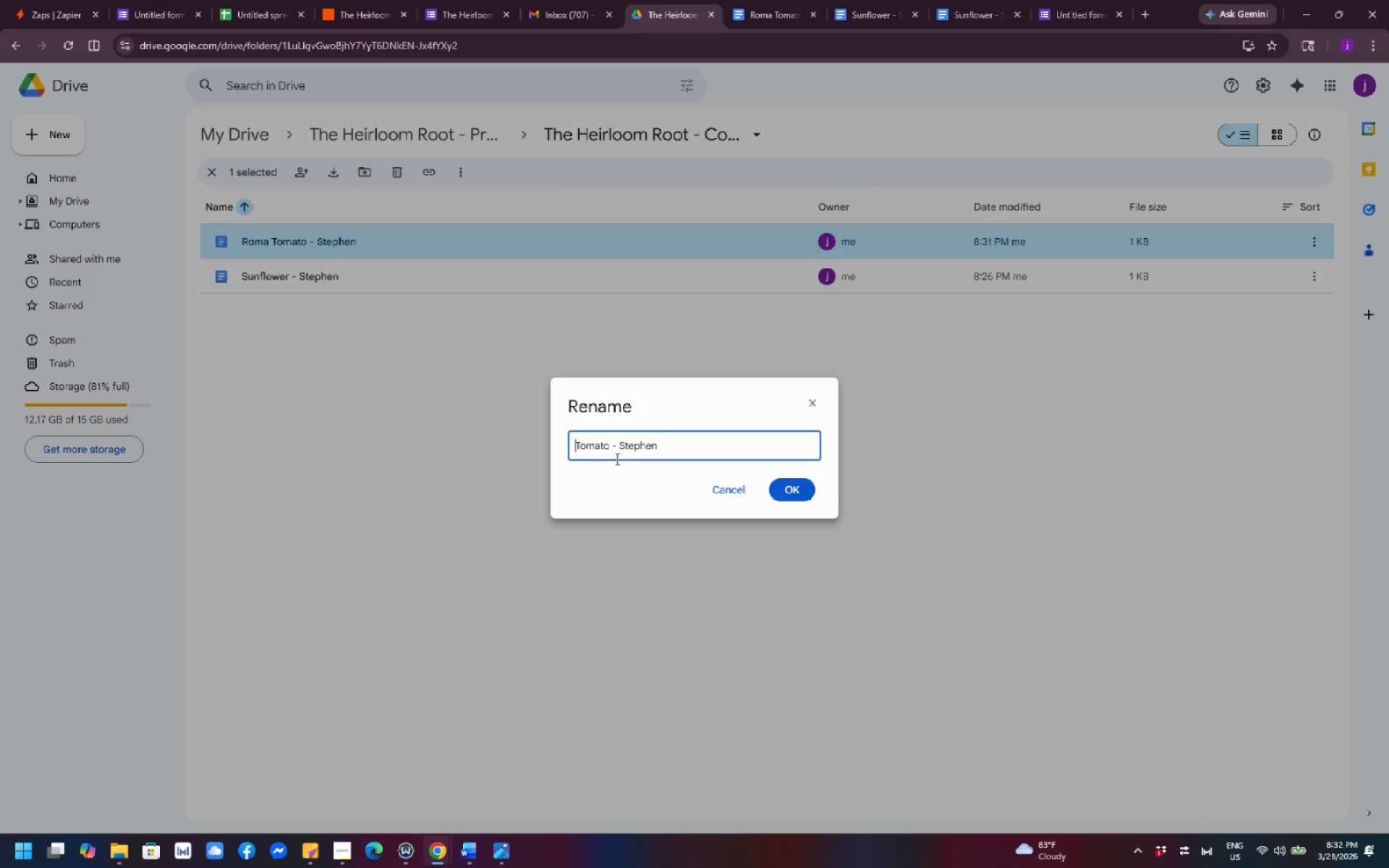 
key(Backspace)
 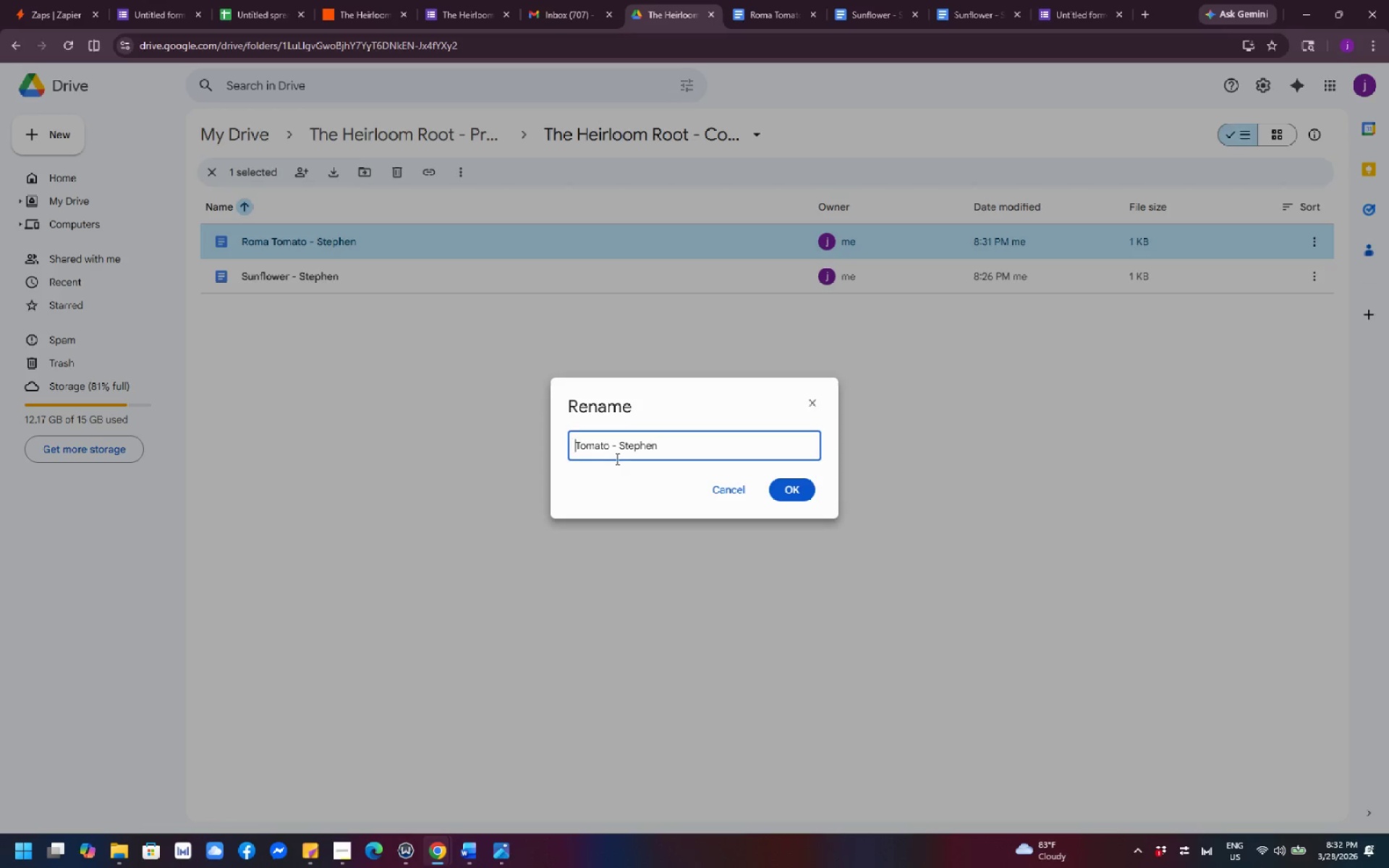 
left_click([790, 493])
 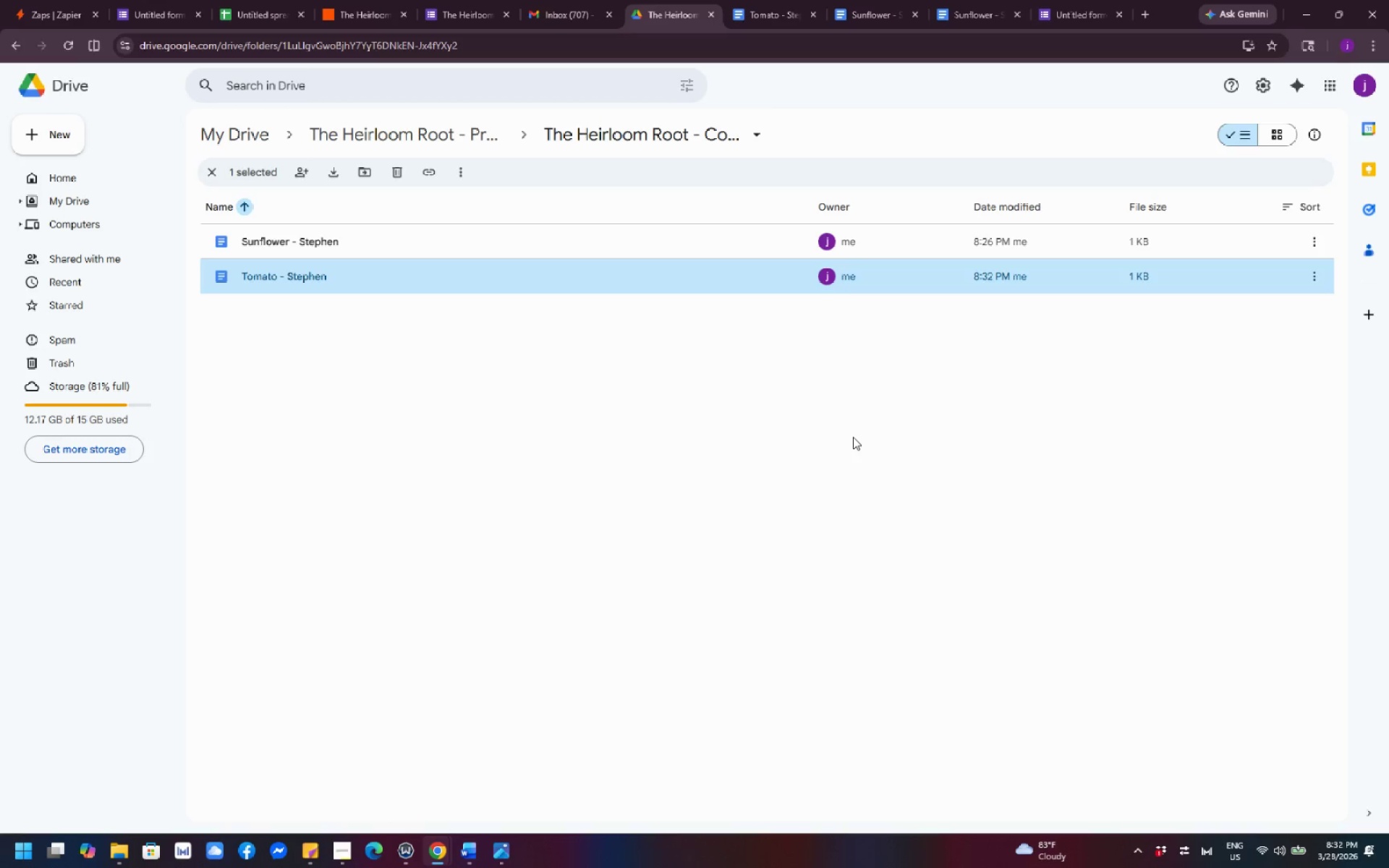 
wait(15.23)
 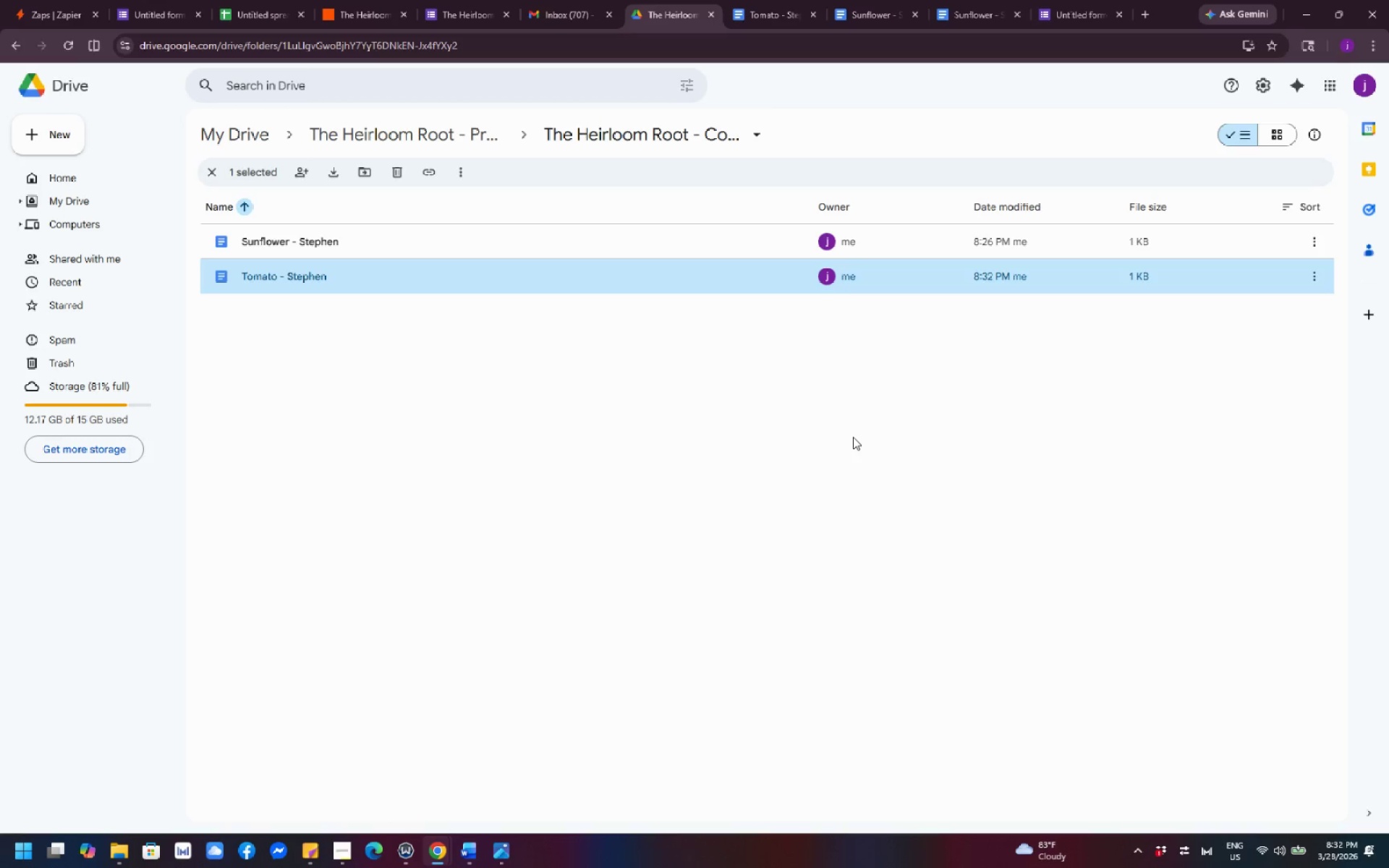 
left_click([477, 252])
 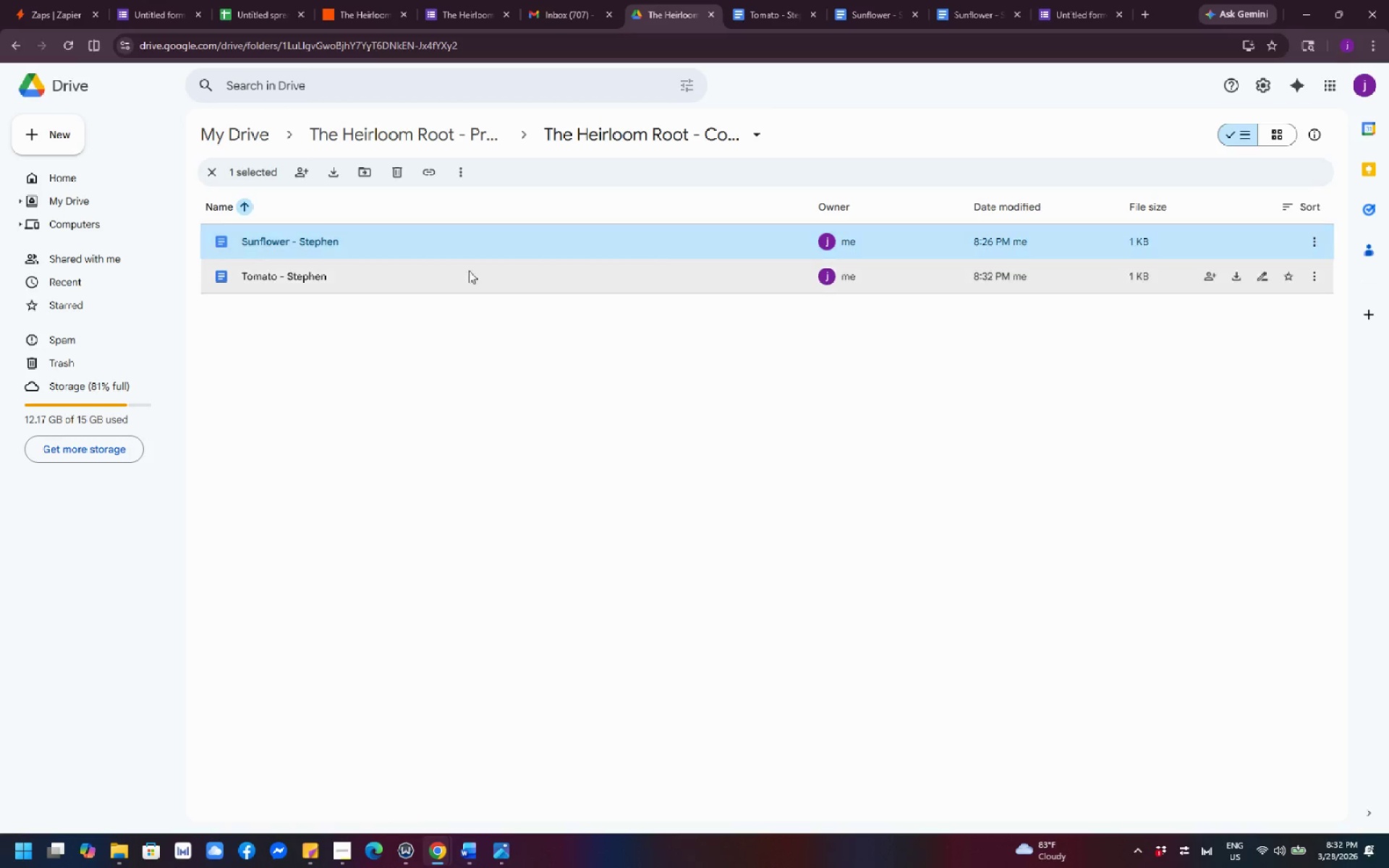 
left_click([454, 290])
 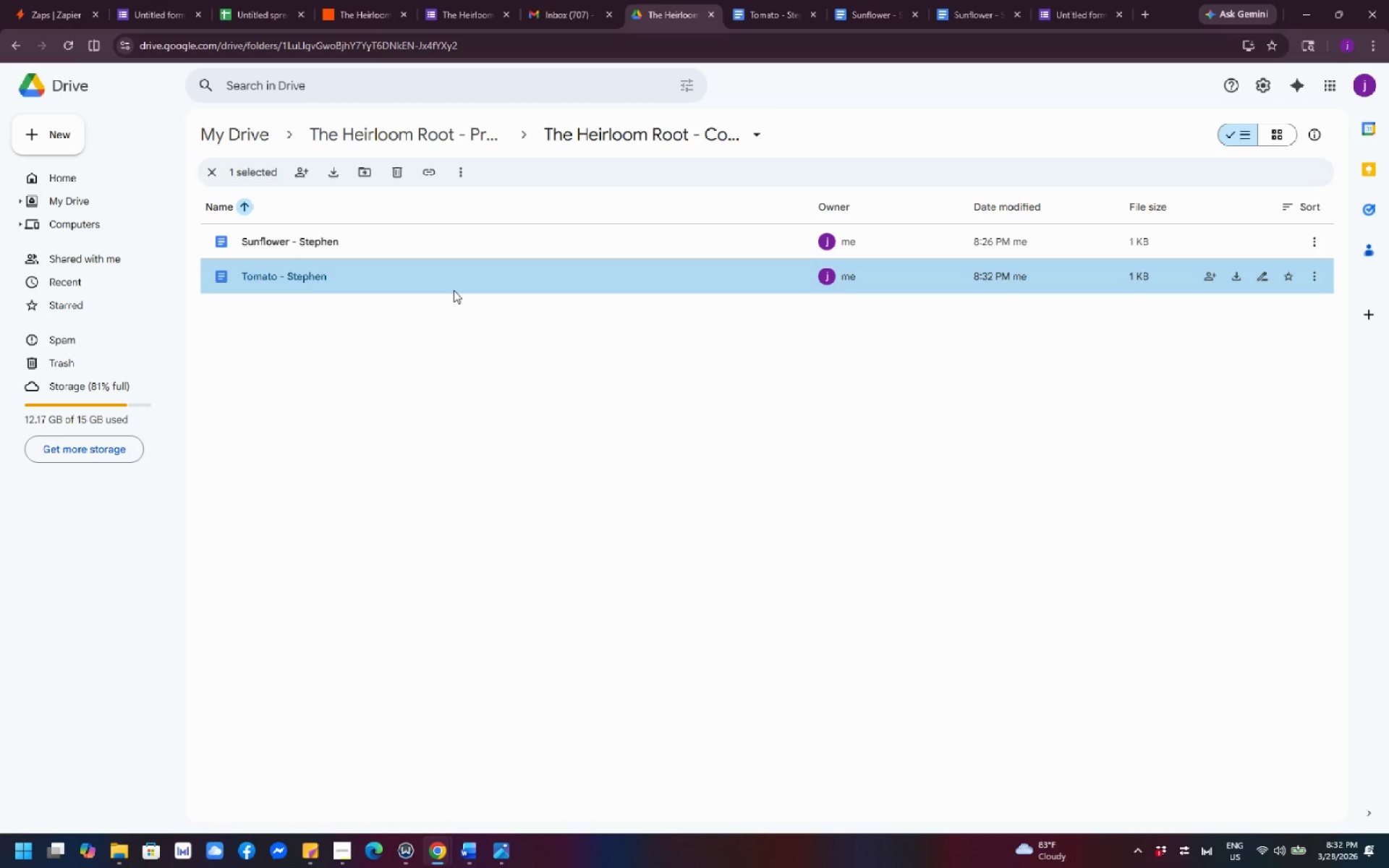 
right_click([454, 290])
 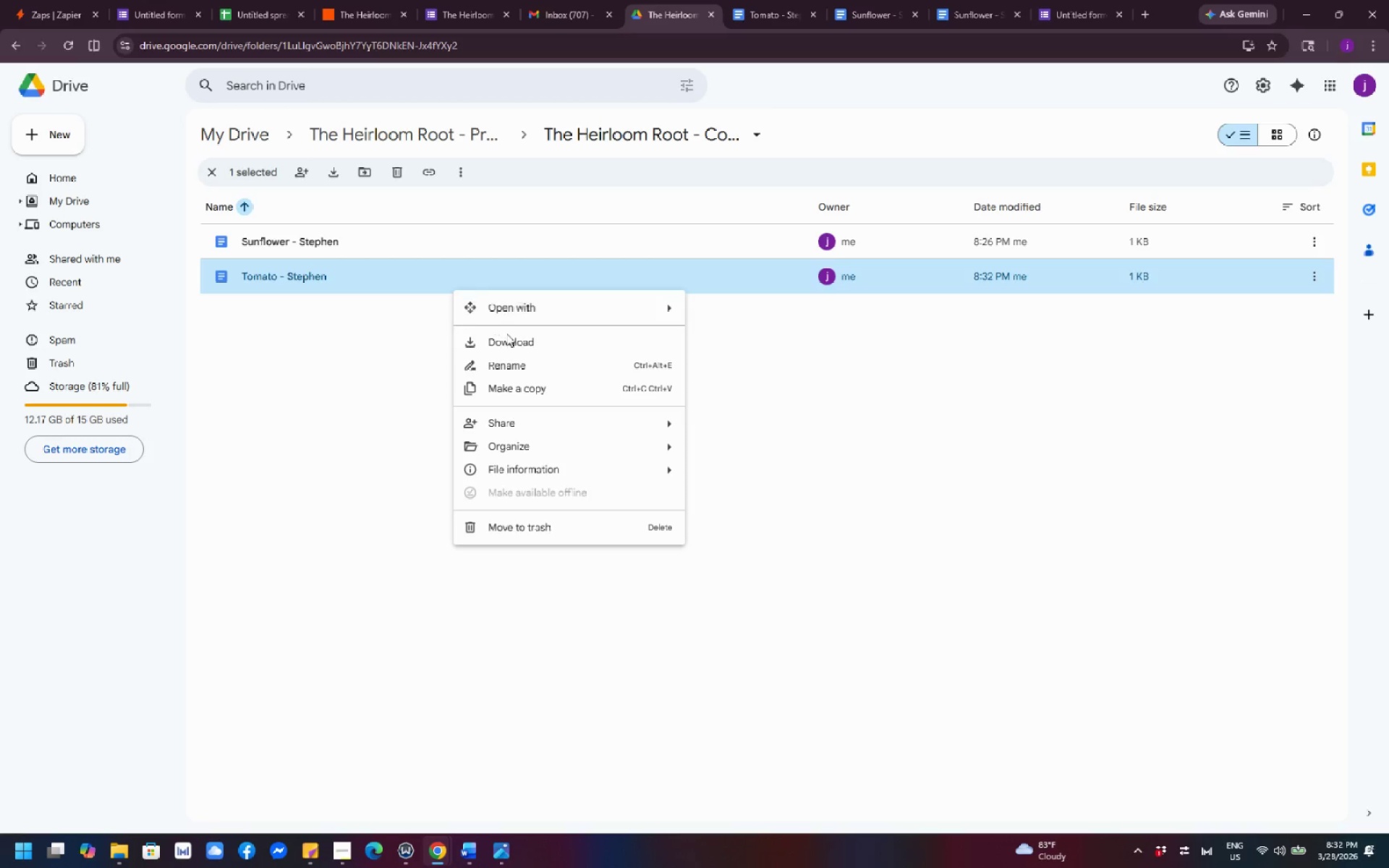 
left_click([530, 370])
 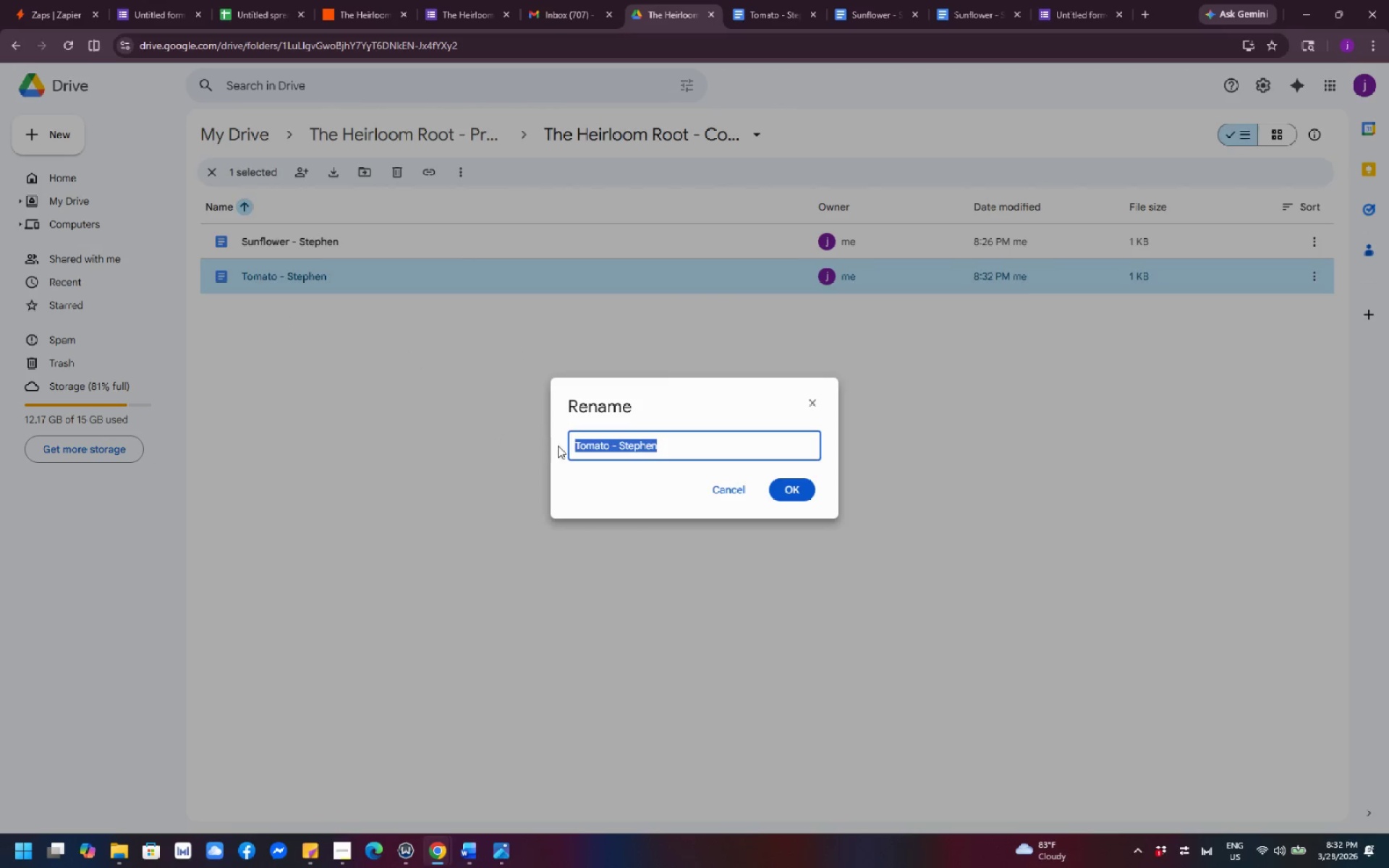 
left_click([580, 454])
 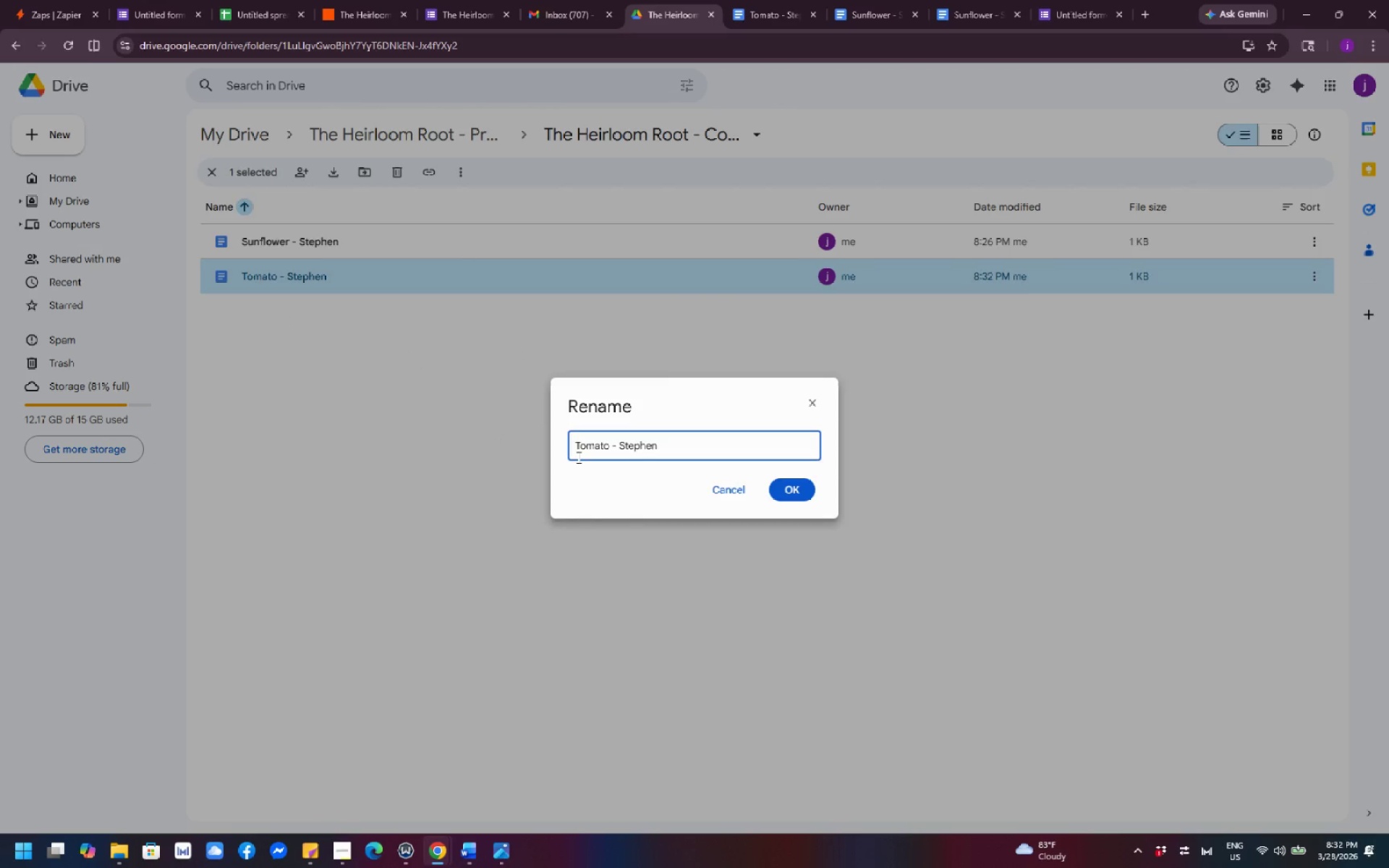 
key(ArrowLeft)
 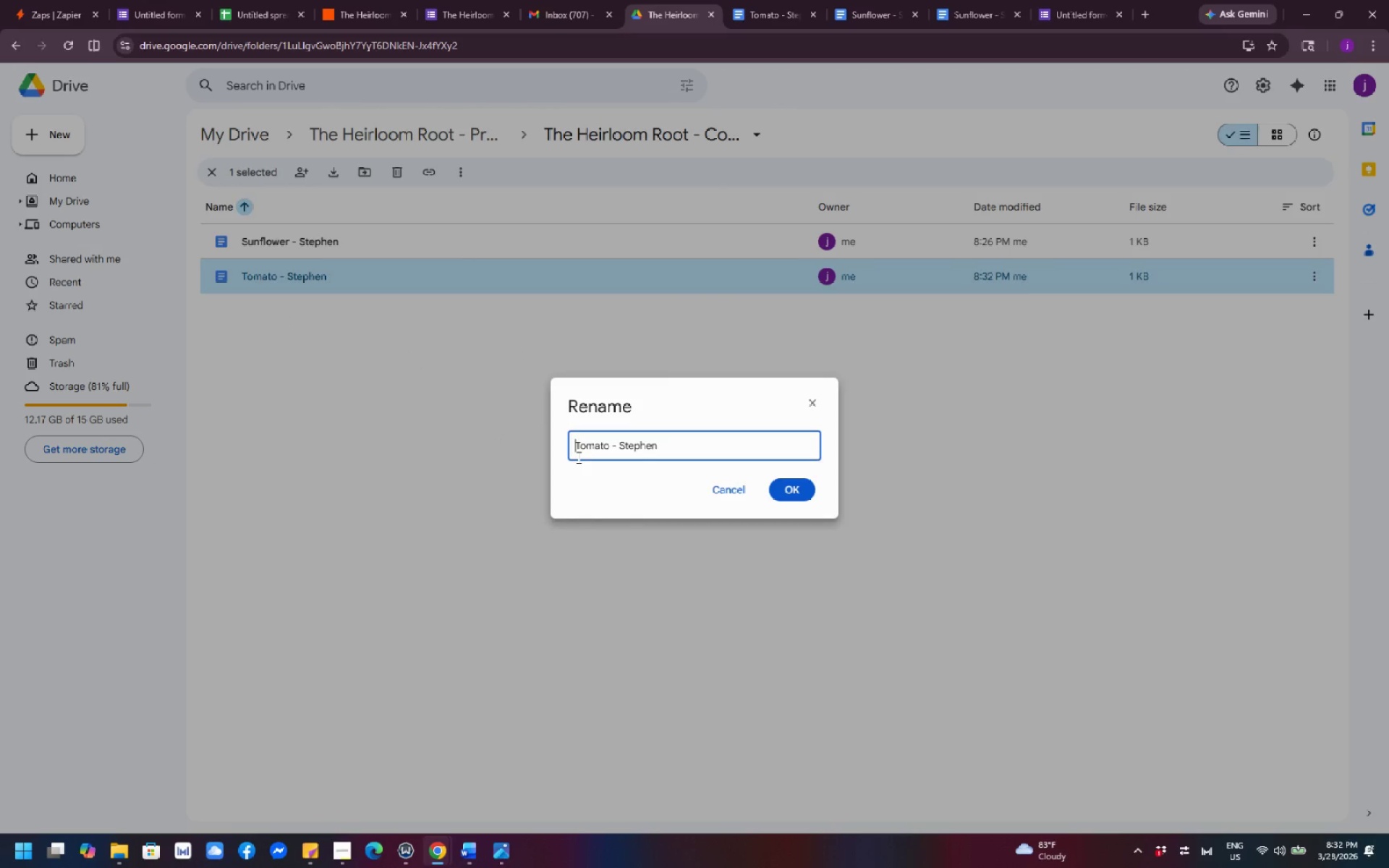 
key(Control+Shift+ControlLeft)
 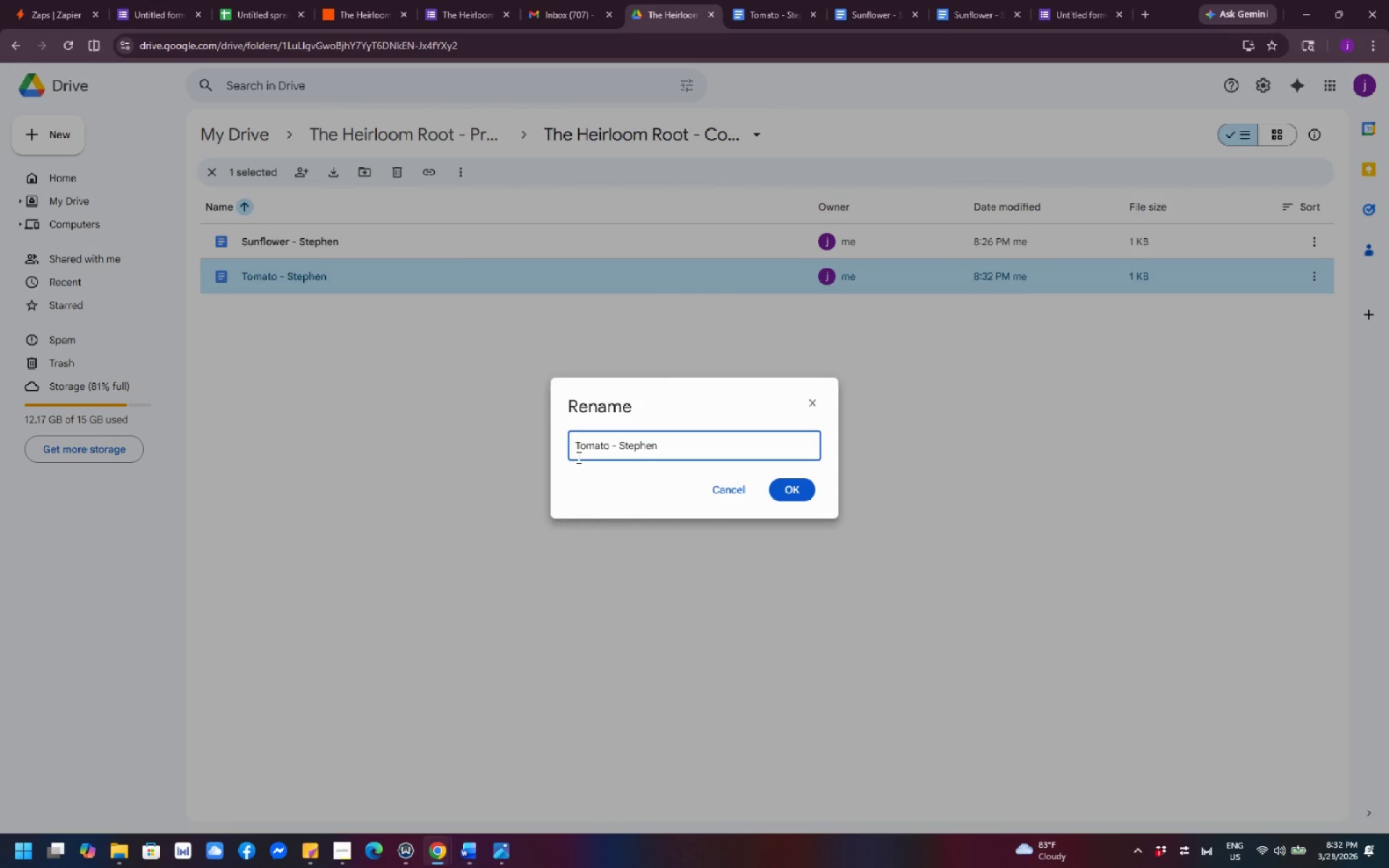 
type(Roma )
 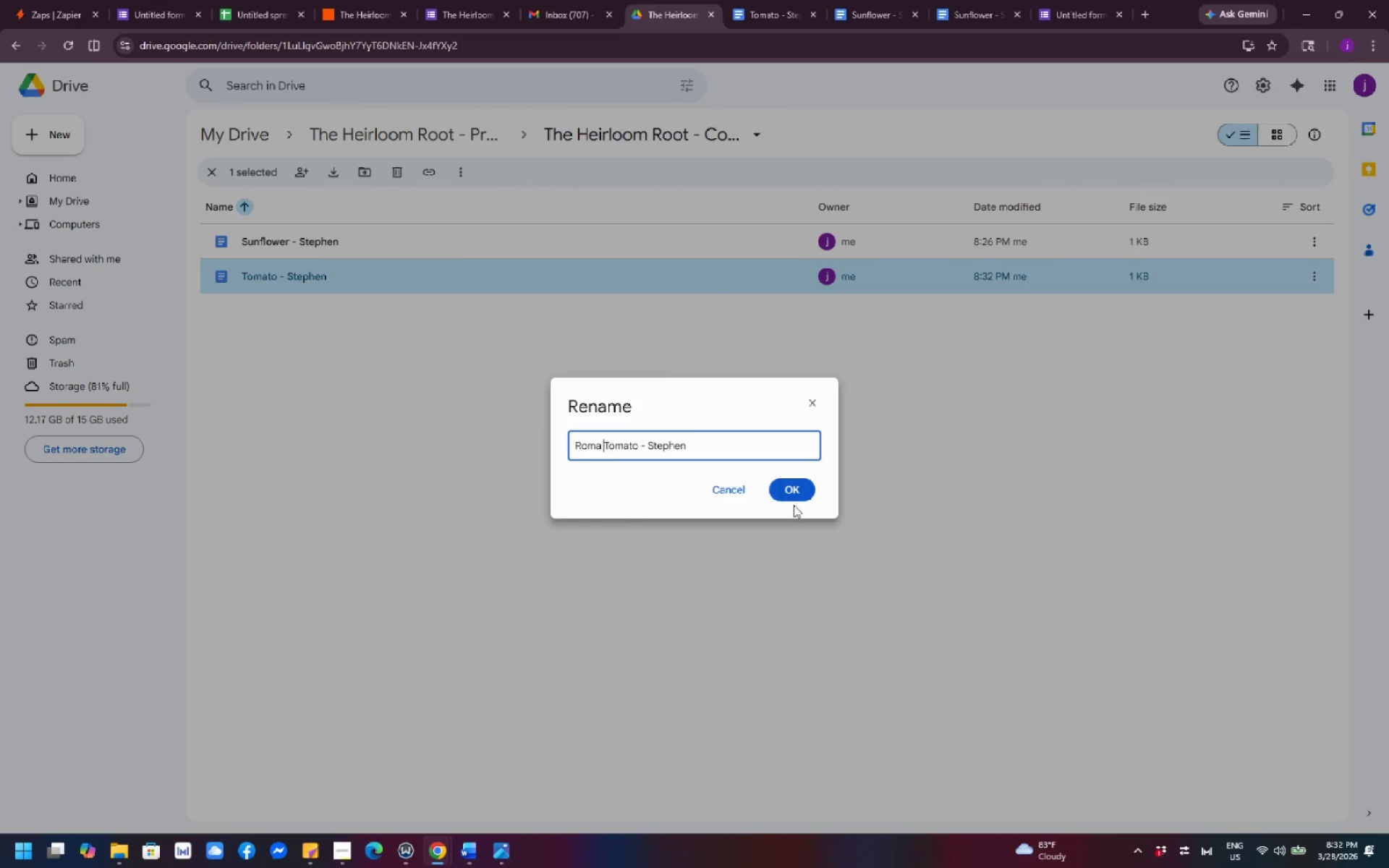 
left_click([799, 496])
 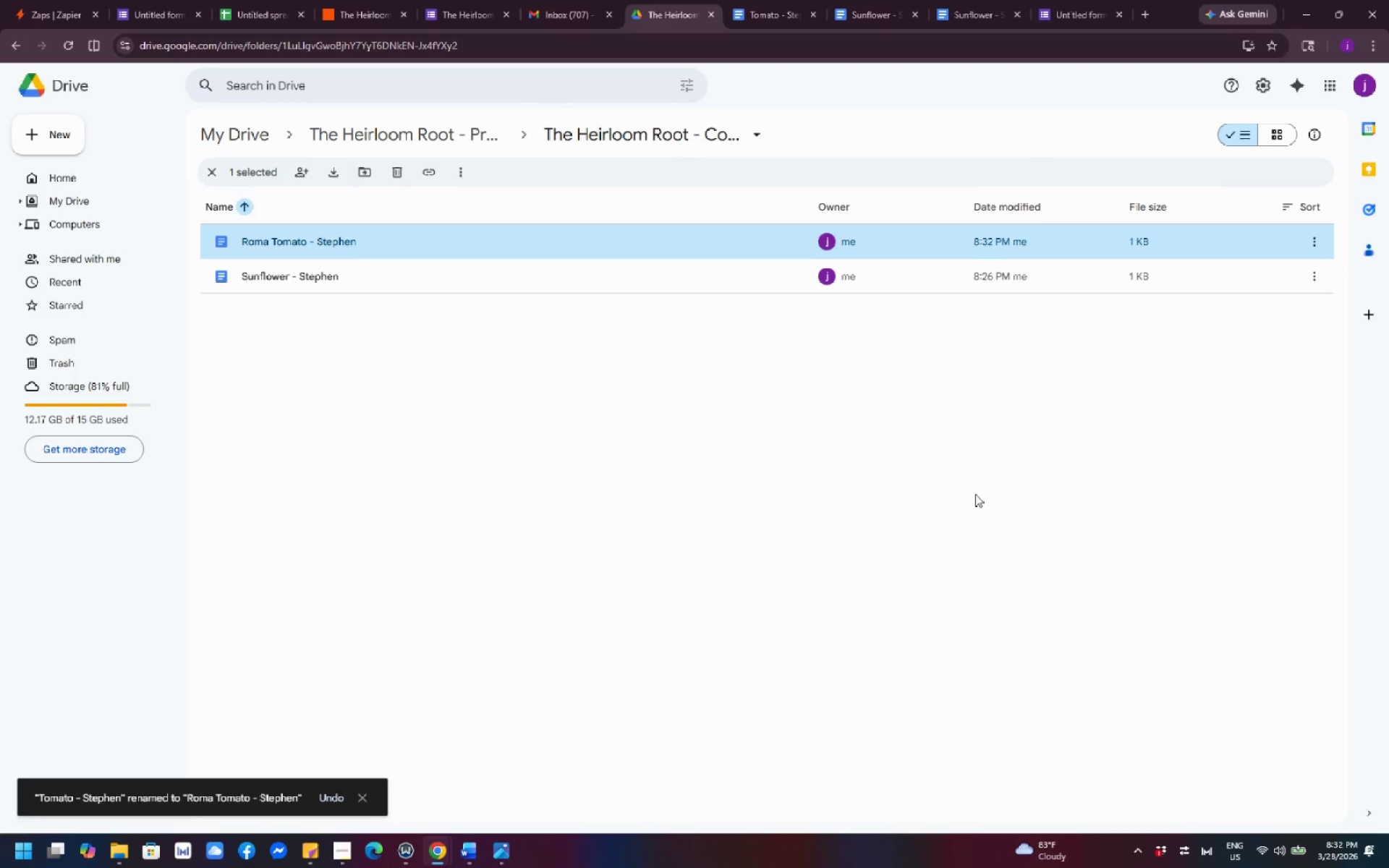 
left_click_drag(start_coordinate=[1022, 494], to_coordinate=[1029, 494])
 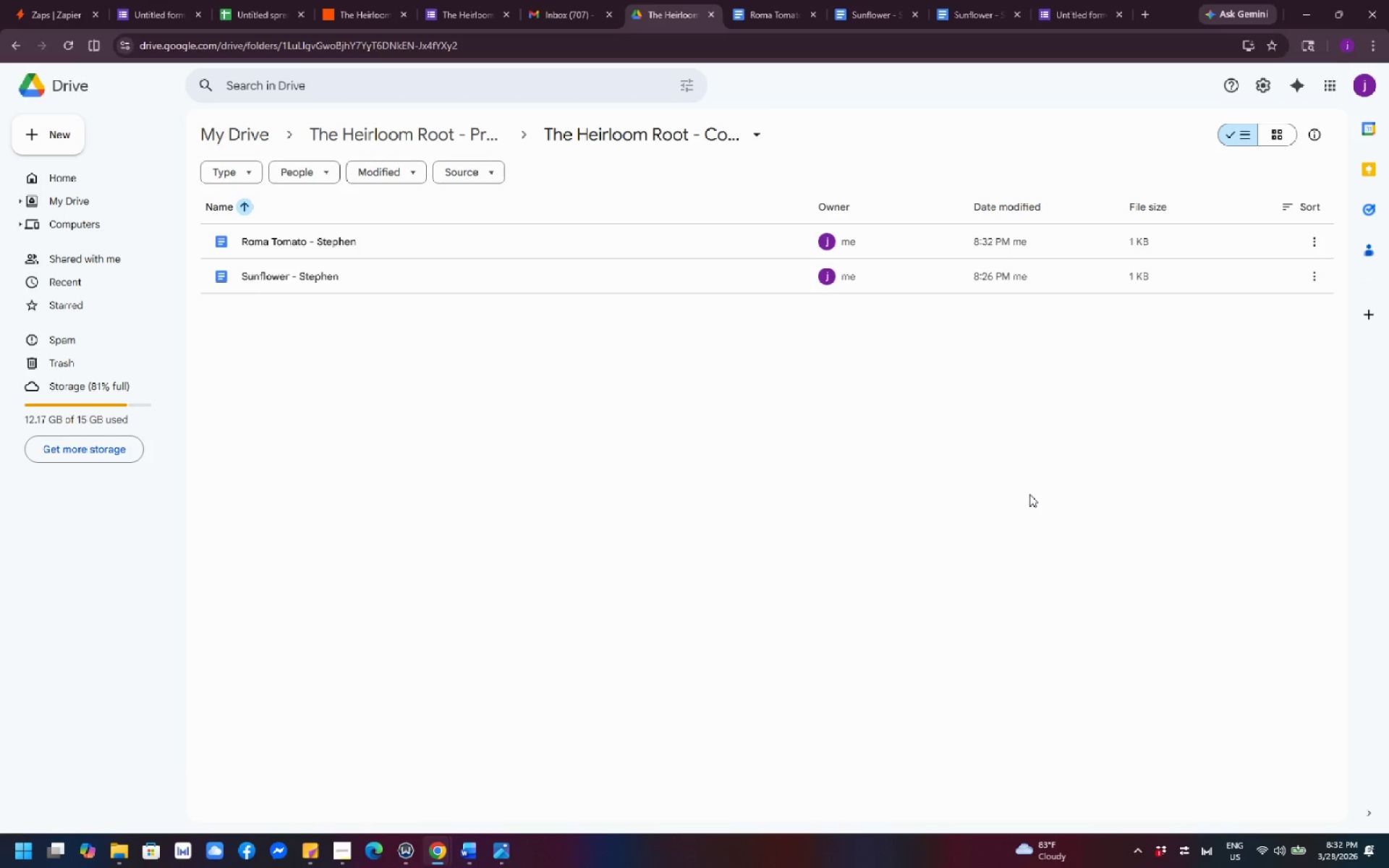 
wait(18.31)
 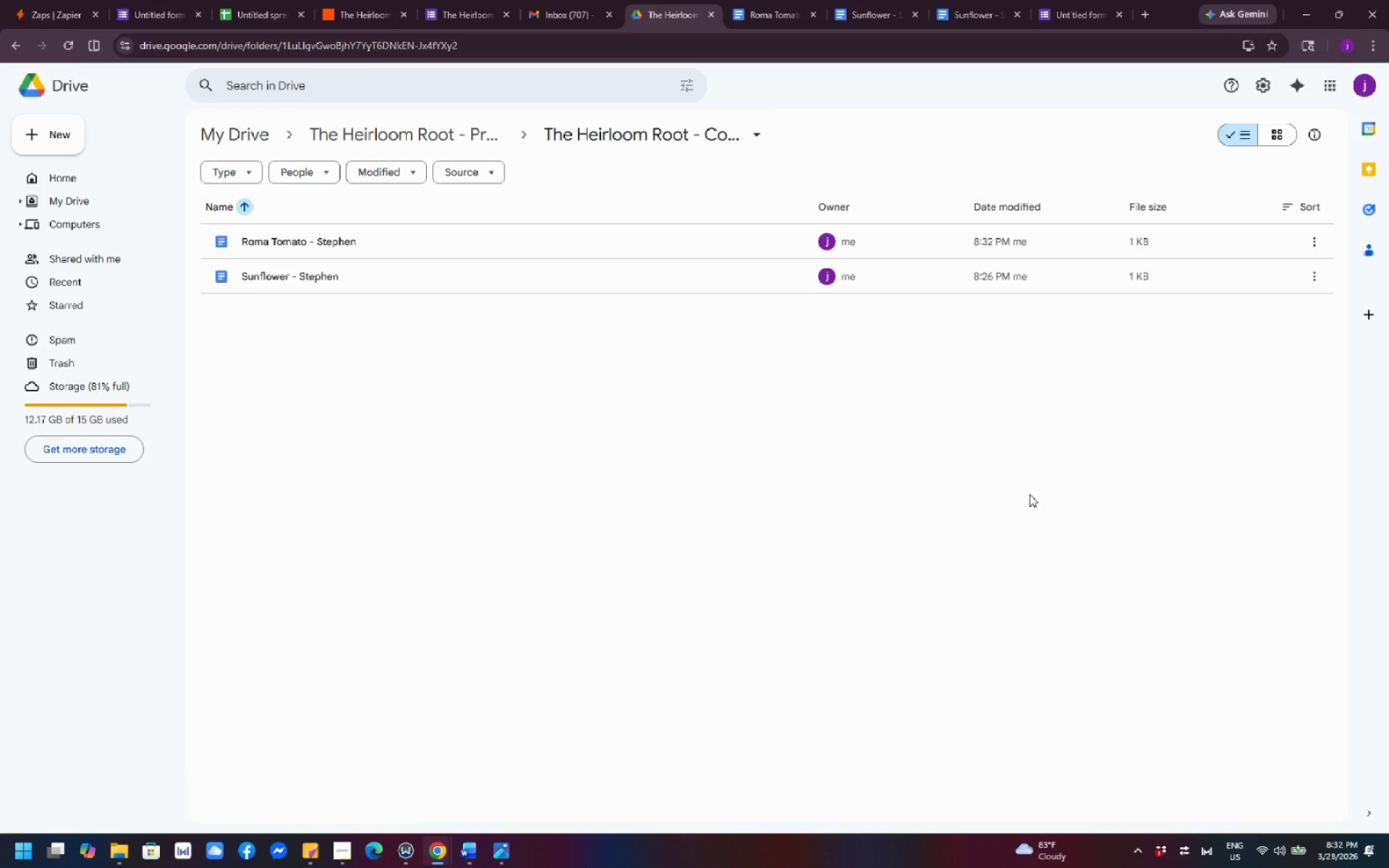 
left_click([959, 509])
 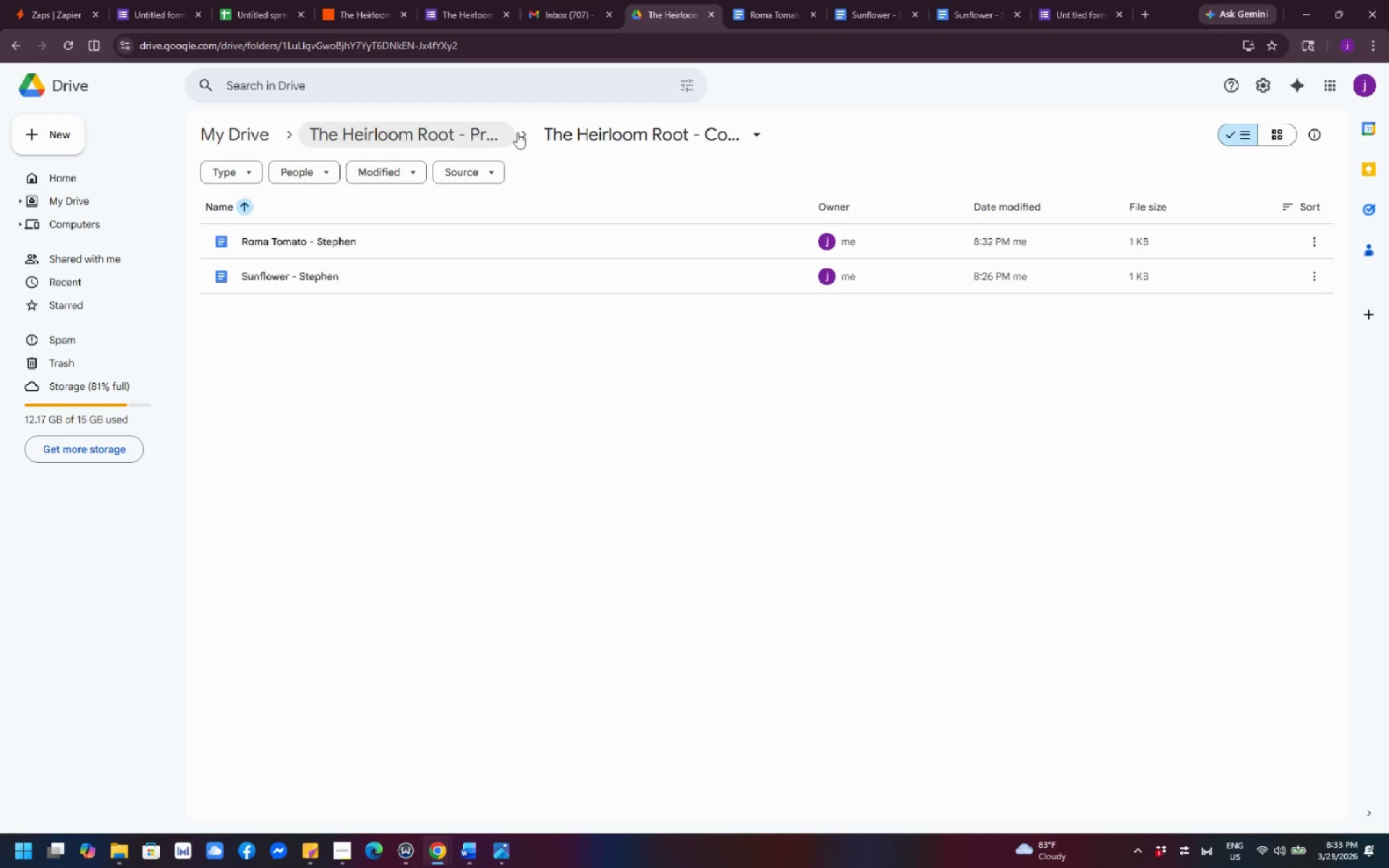 
left_click([588, 139])
 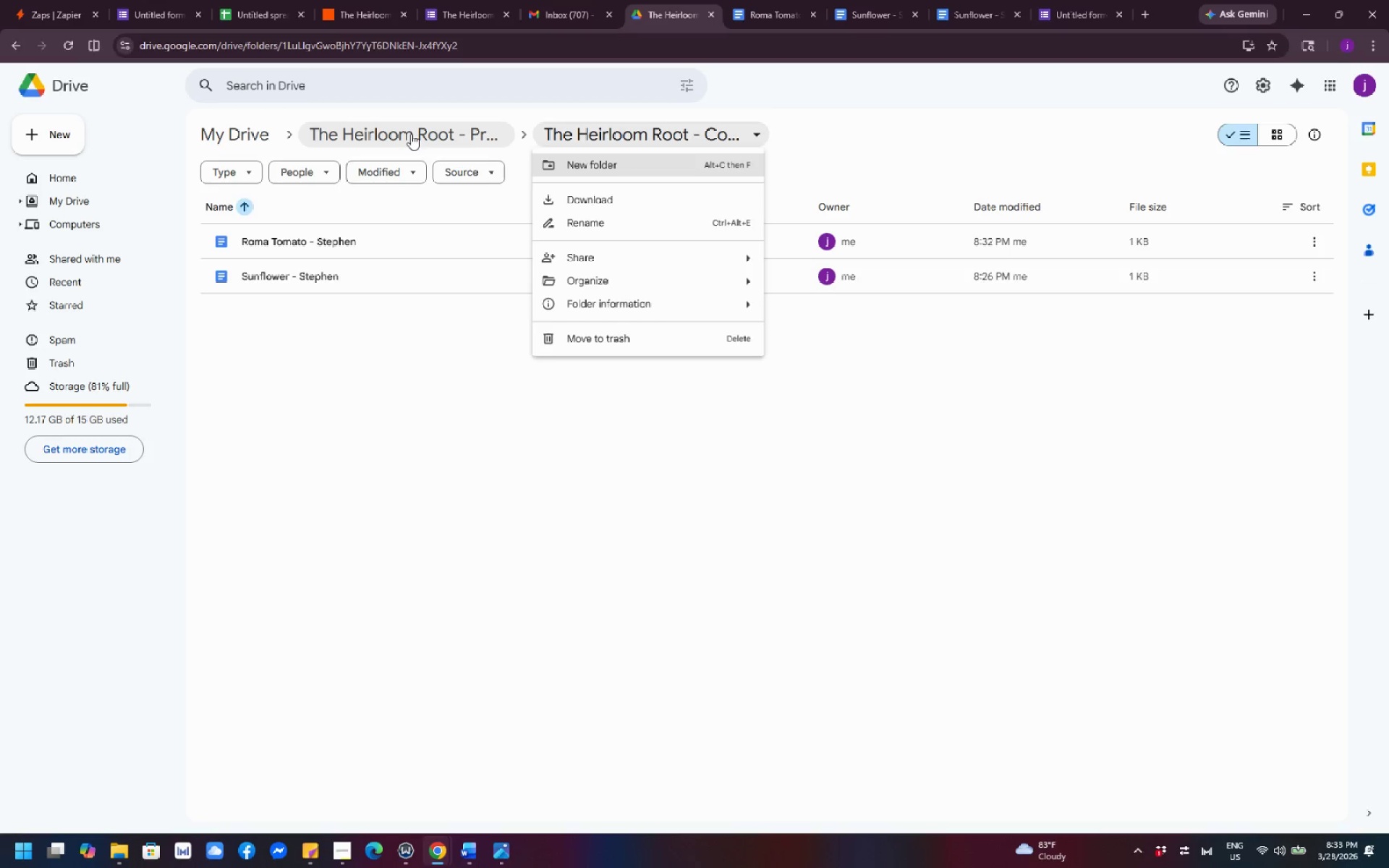 
left_click([411, 134])
 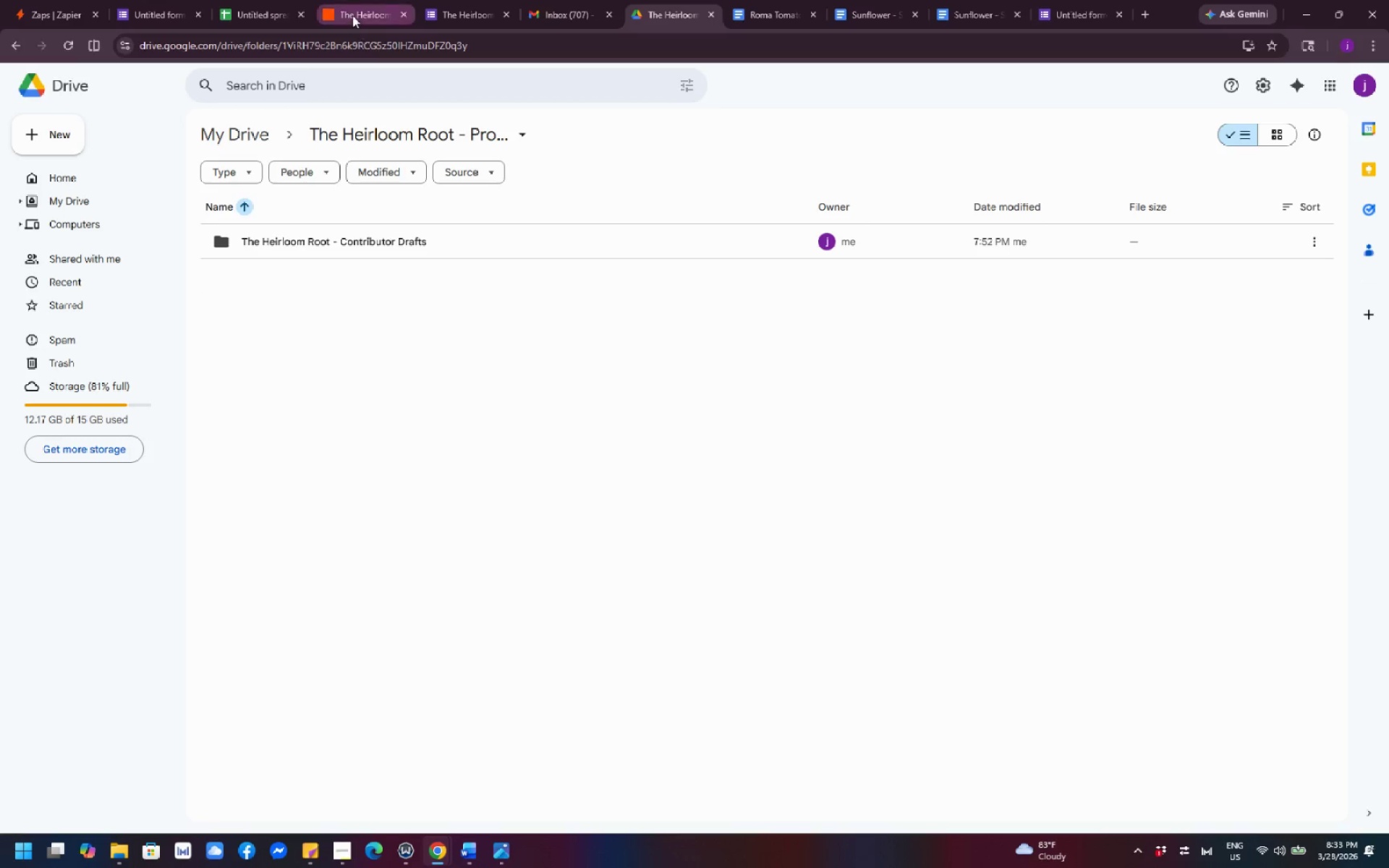 
left_click([1003, 461])
 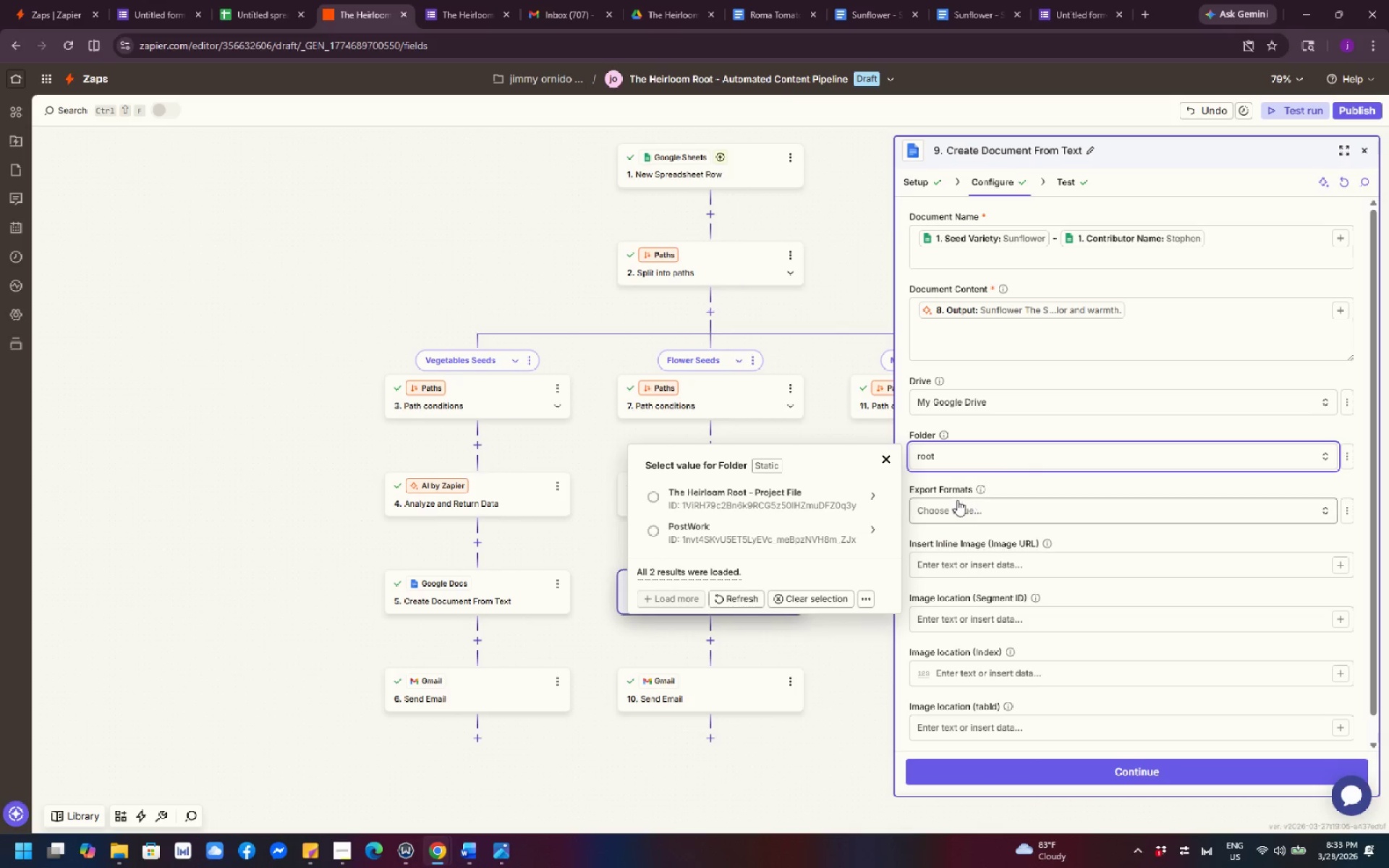 
left_click([875, 495])
 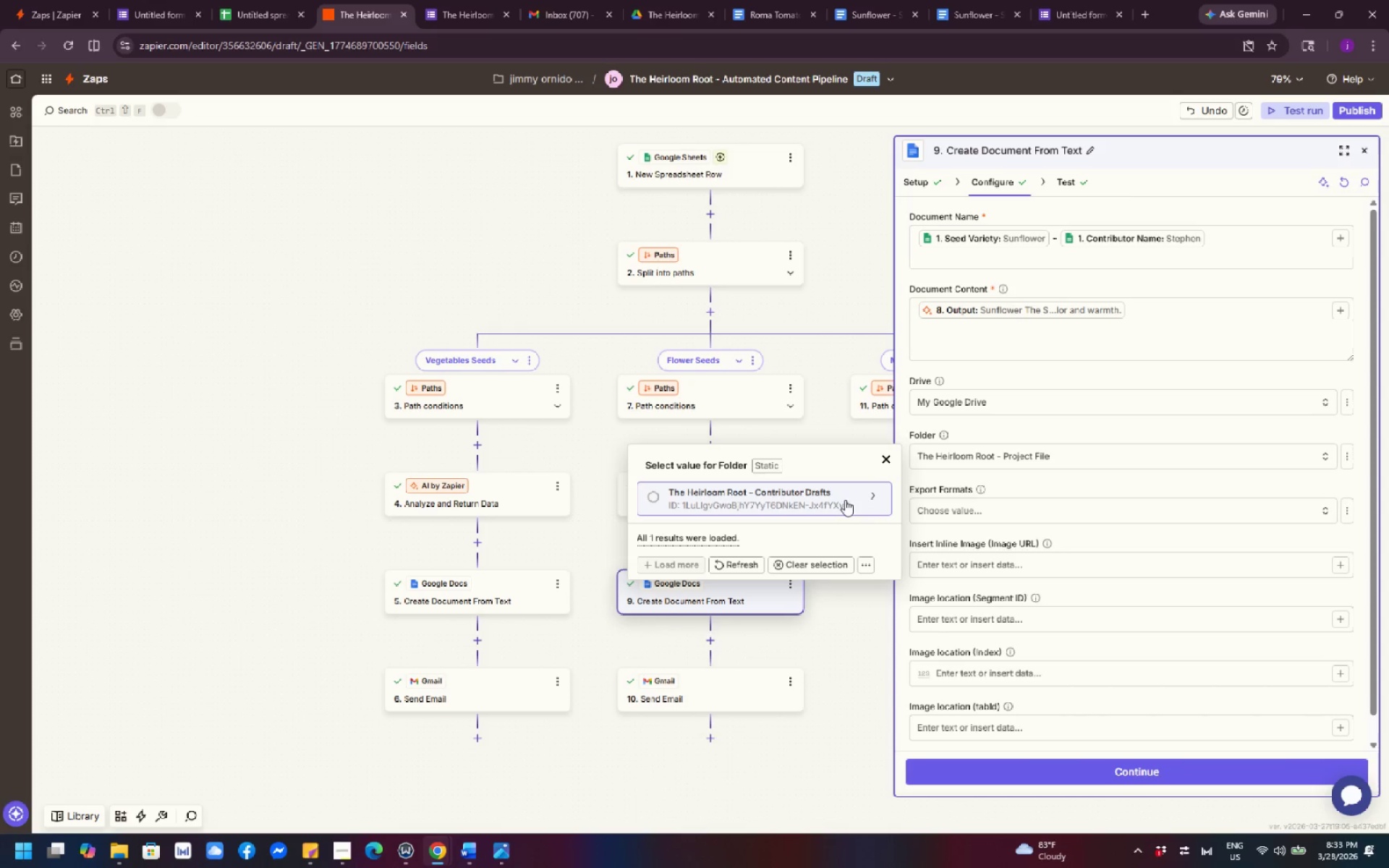 
left_click([807, 502])
 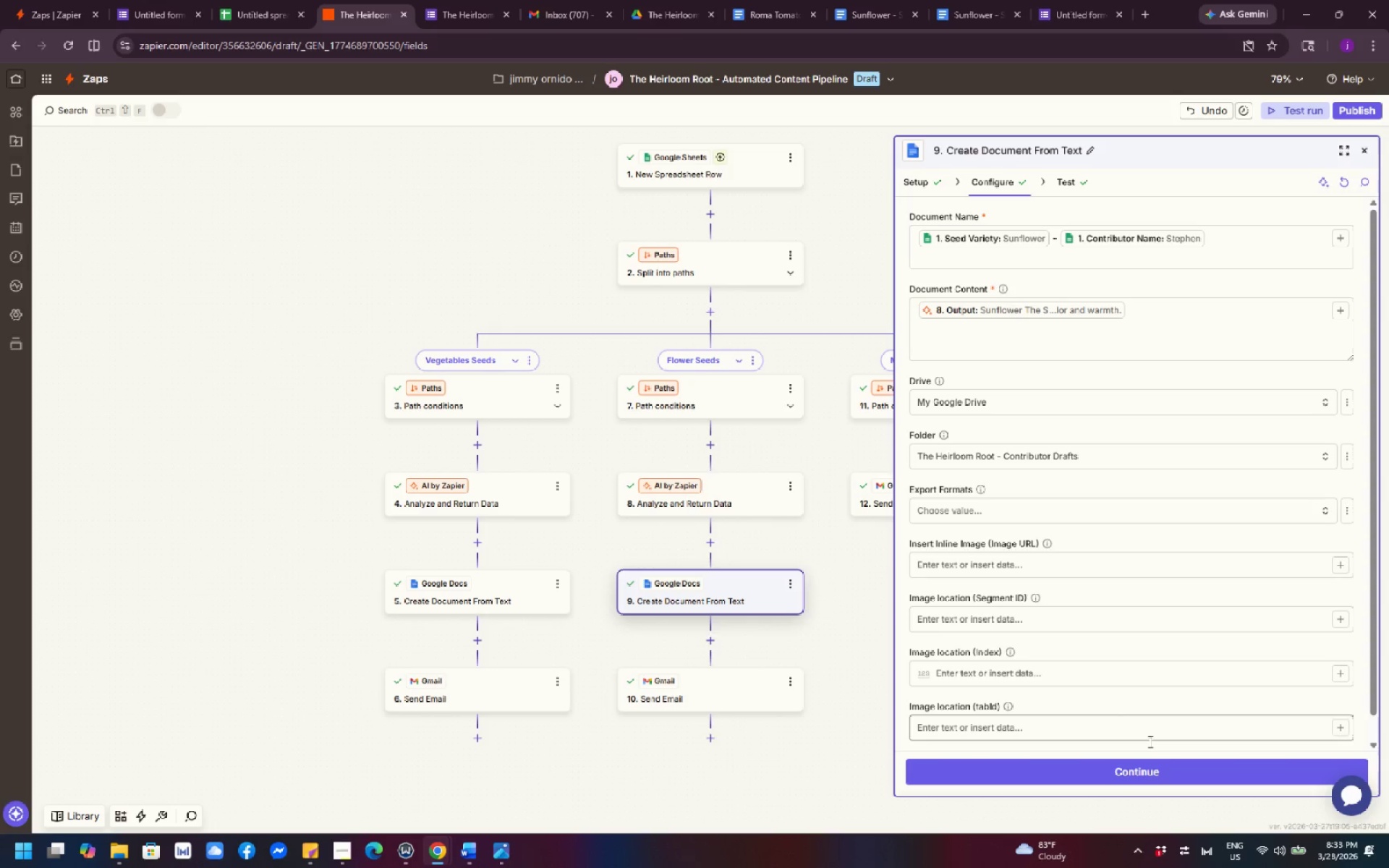 
left_click([1173, 772])
 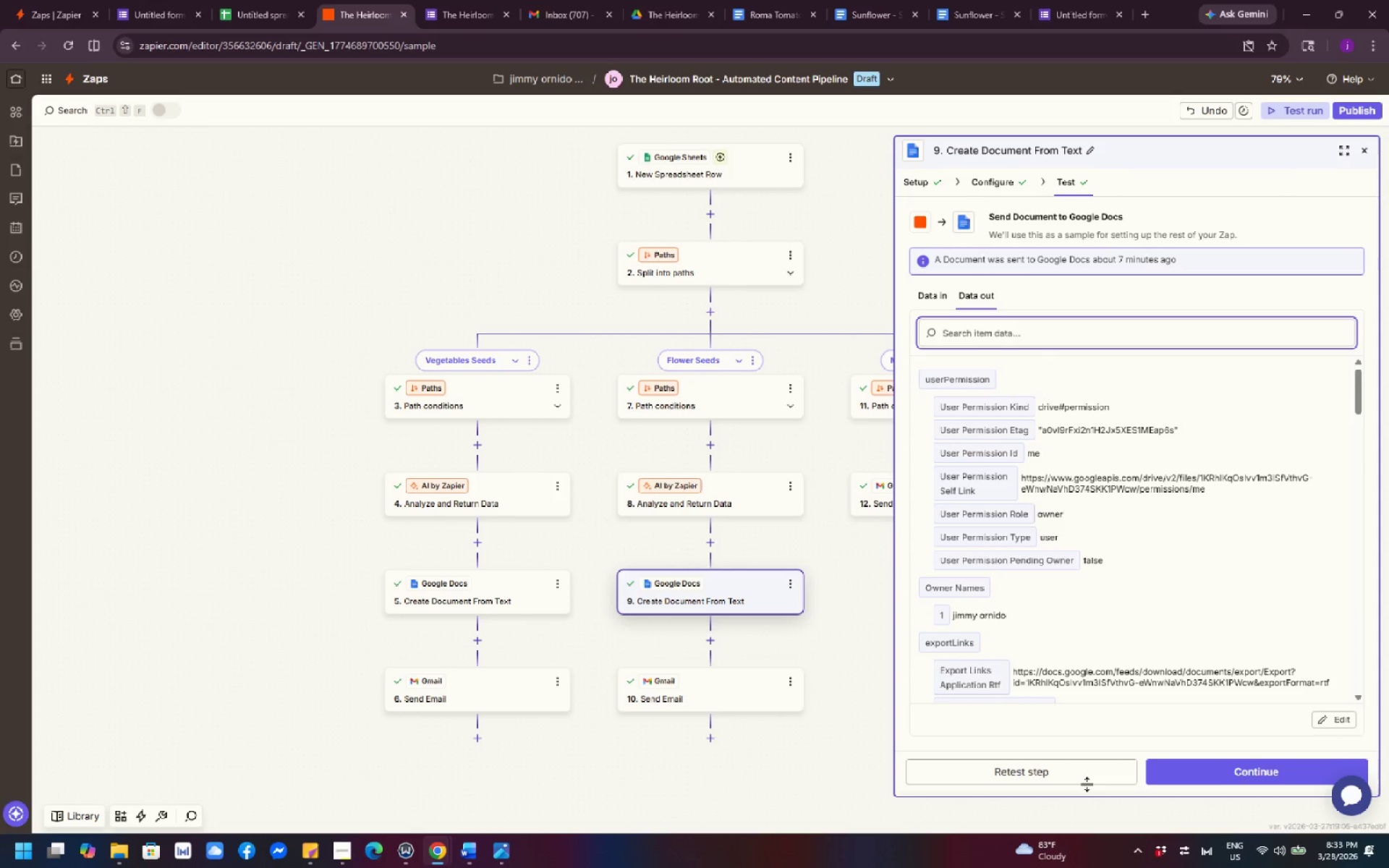 
left_click([1085, 782])
 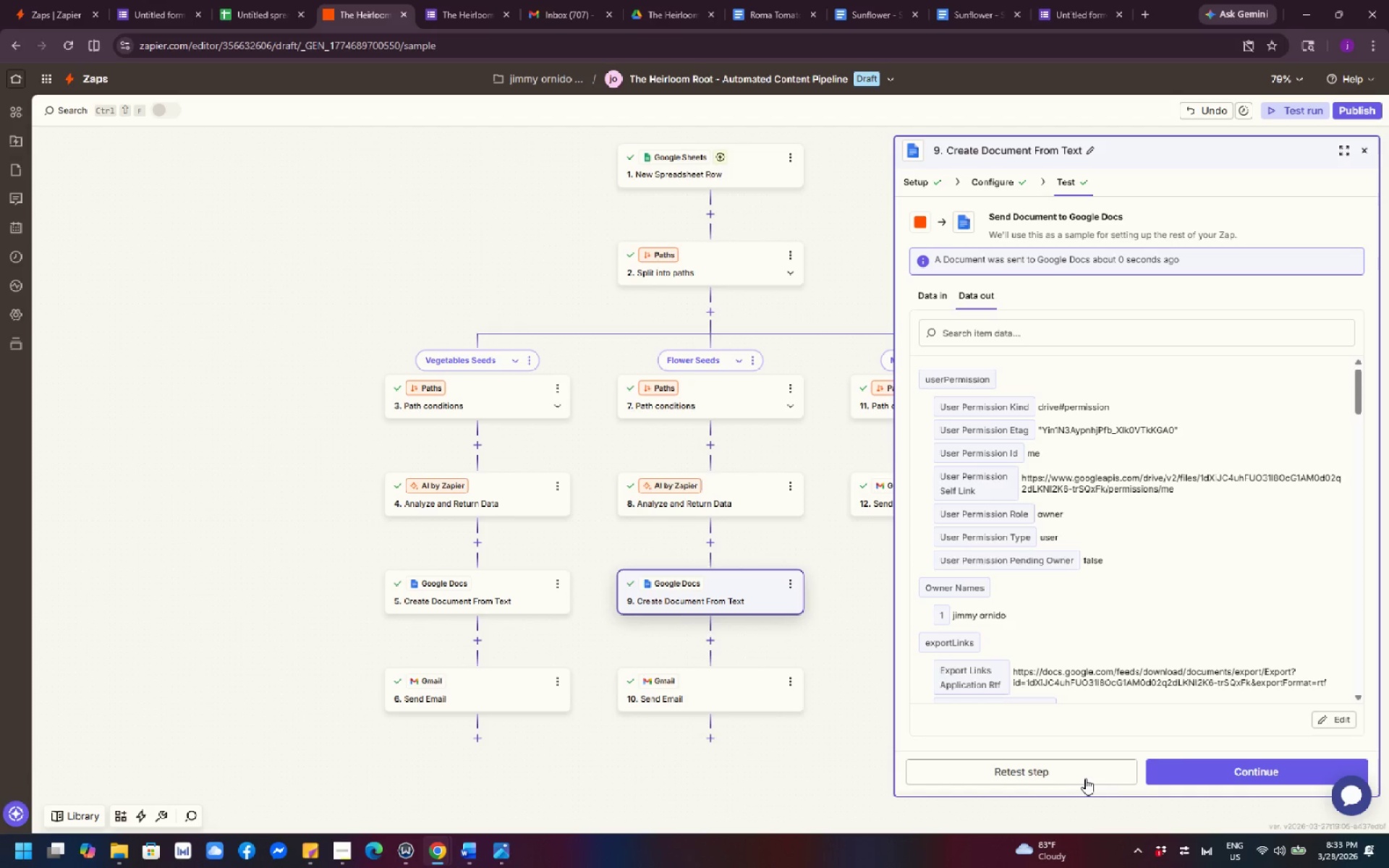 
wait(24.8)
 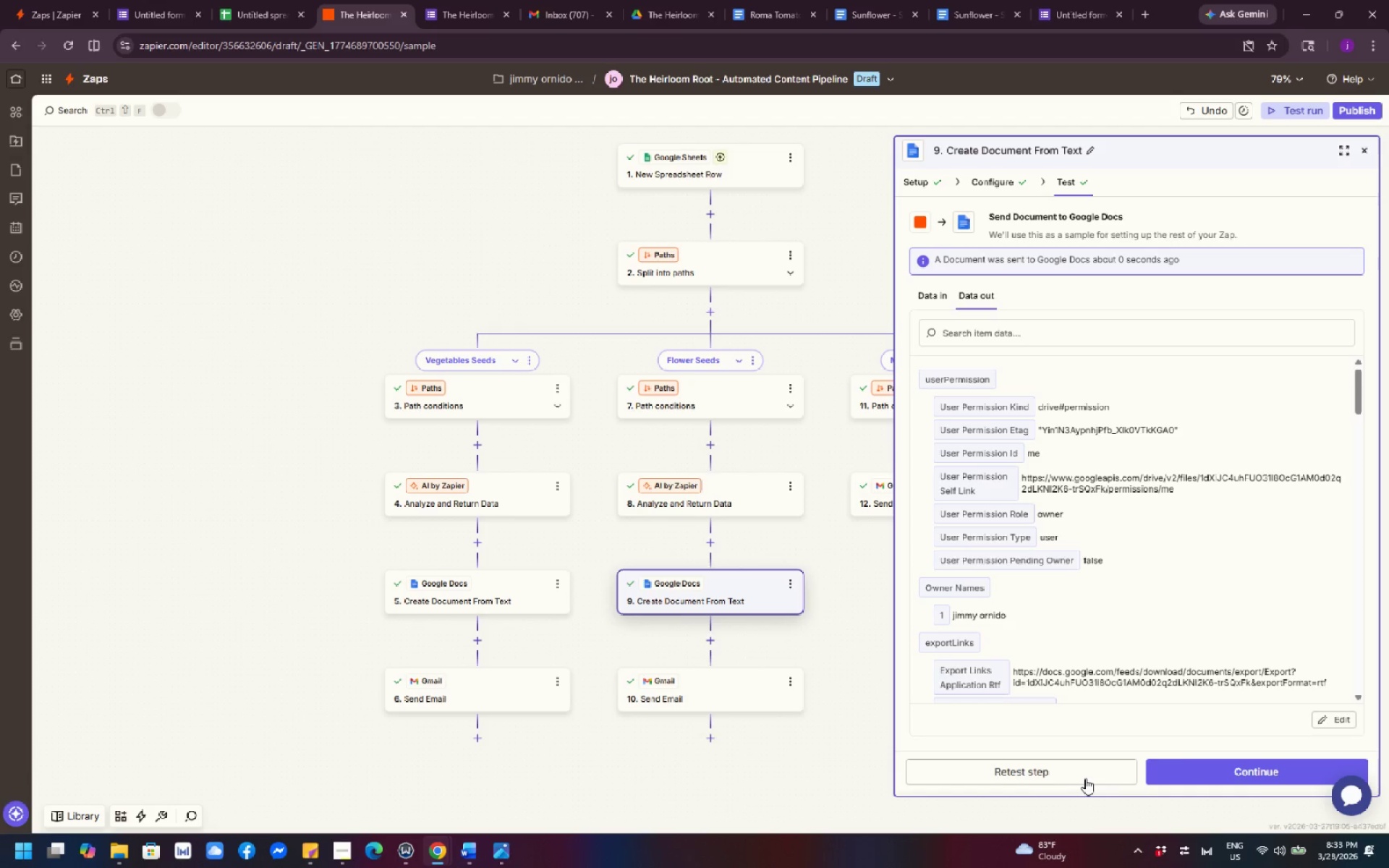 
left_click([1205, 777])
 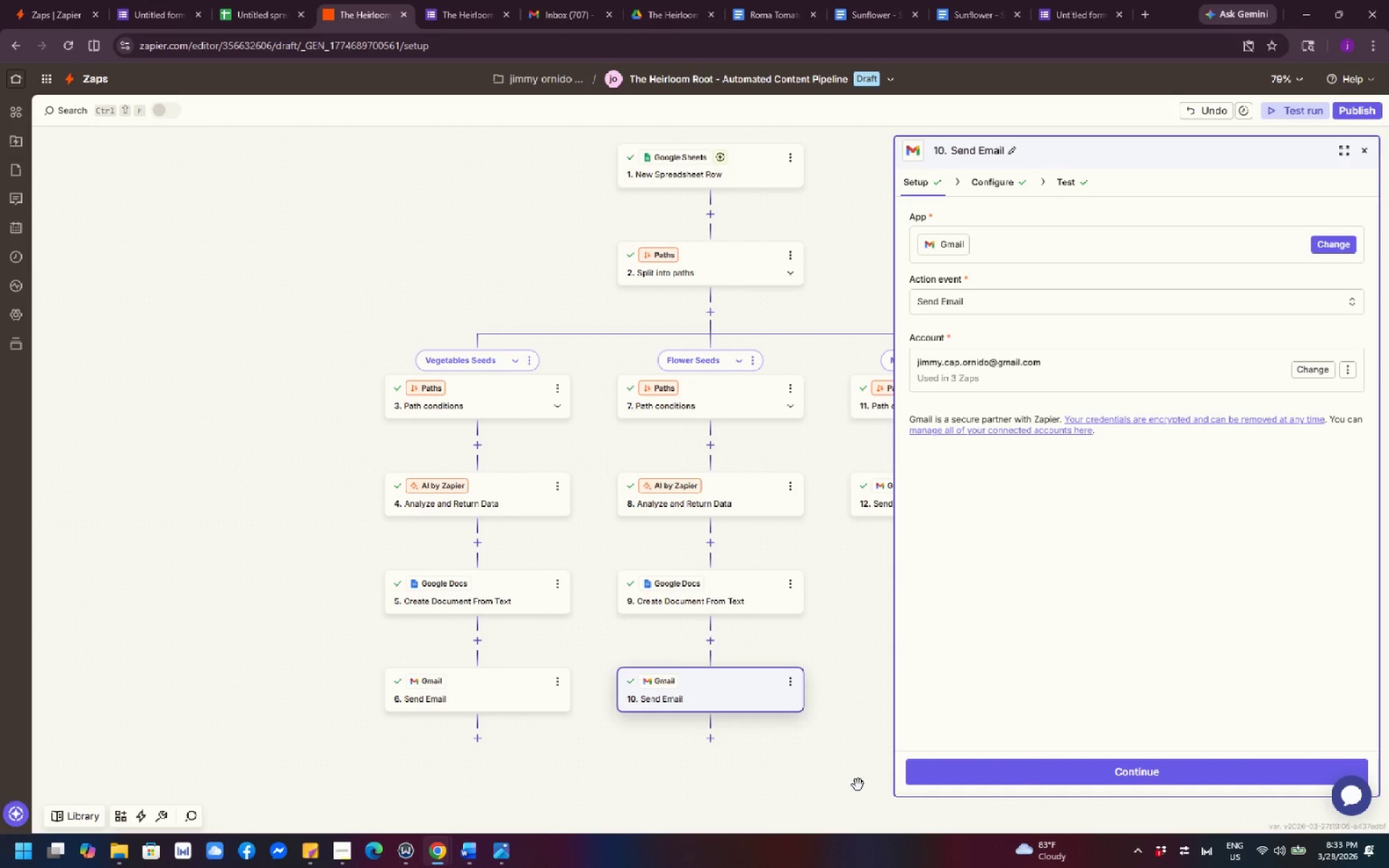 
left_click([1048, 786])
 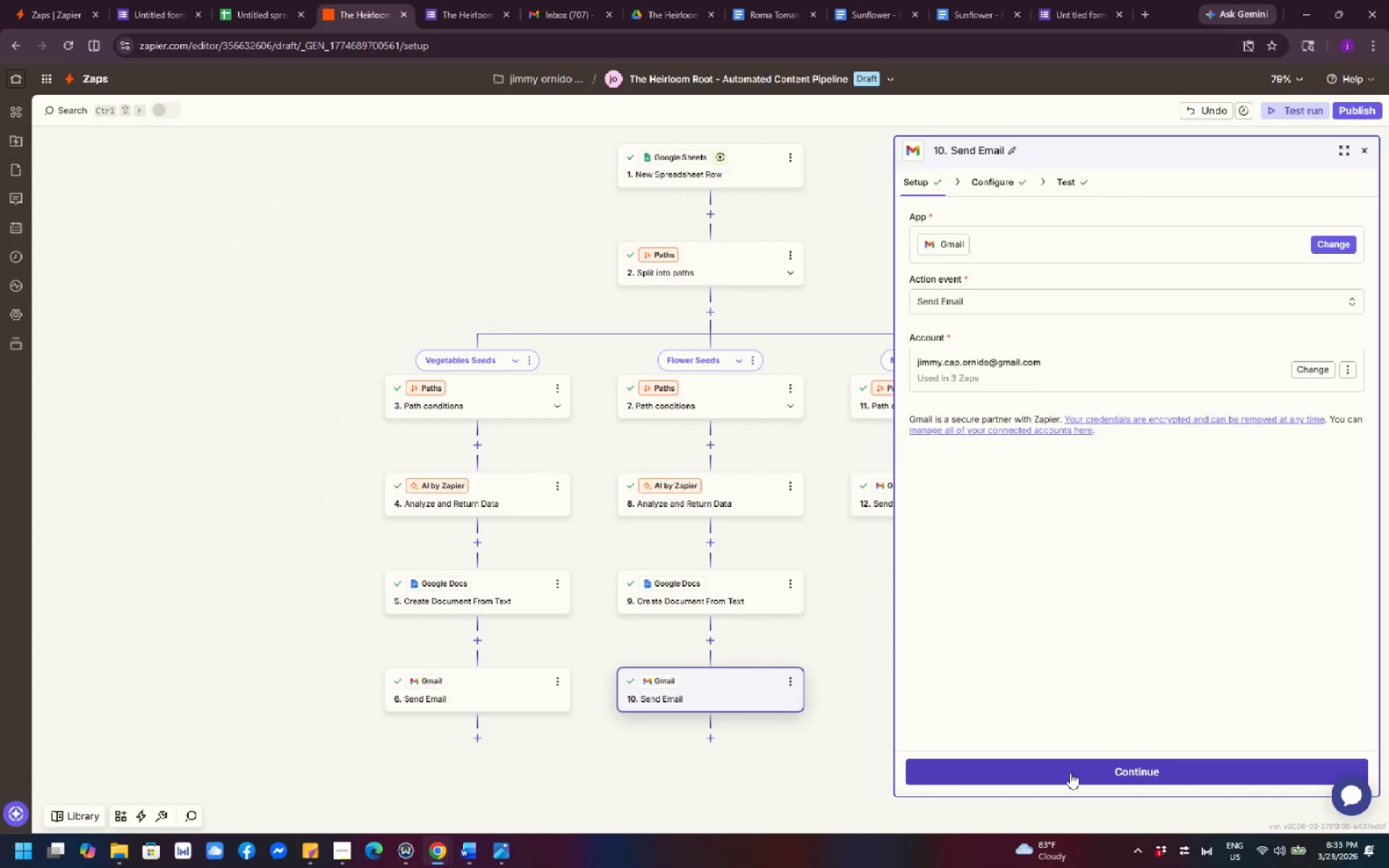 
left_click([1070, 773])
 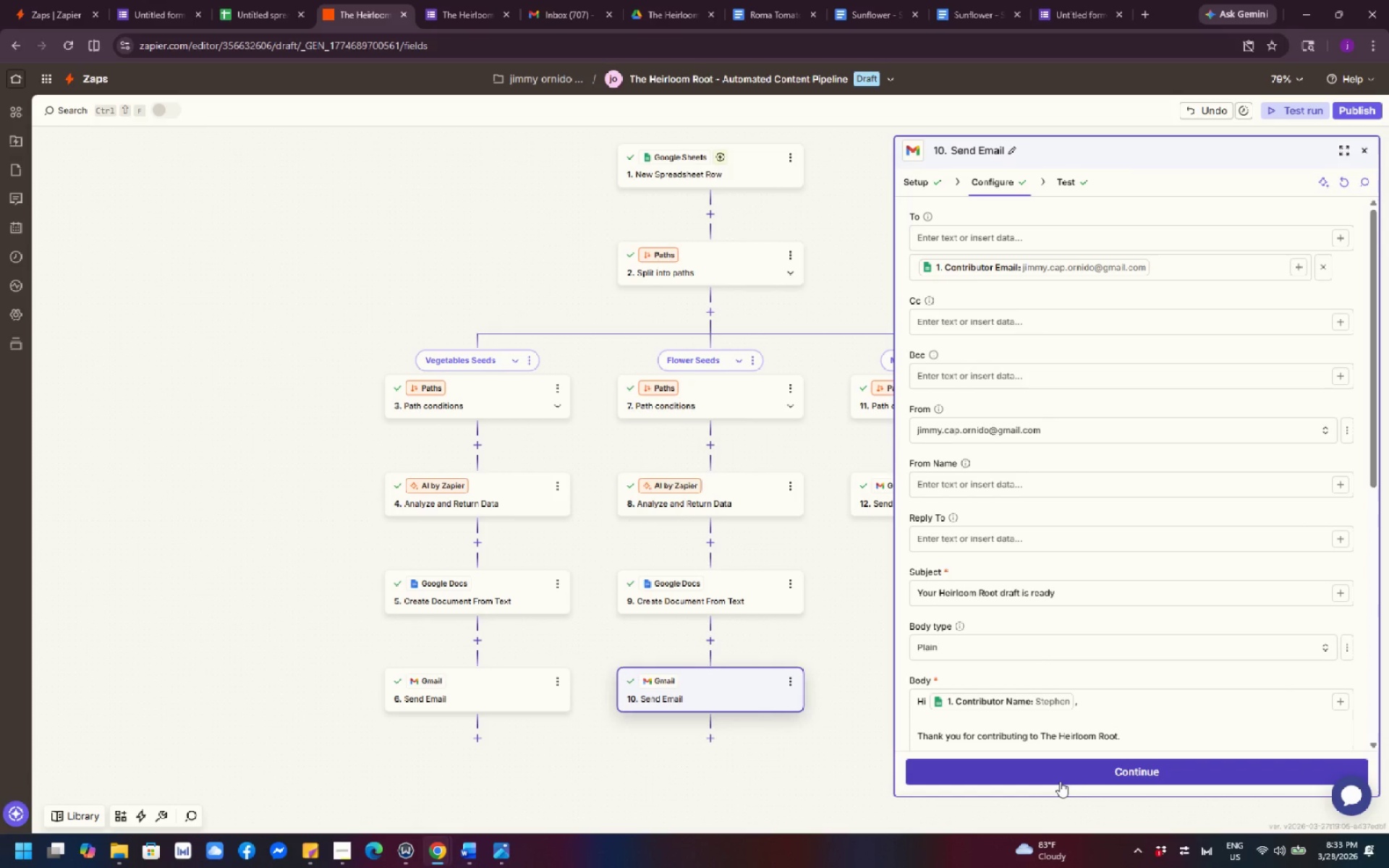 
left_click([1060, 781])
 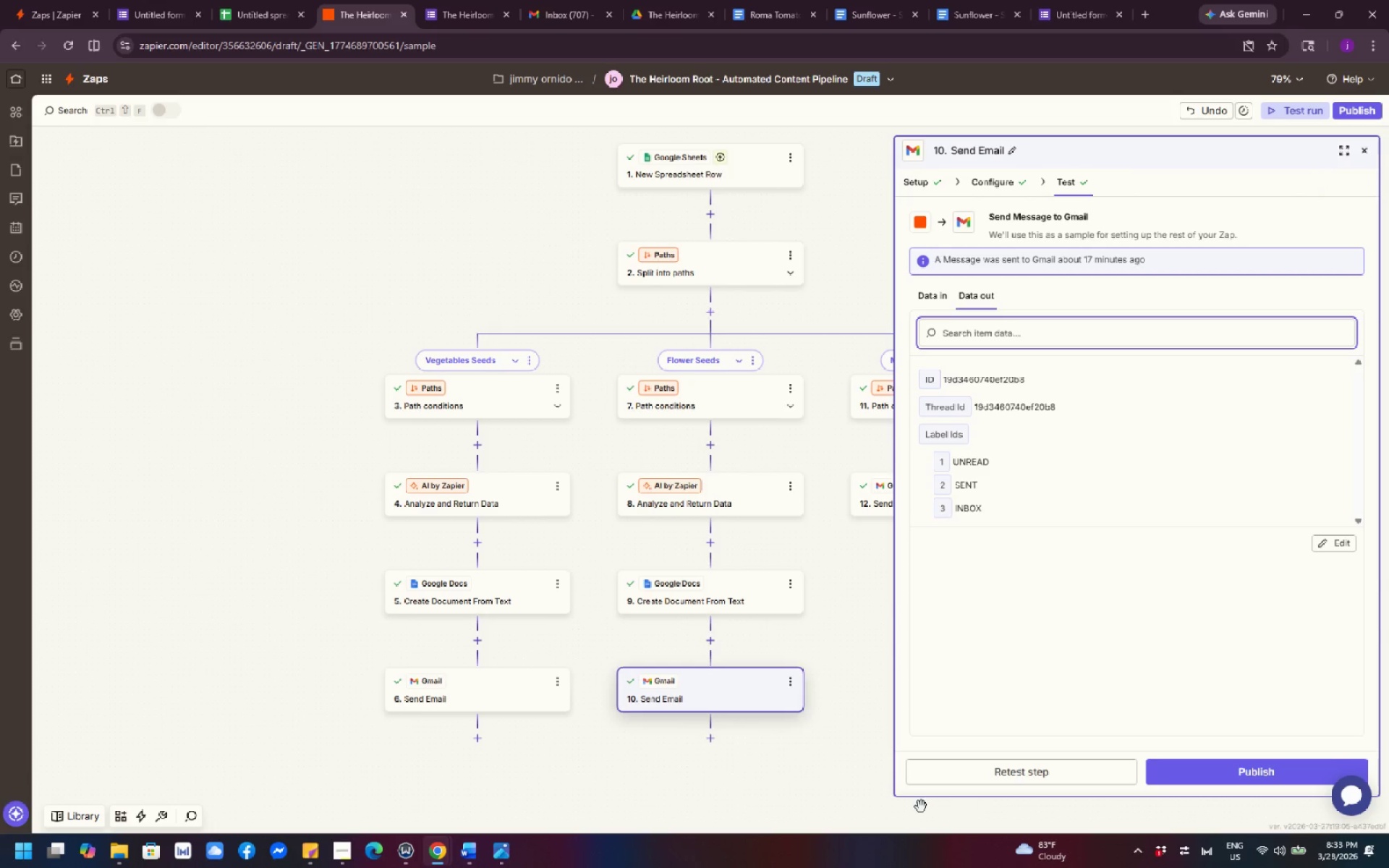 
left_click([812, 804])
 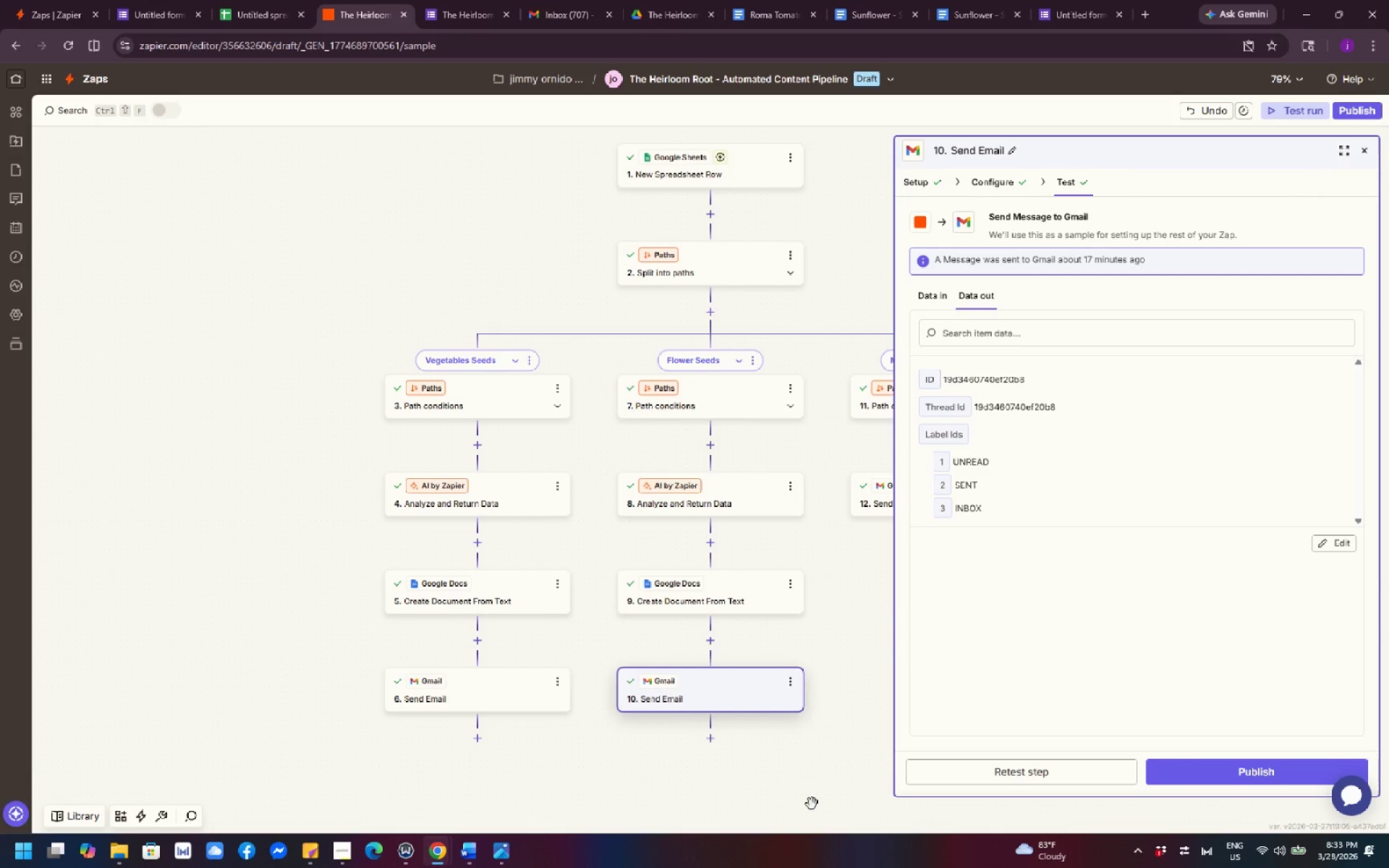 
left_click([812, 804])
 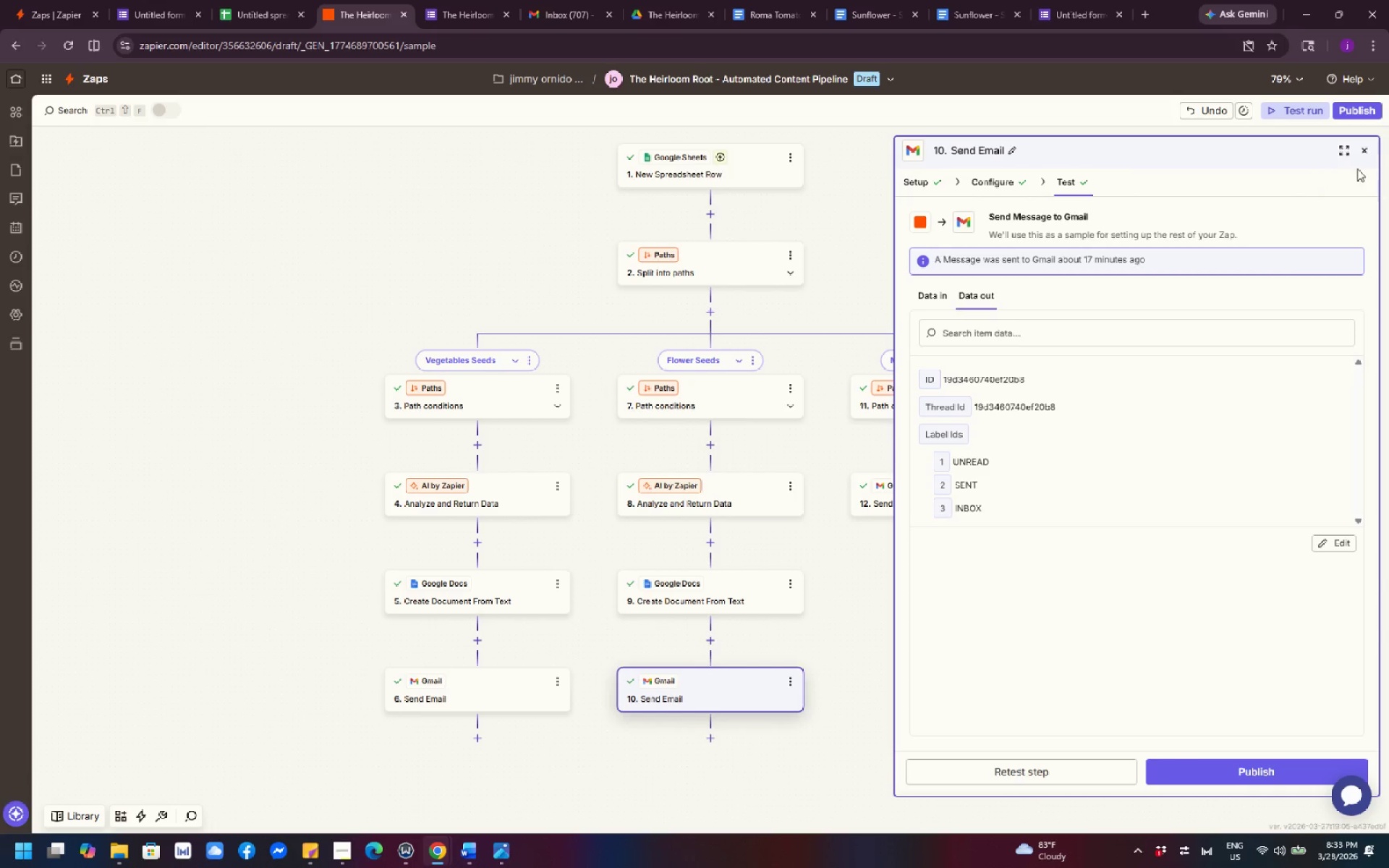 
left_click([1356, 151])
 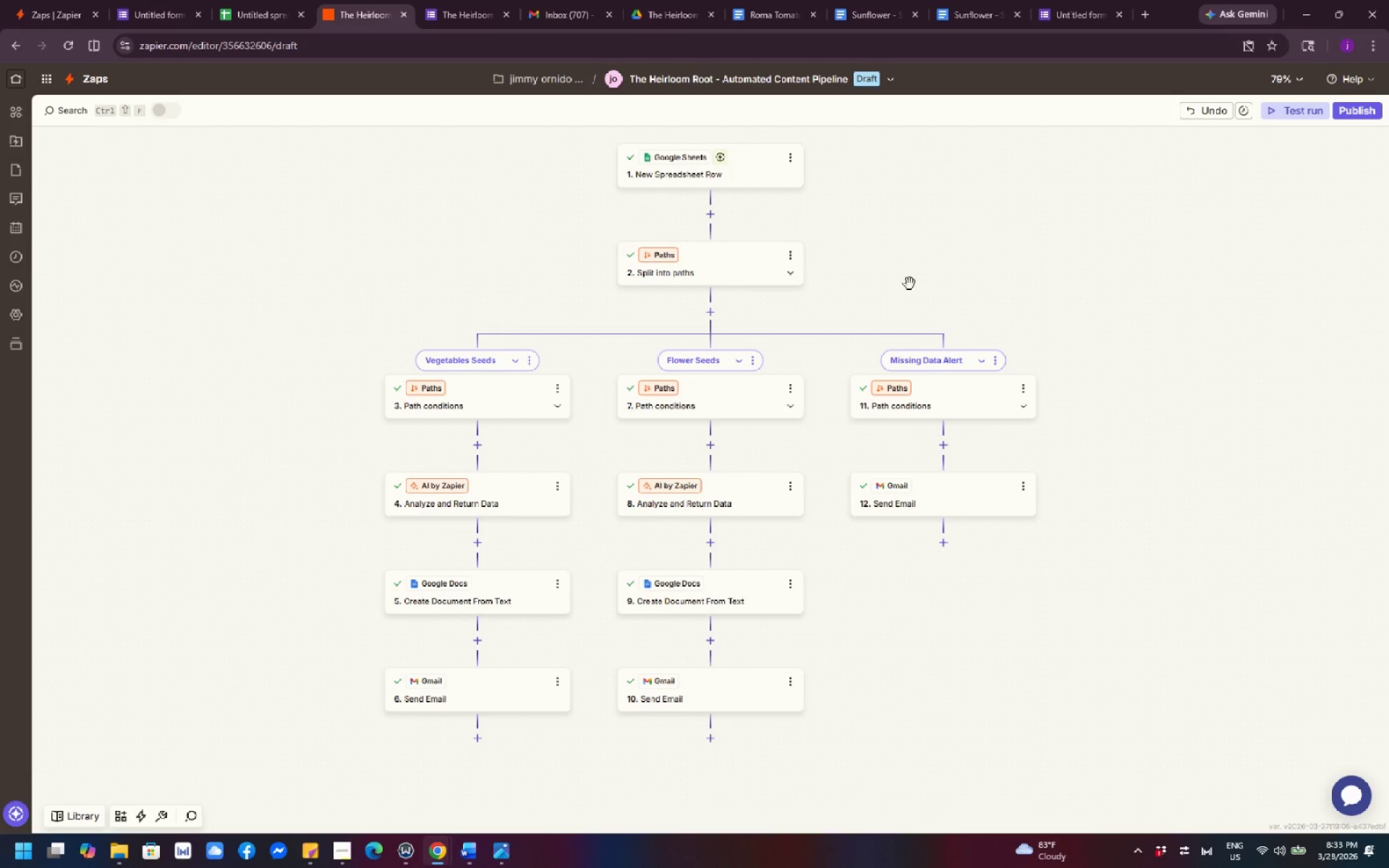 
wait(6.48)
 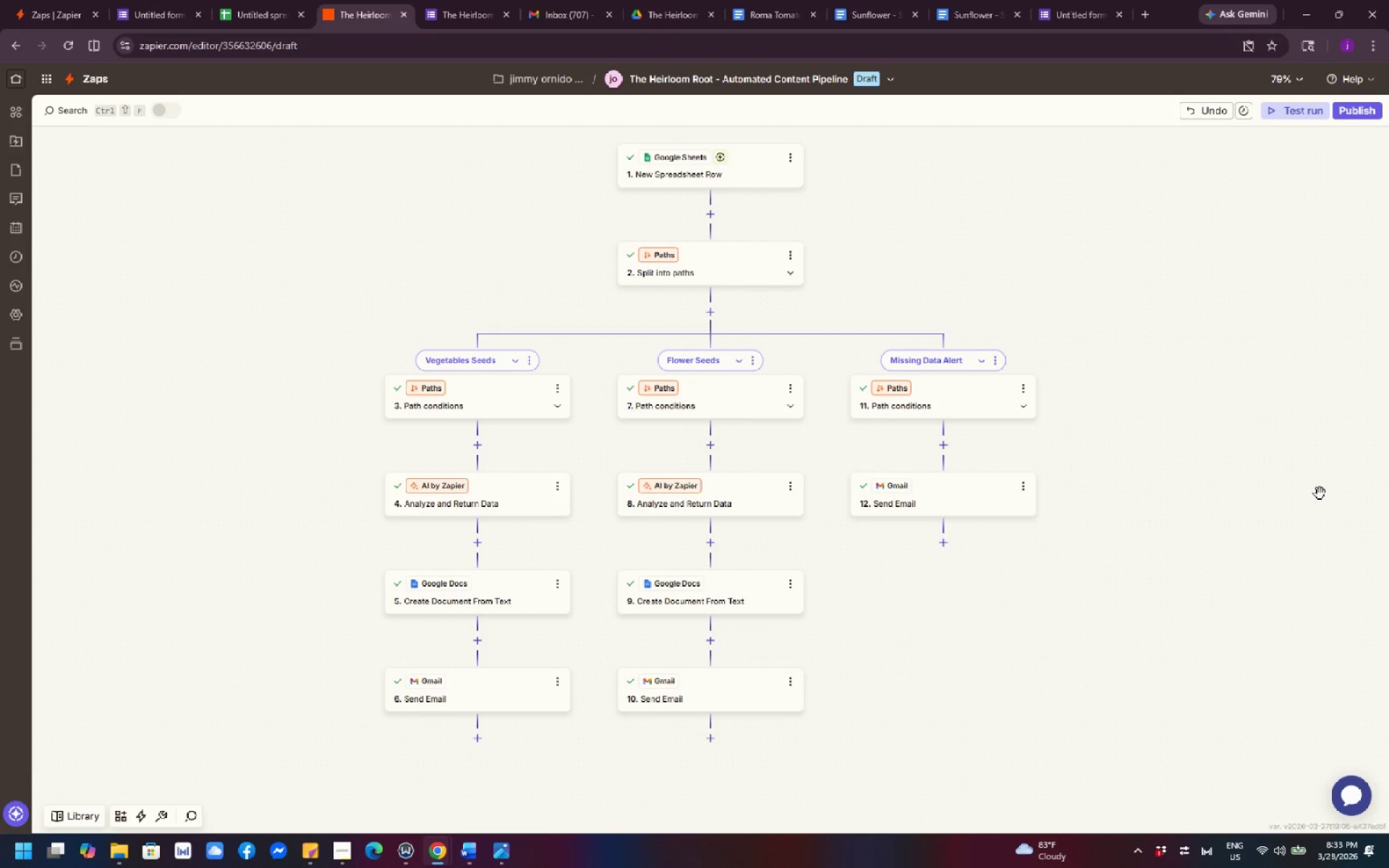 
left_click([254, 16])
 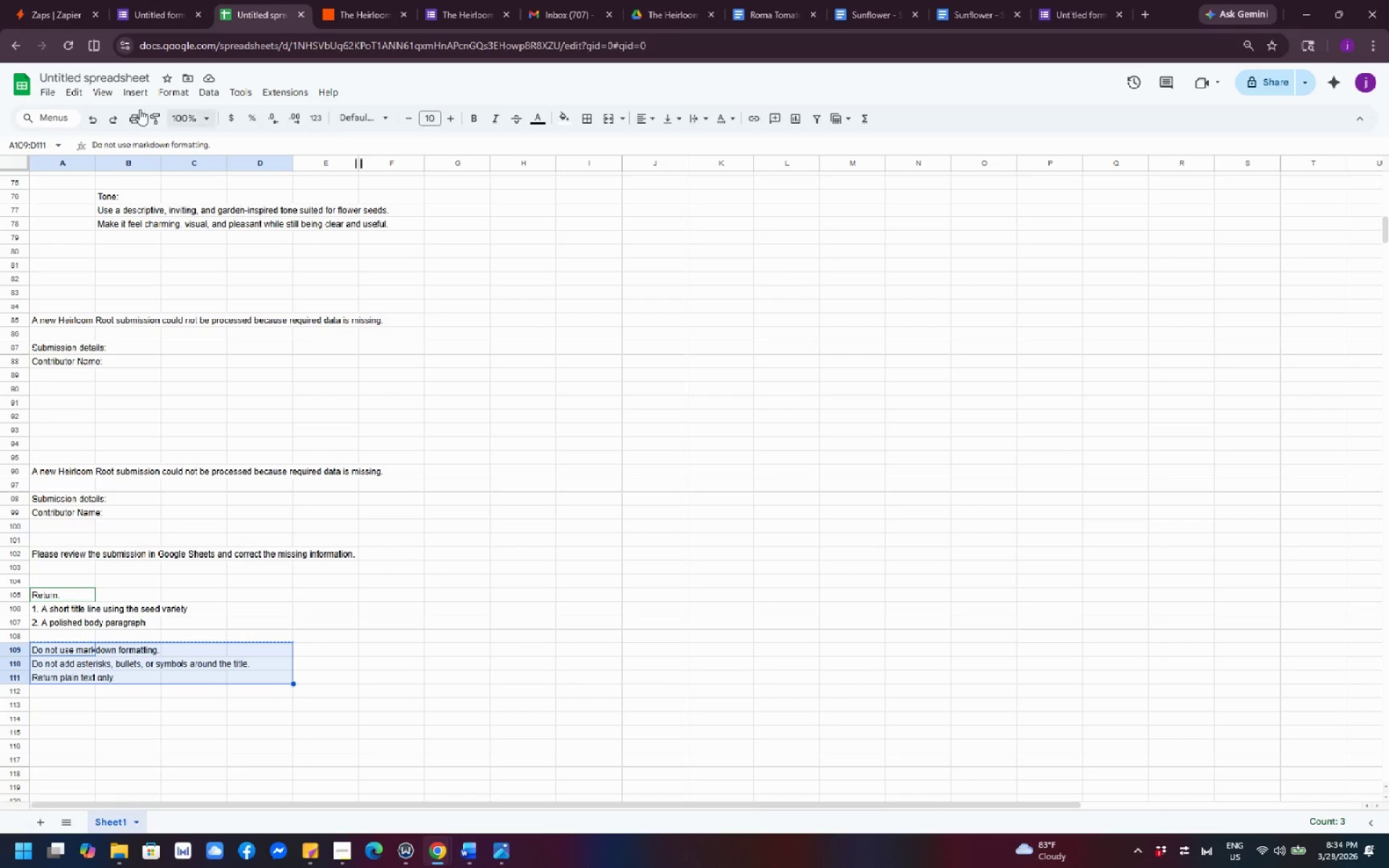 
left_click([23, 92])
 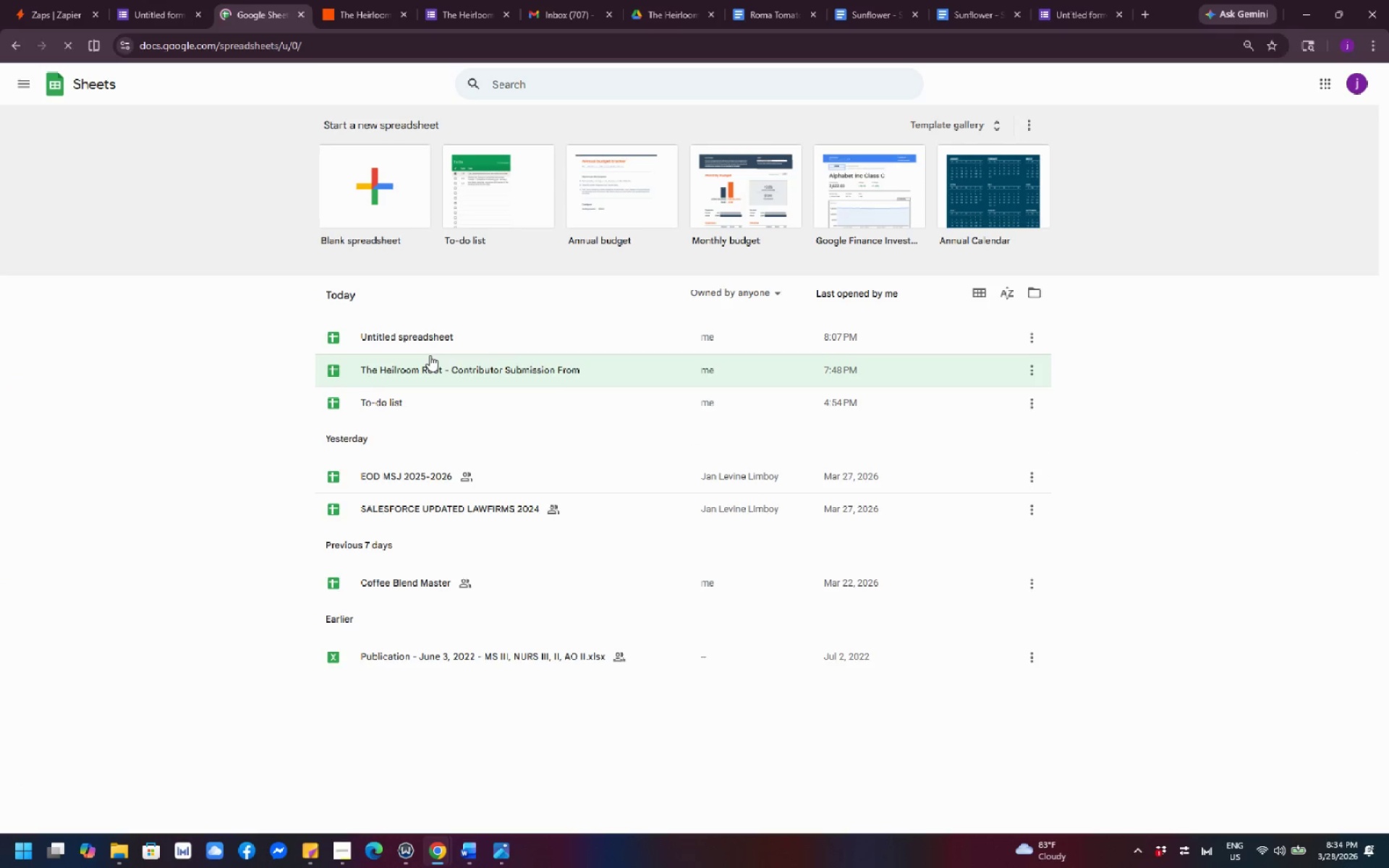 
left_click([431, 369])
 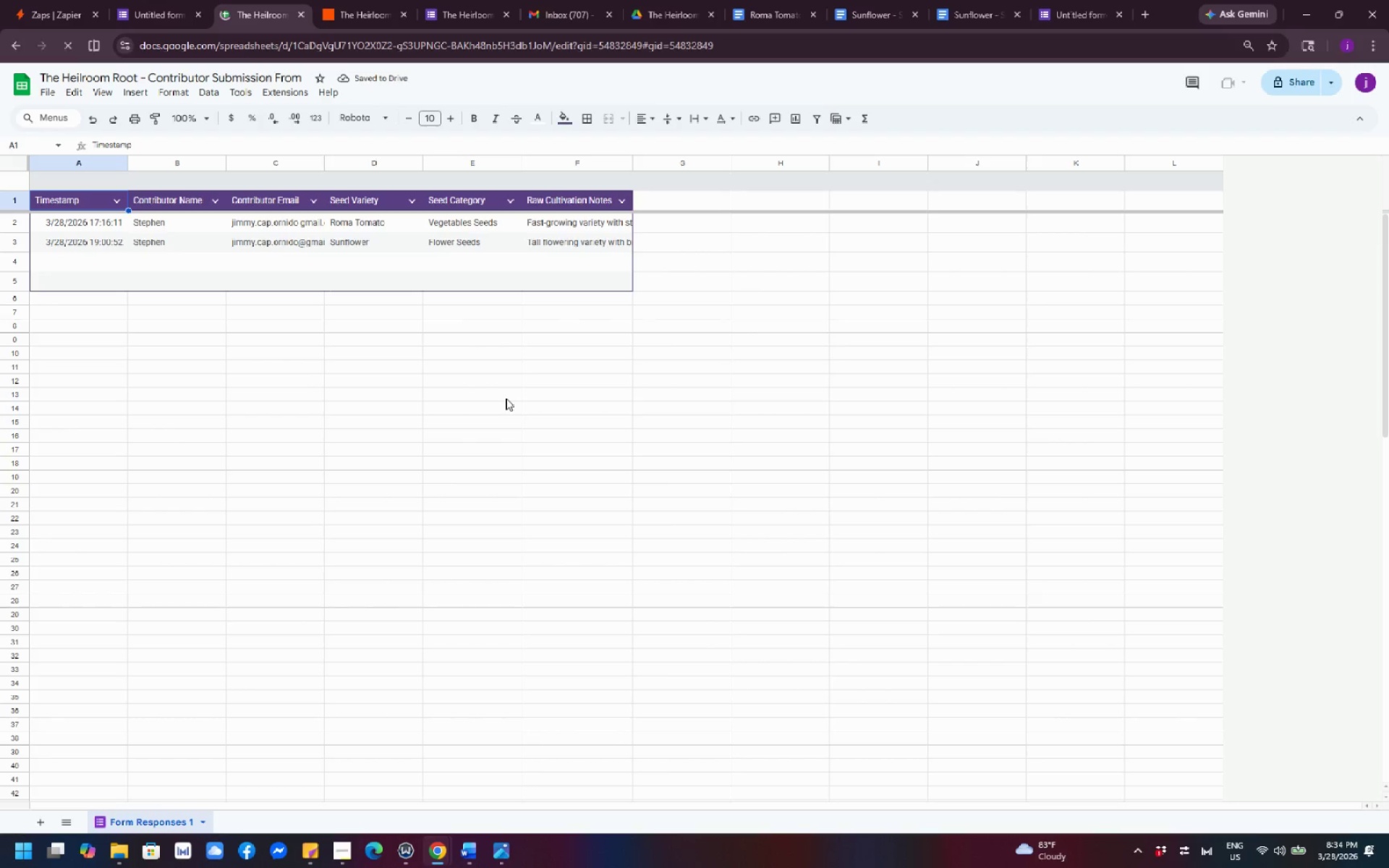 
left_click([626, 374])
 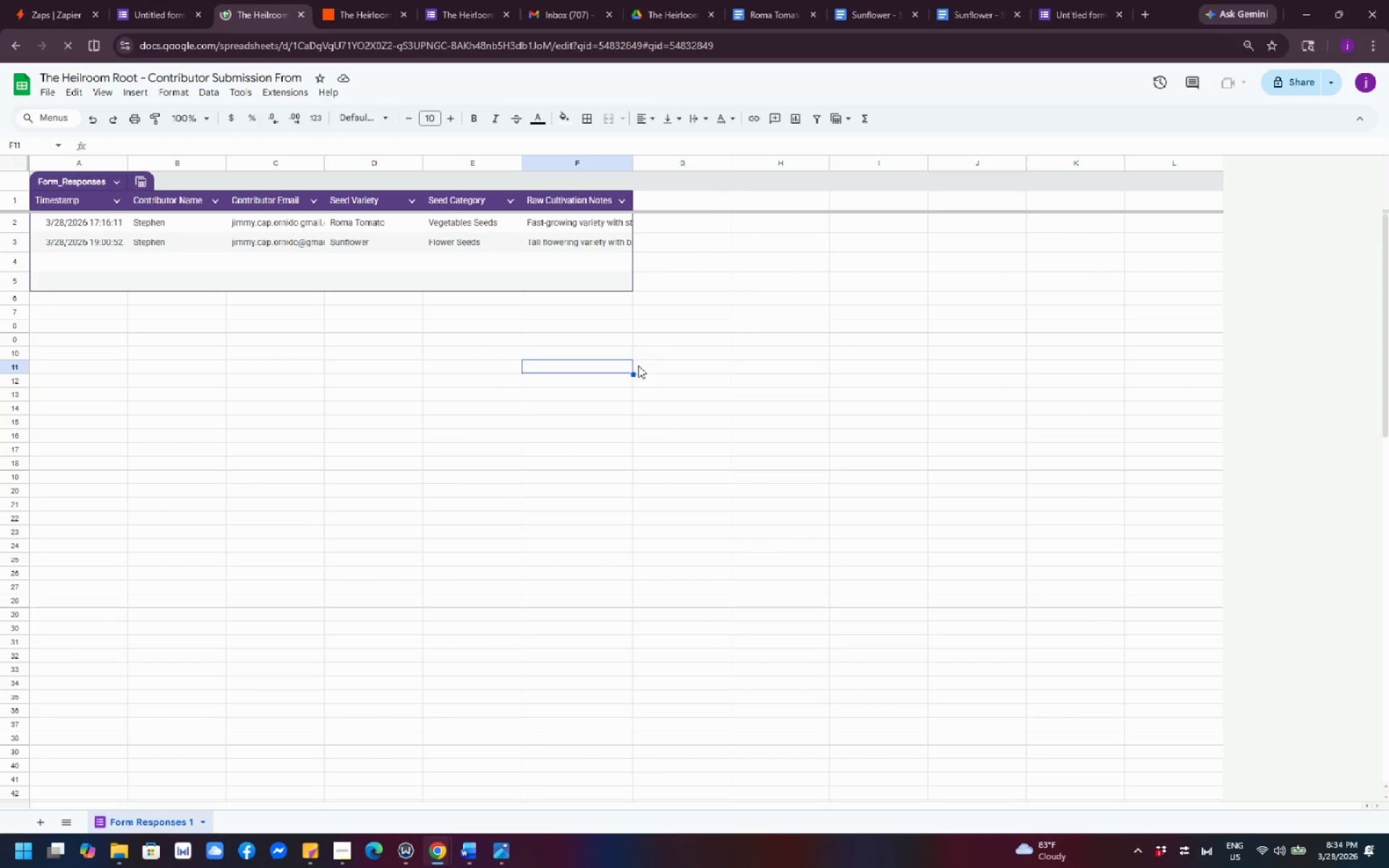 
left_click([750, 275])
 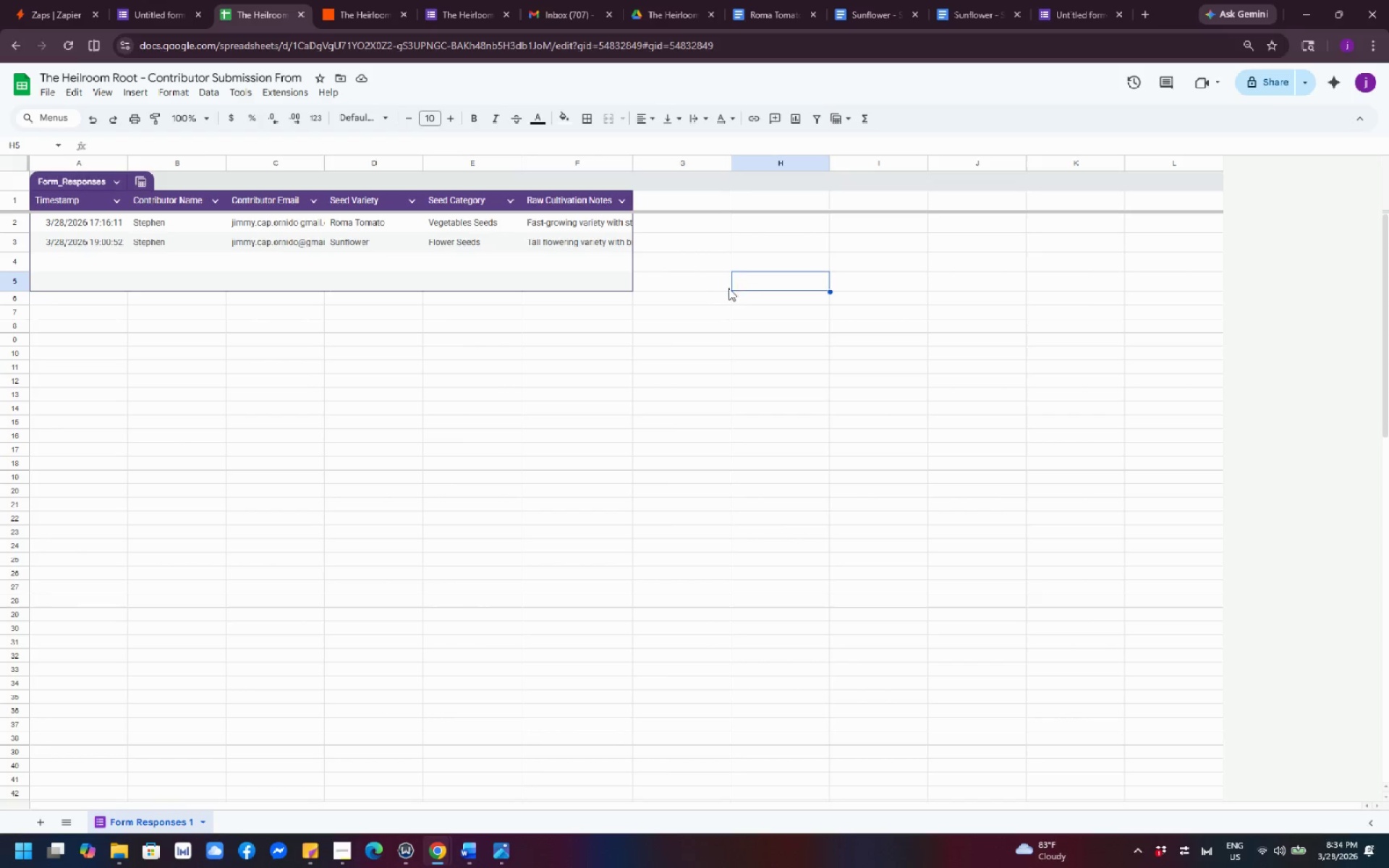 
wait(8.3)
 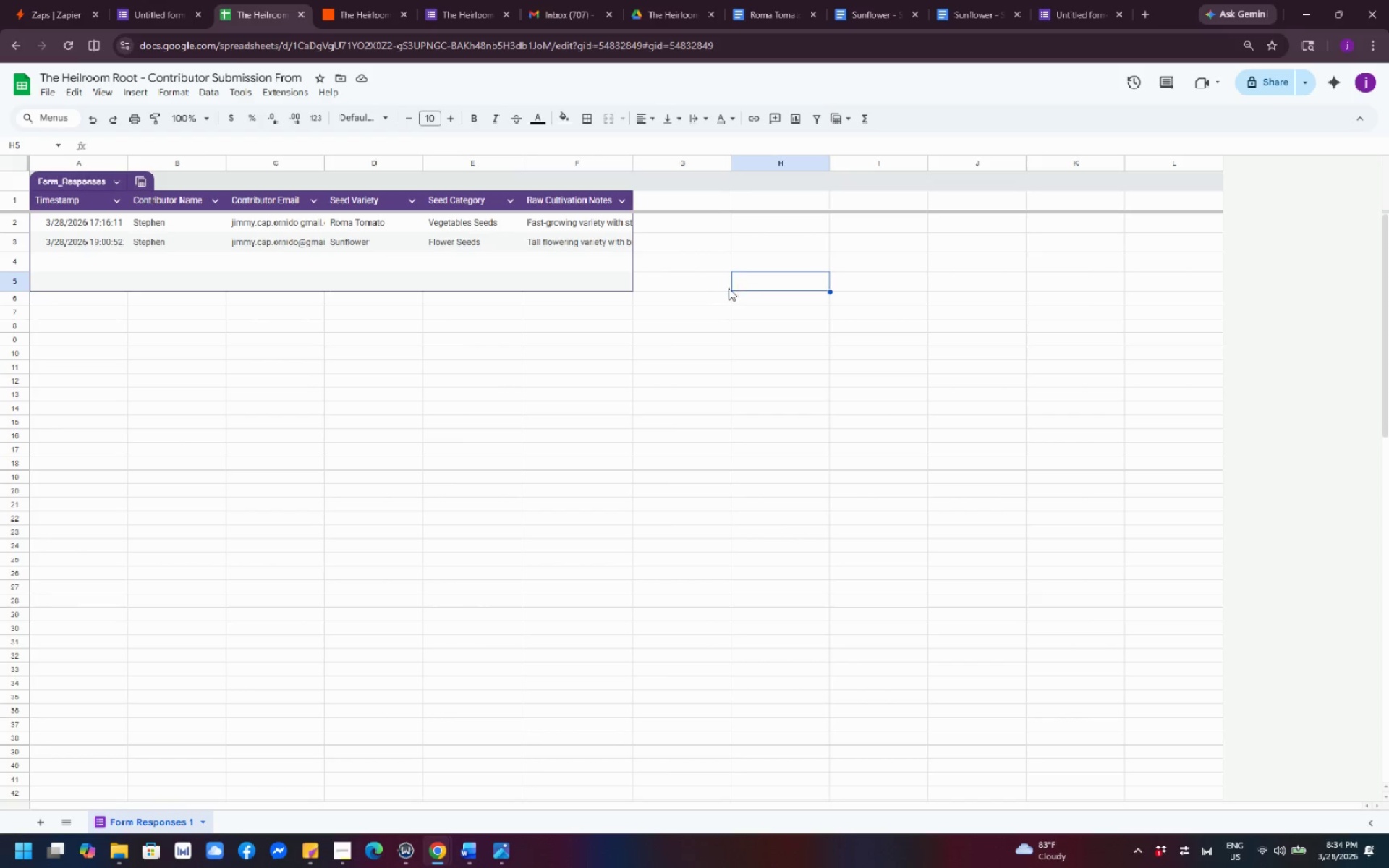 
left_click([858, 365])
 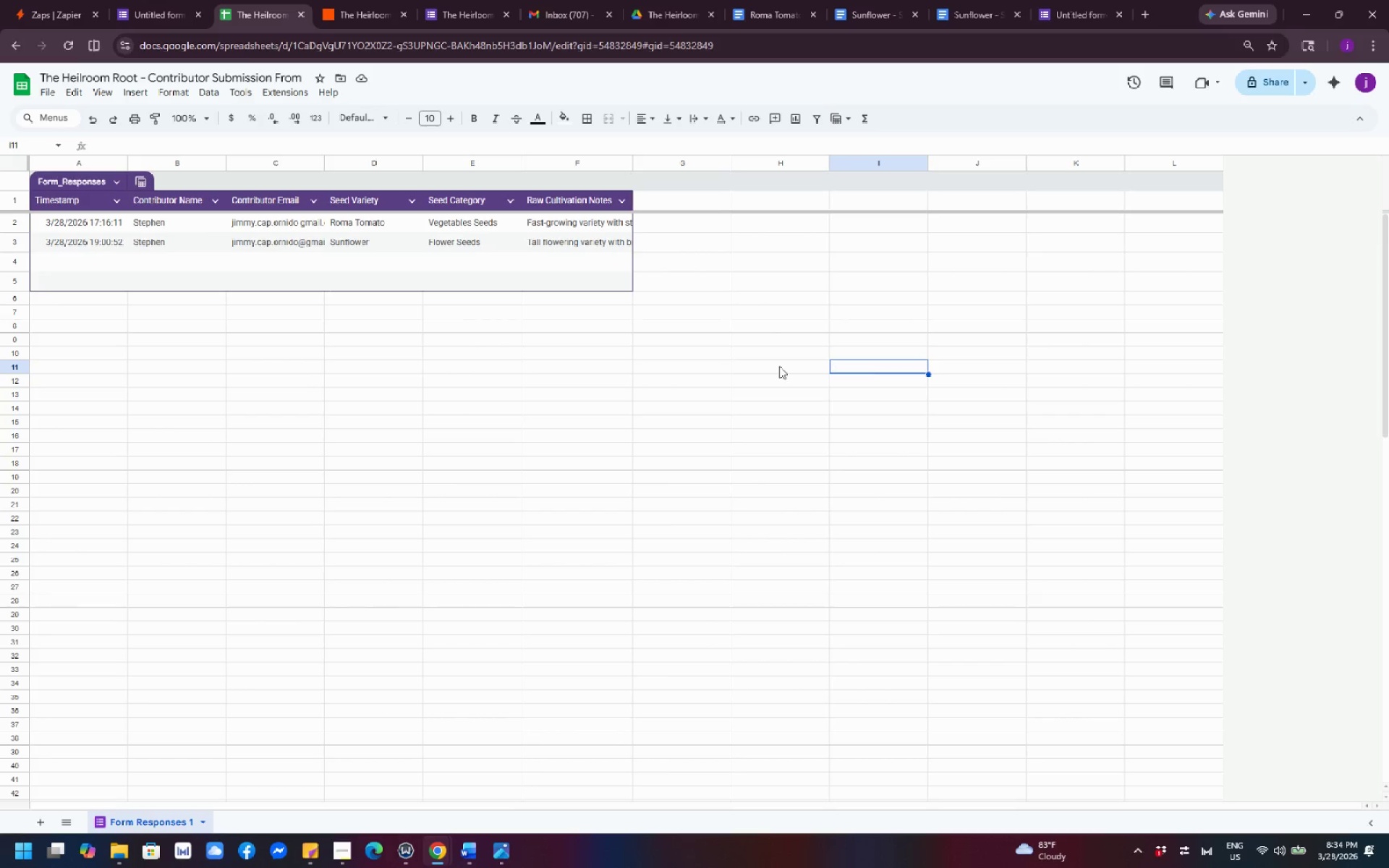 
left_click([531, 375])
 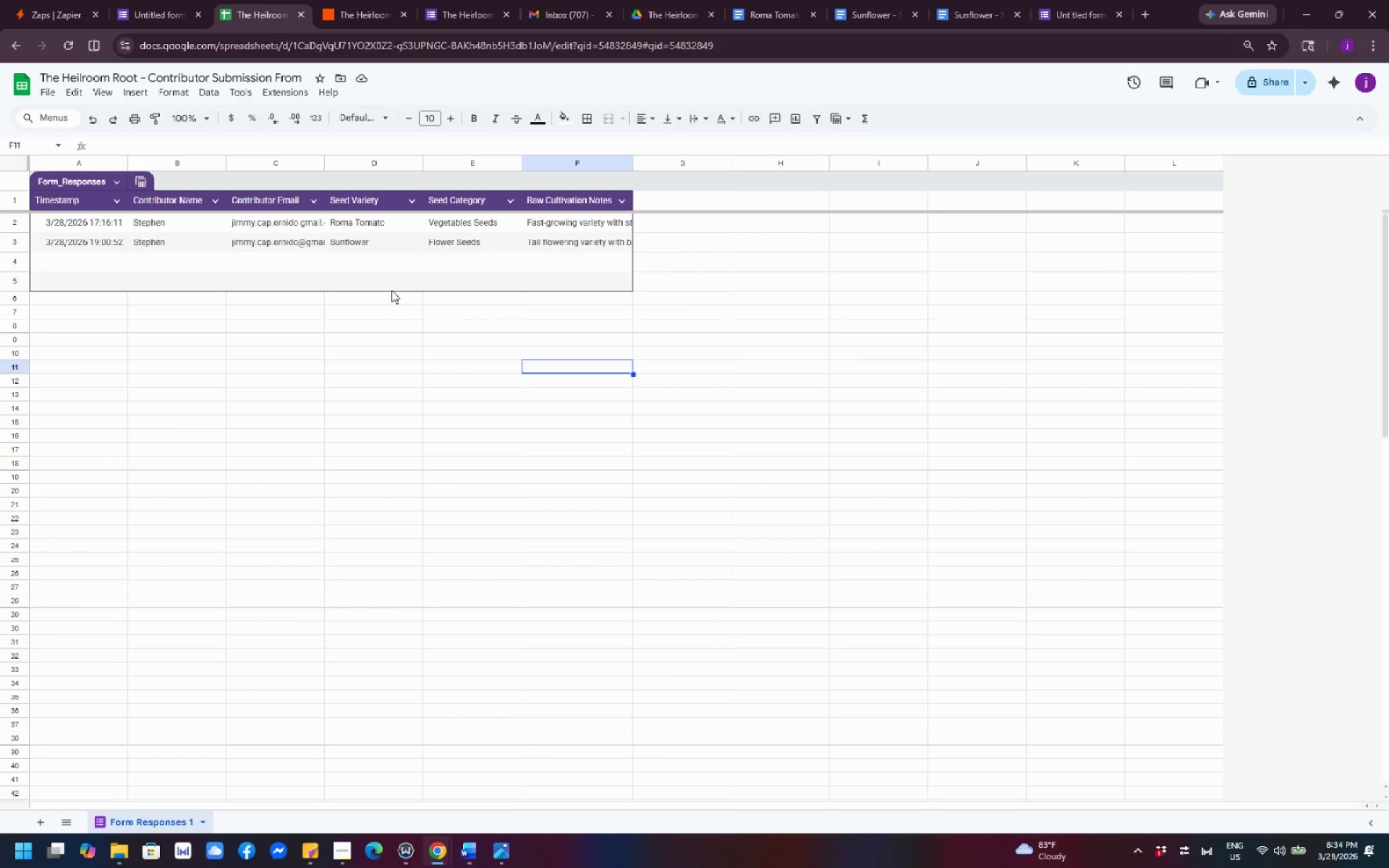 
left_click([390, 284])
 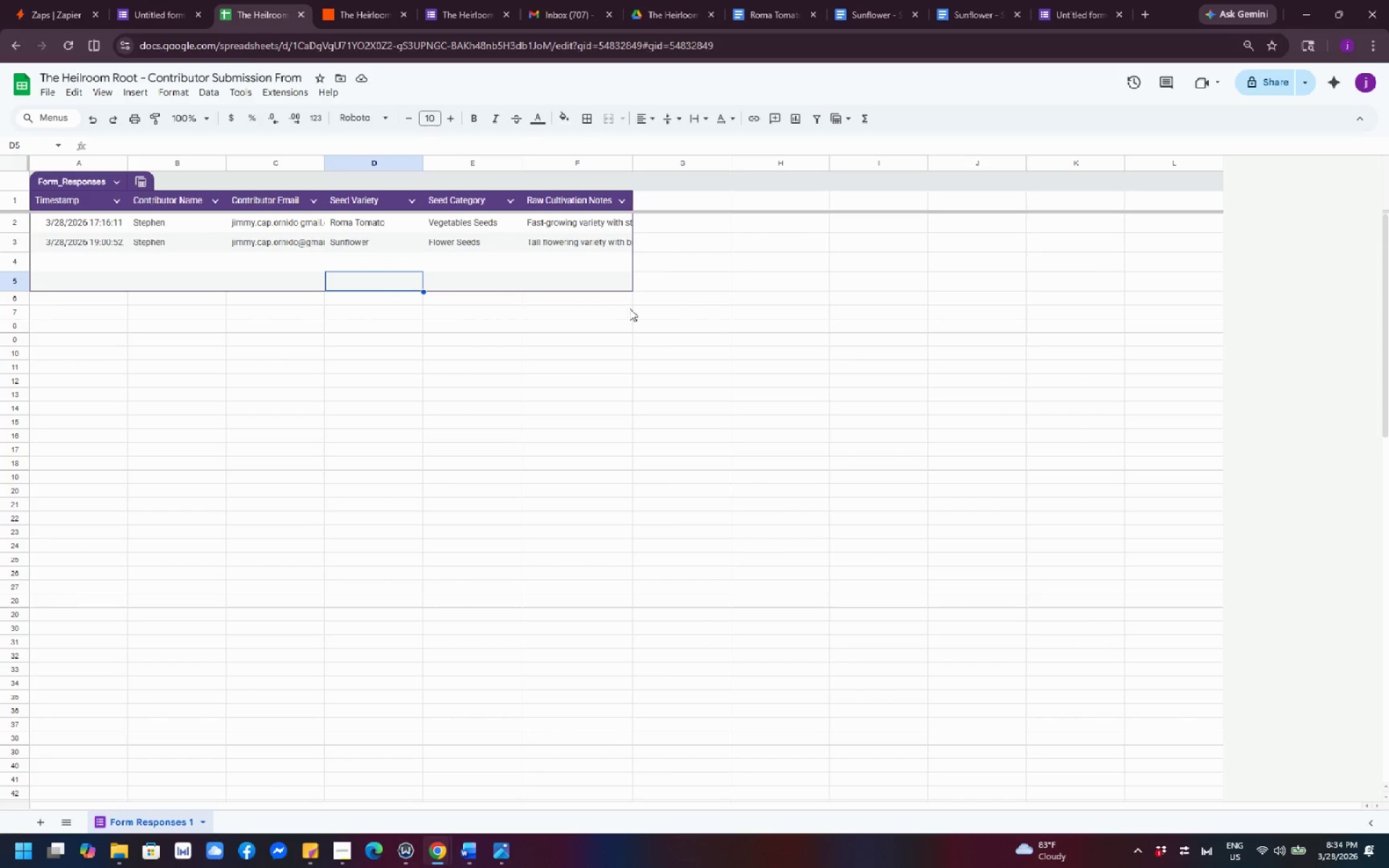 
left_click([705, 320])
 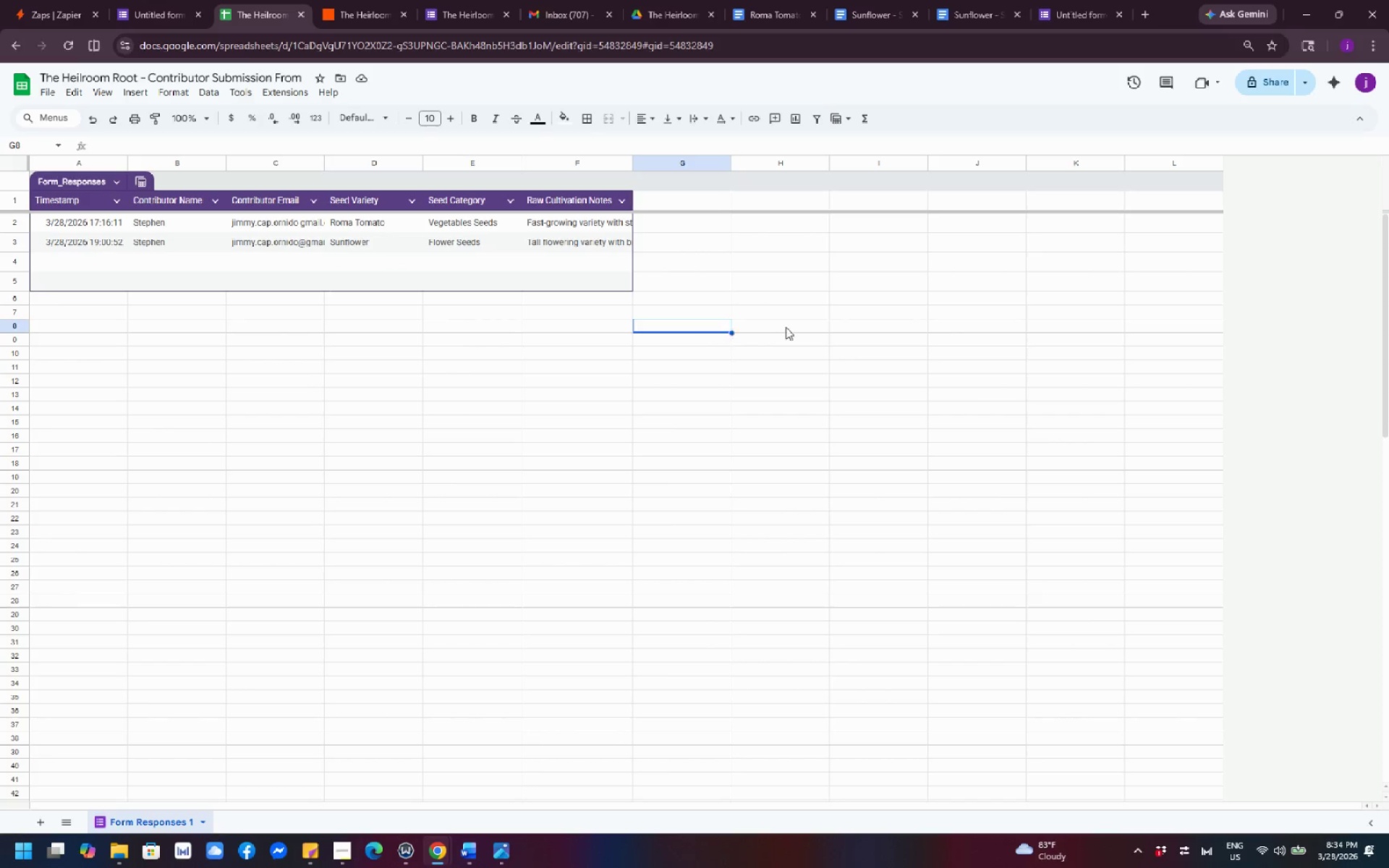 
left_click([789, 327])
 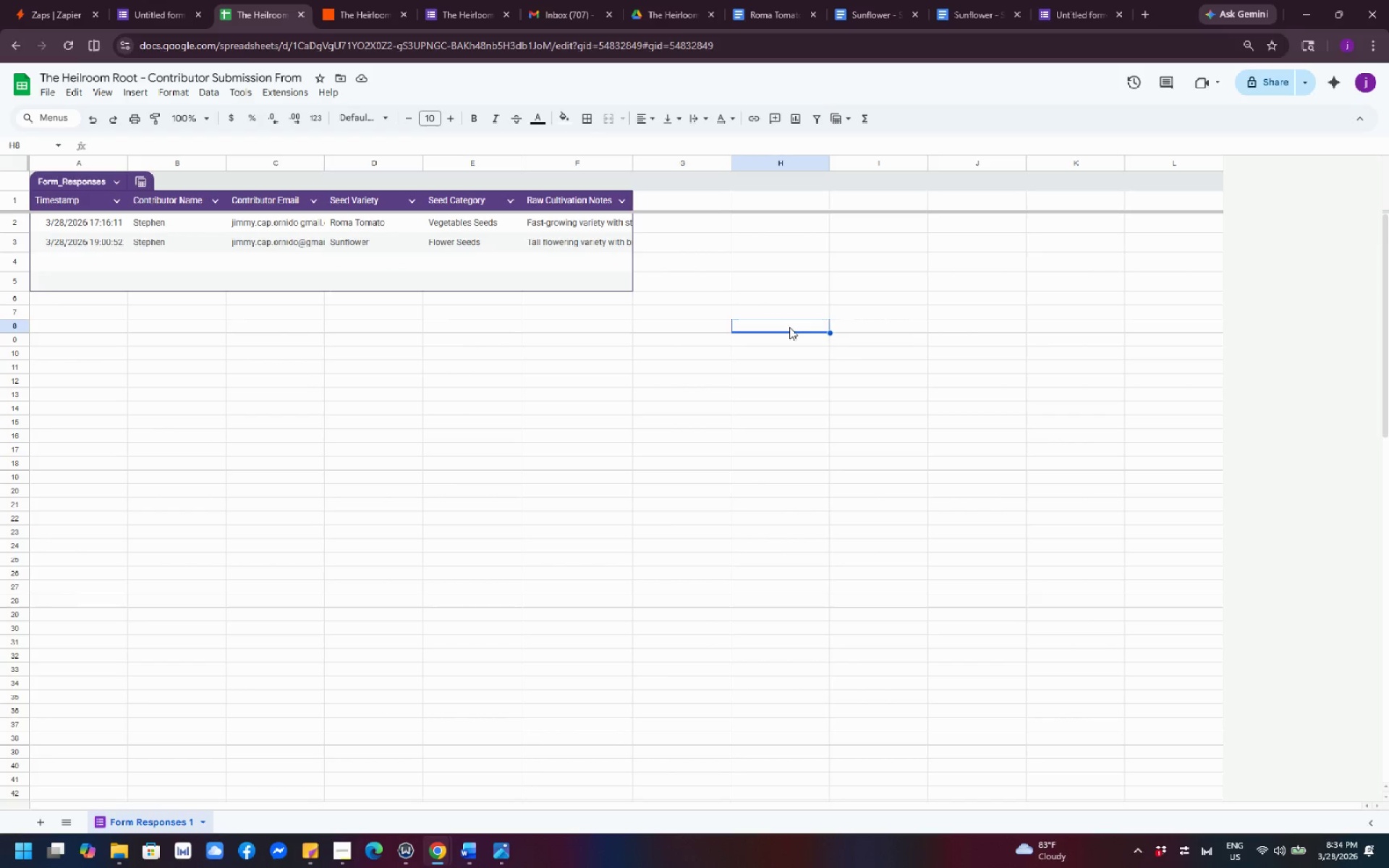 
wait(17.59)
 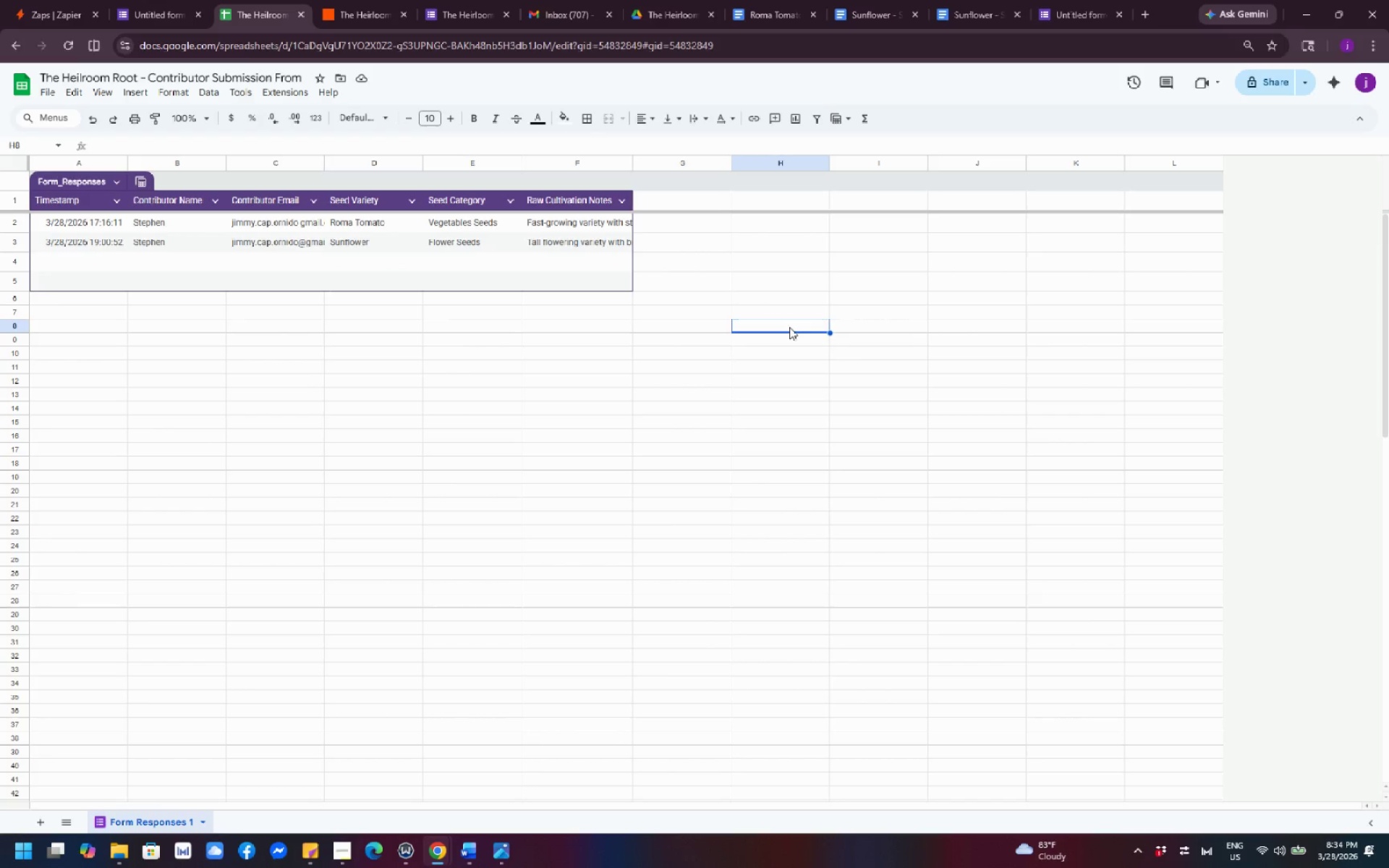 
scroll: coordinate [794, 339], scroll_direction: down, amount: 4.0
 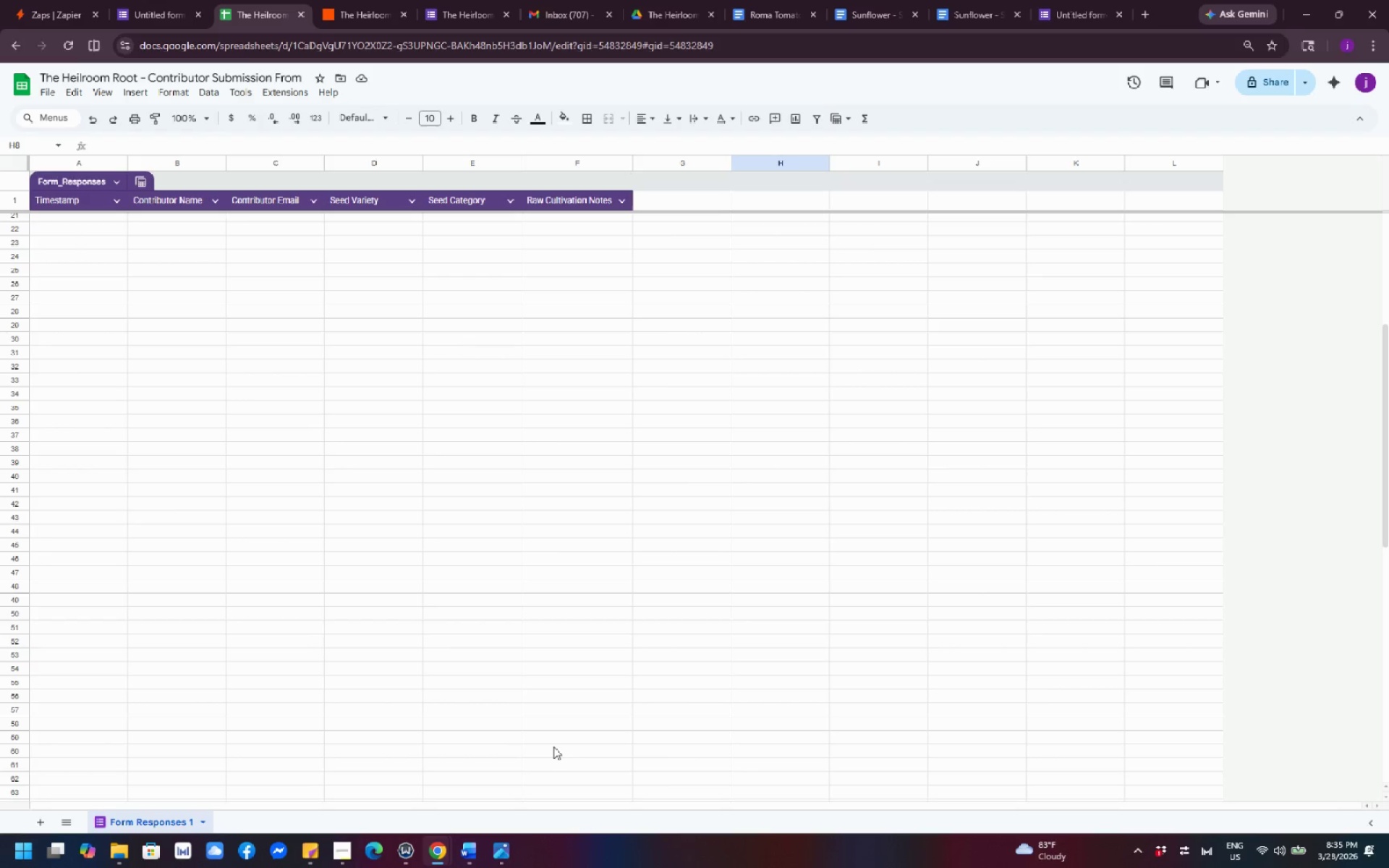 
wait(31.5)
 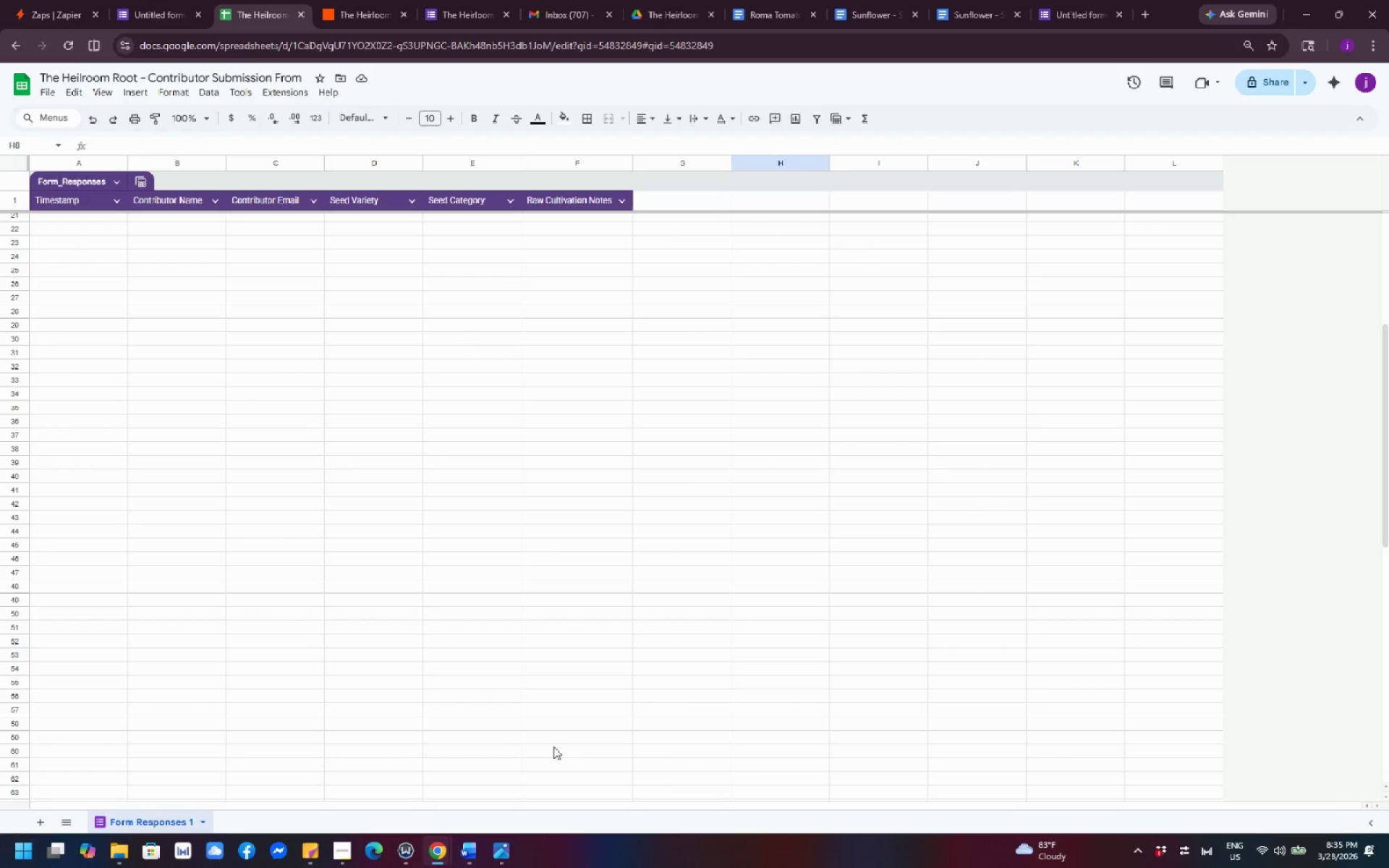 
left_click([369, 15])
 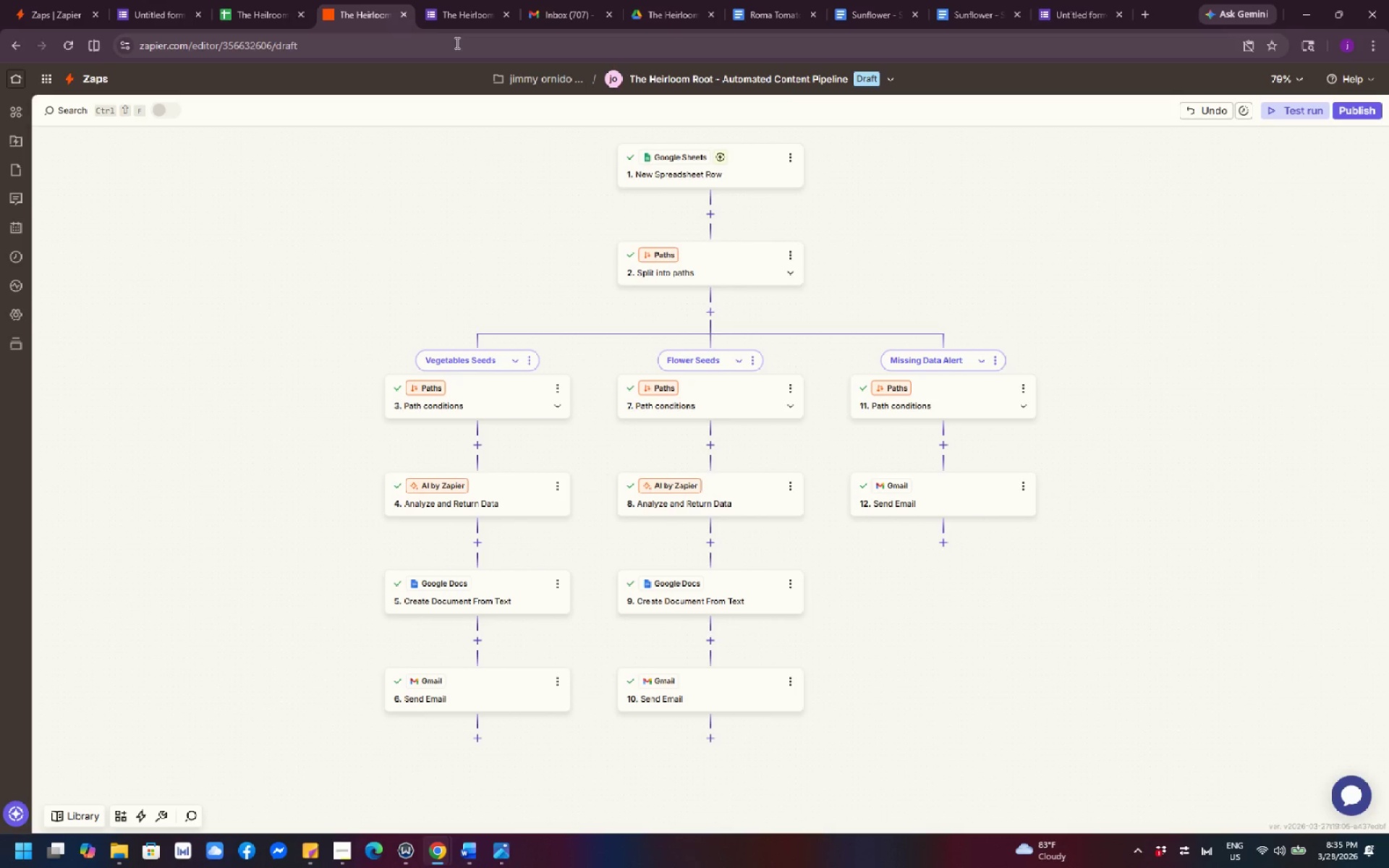 
wait(7.01)
 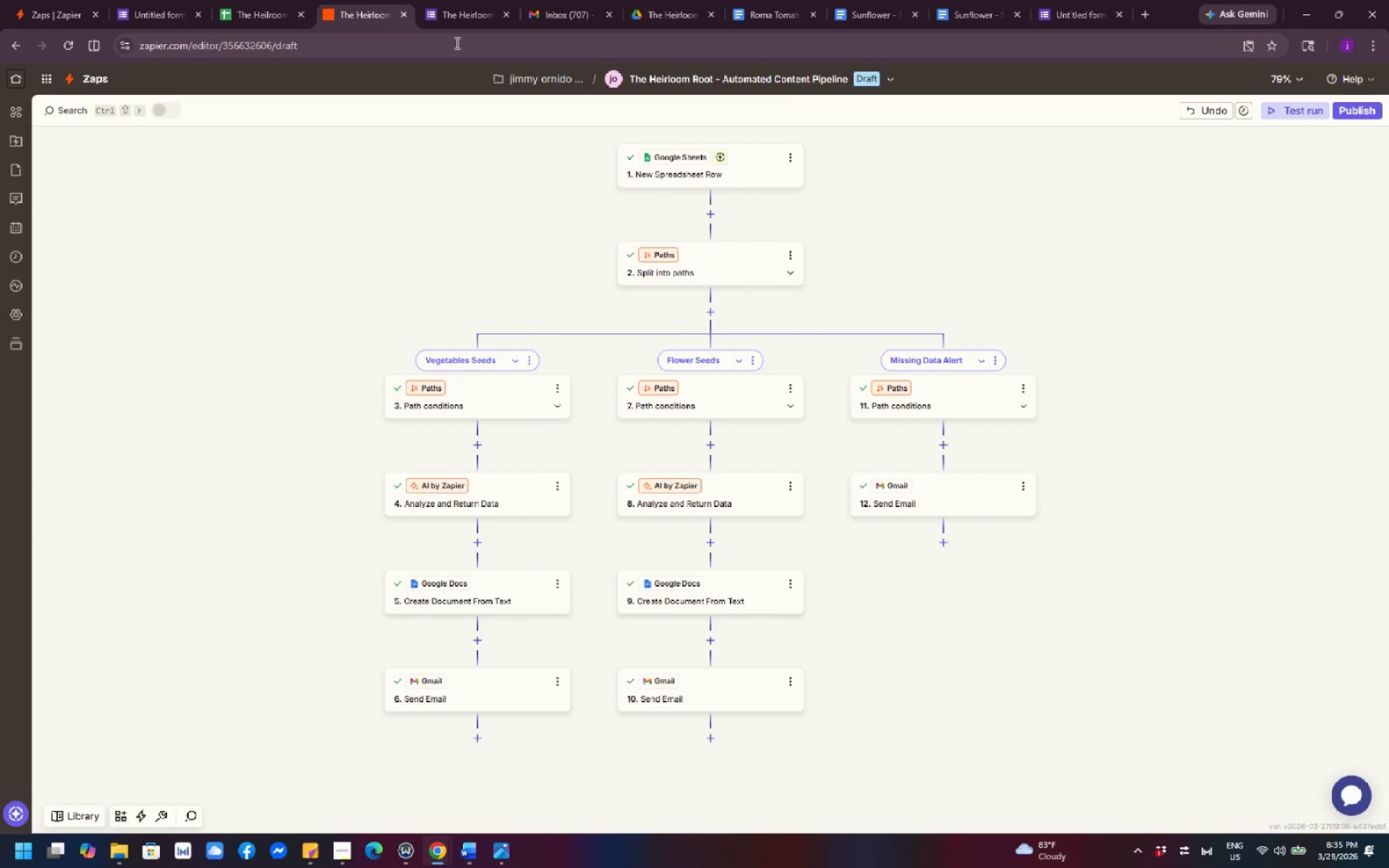 
left_click([433, 20])
 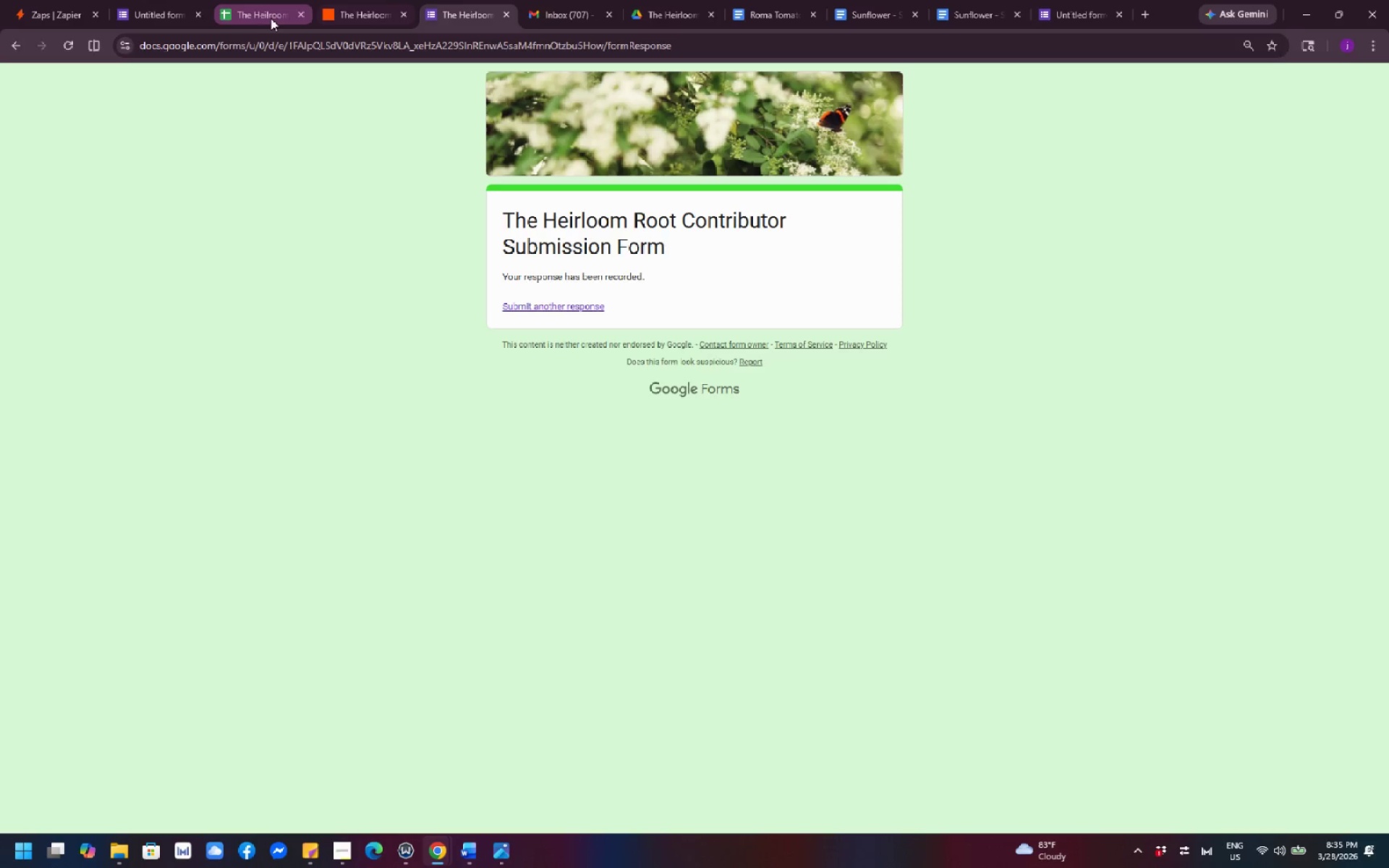 
left_click([168, 17])
 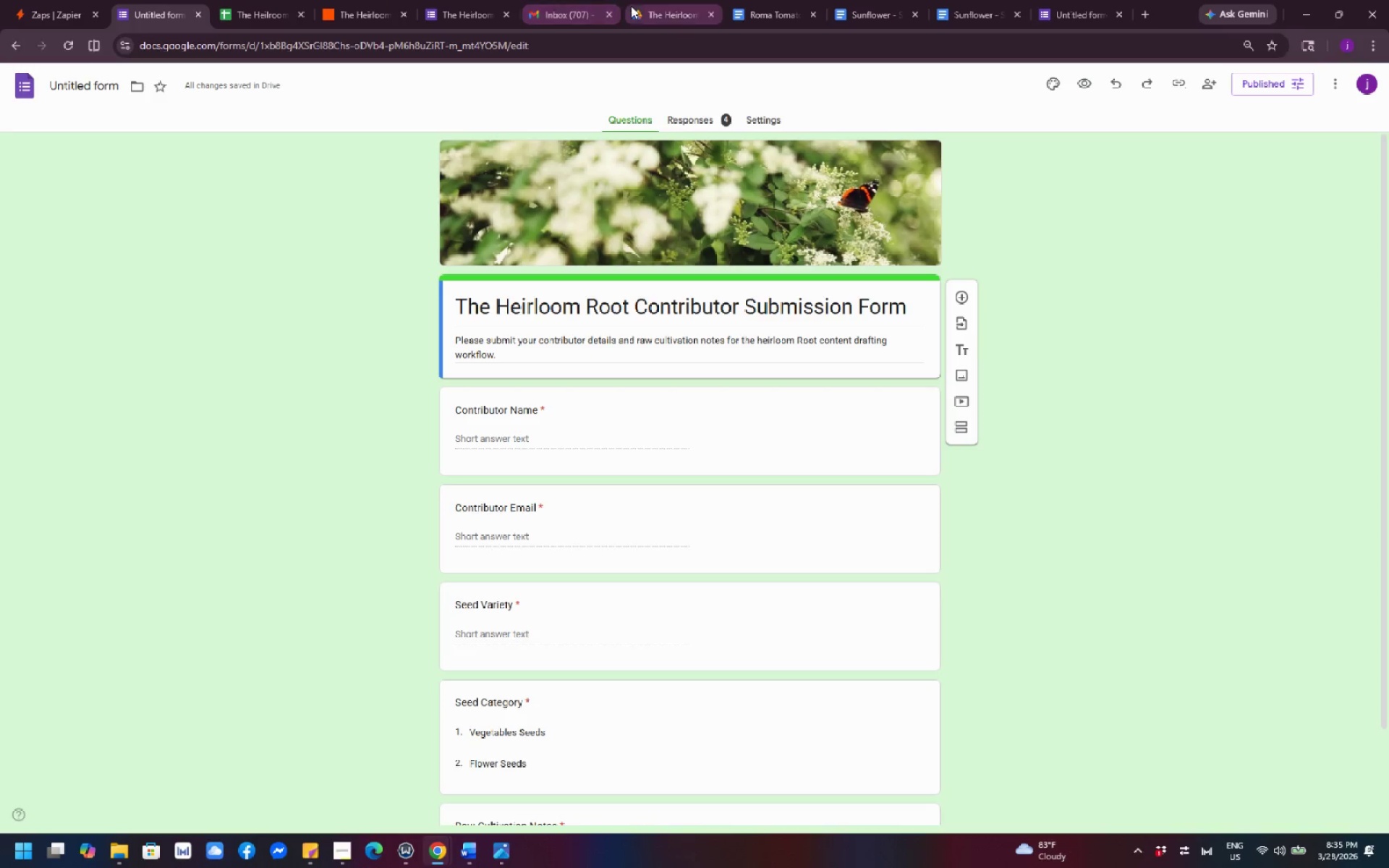 
left_click([650, 12])
 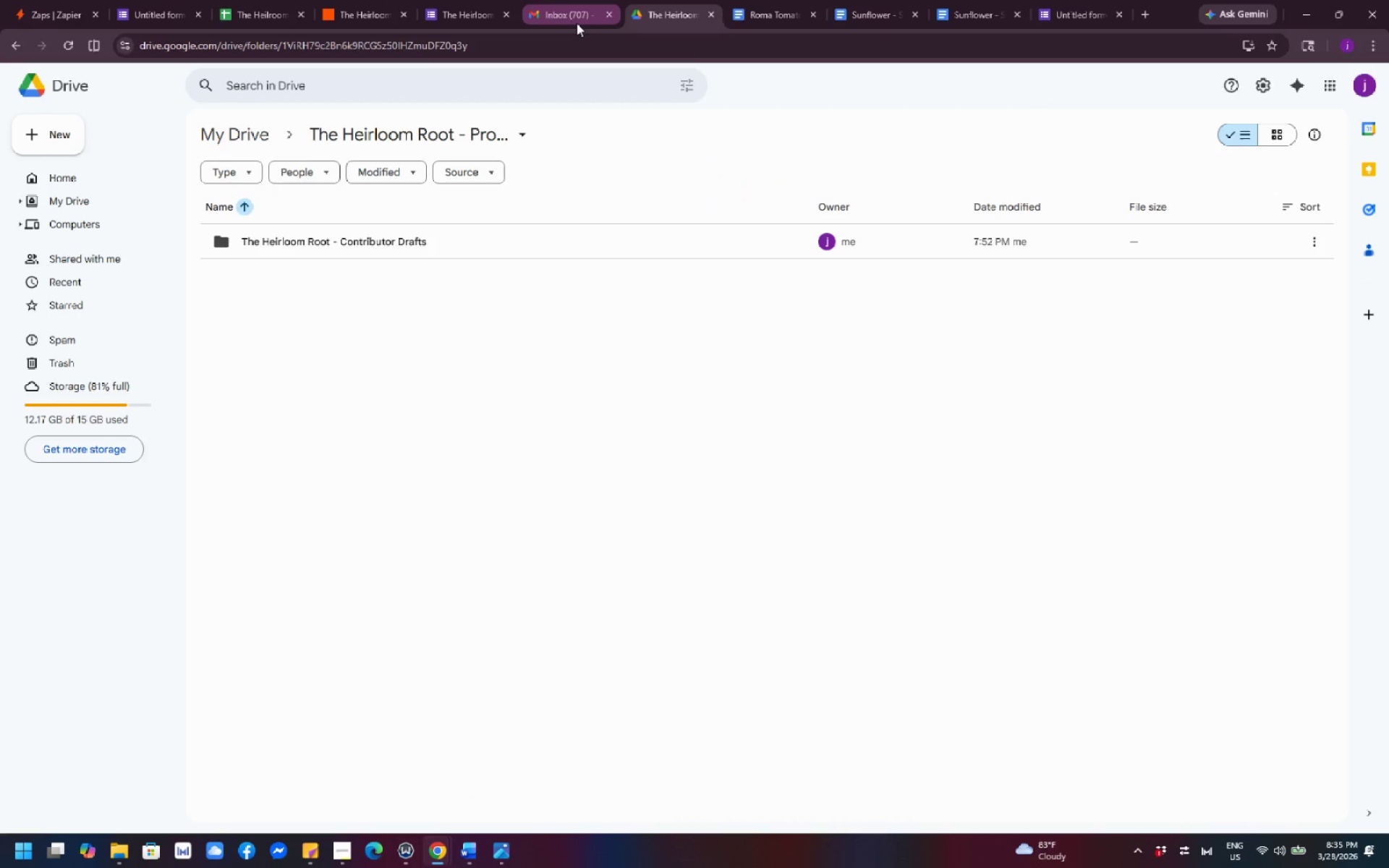 
left_click([568, 19])
 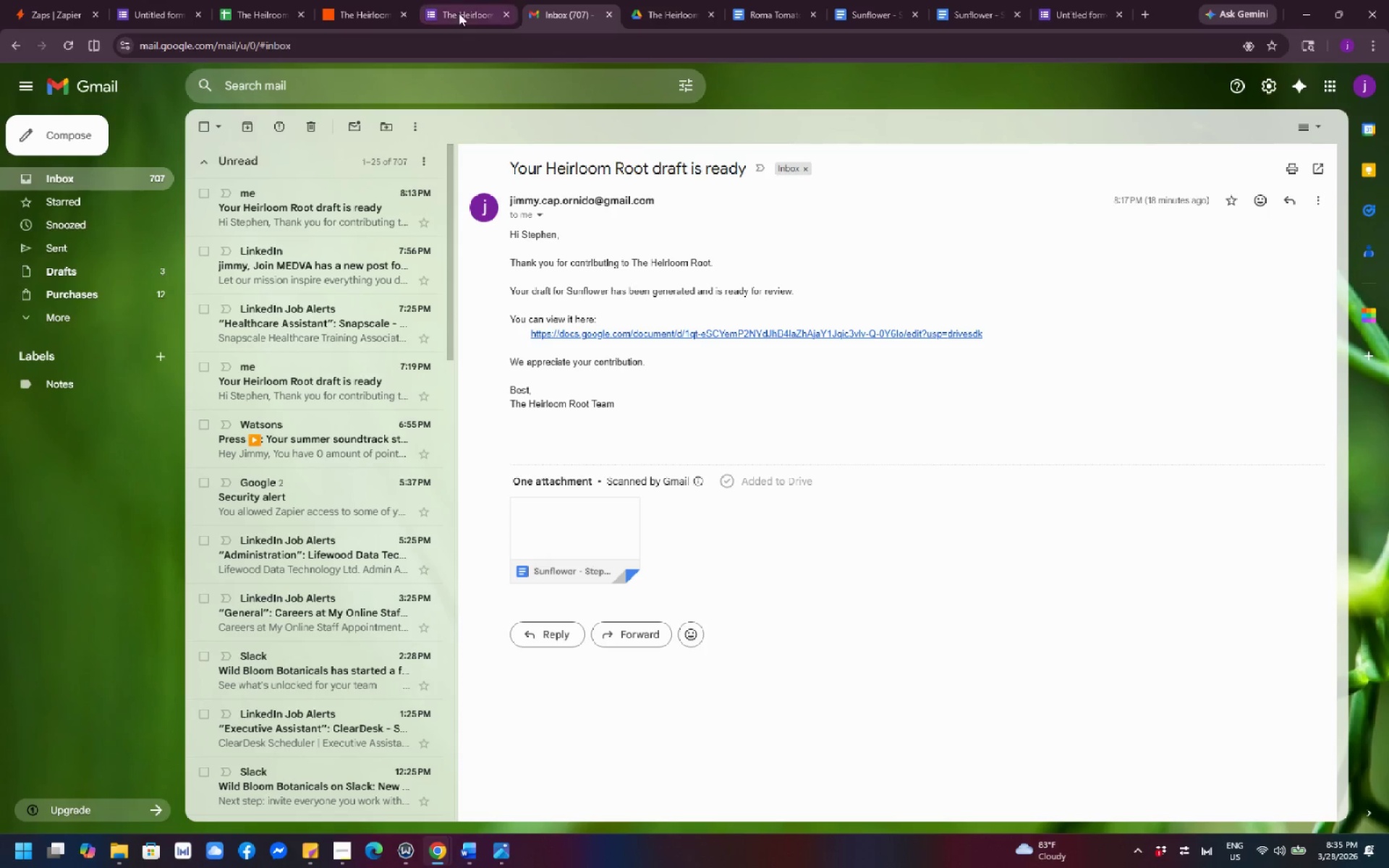 
left_click([459, 13])
 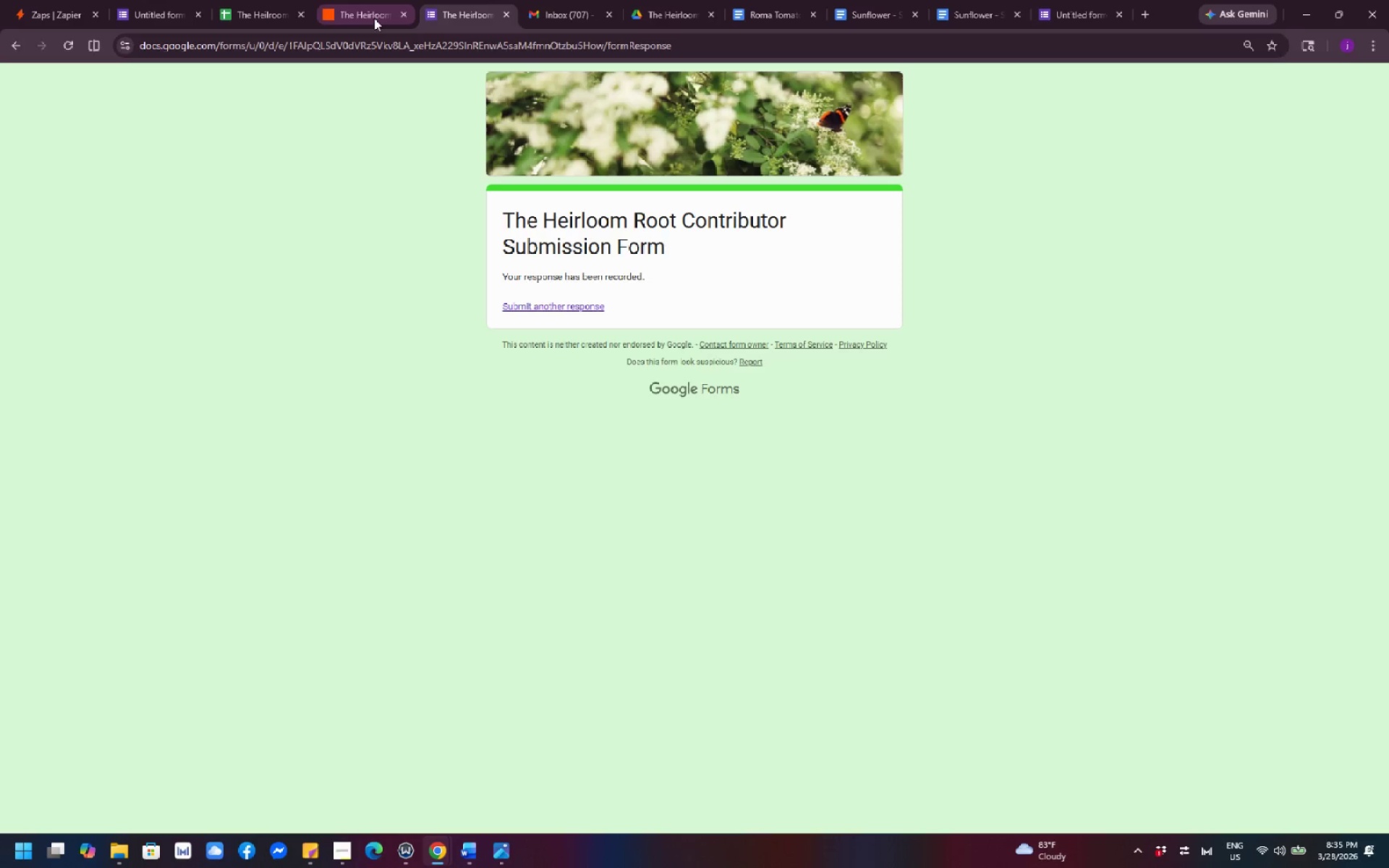 
left_click([349, 20])
 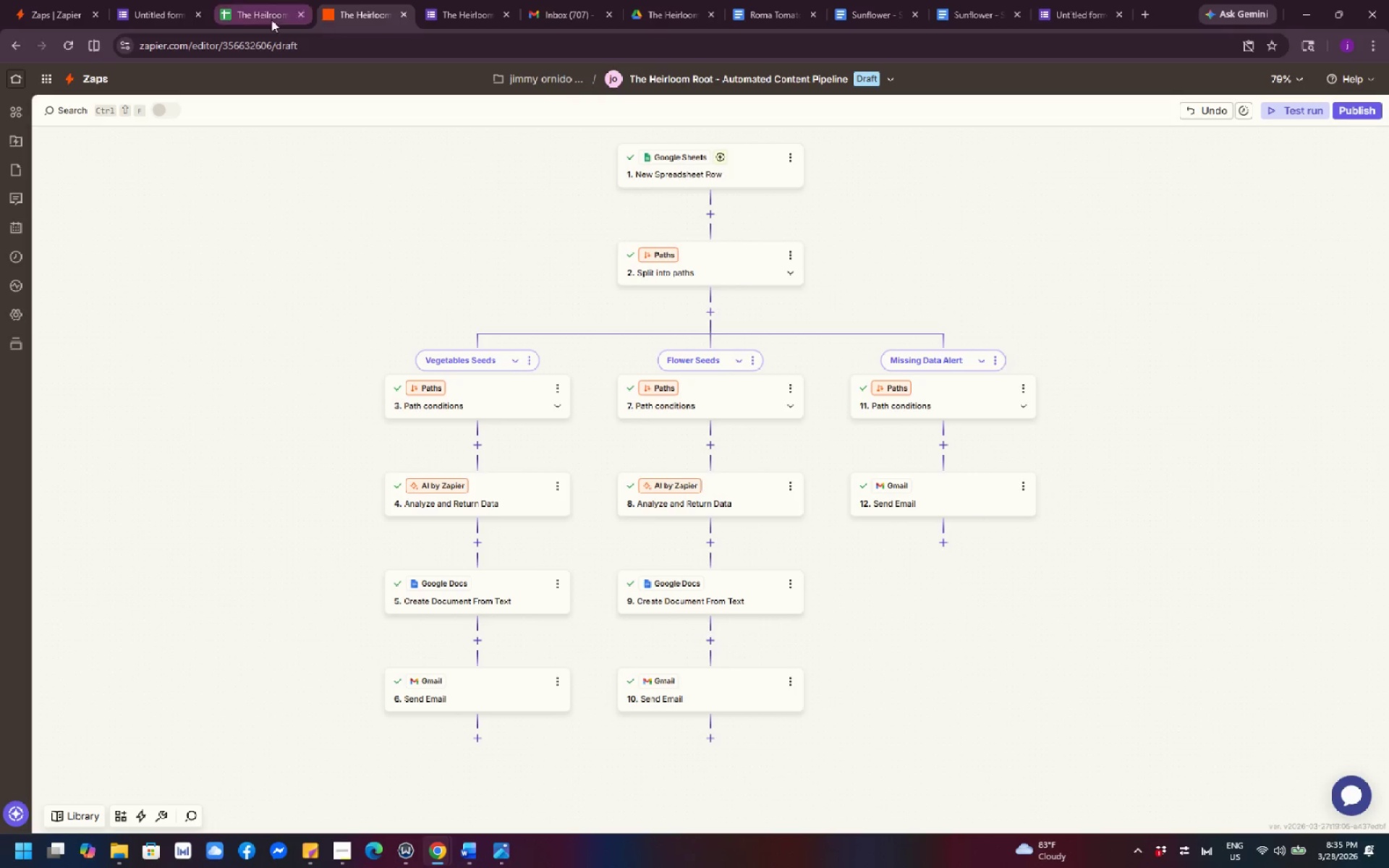 
left_click([252, 20])
 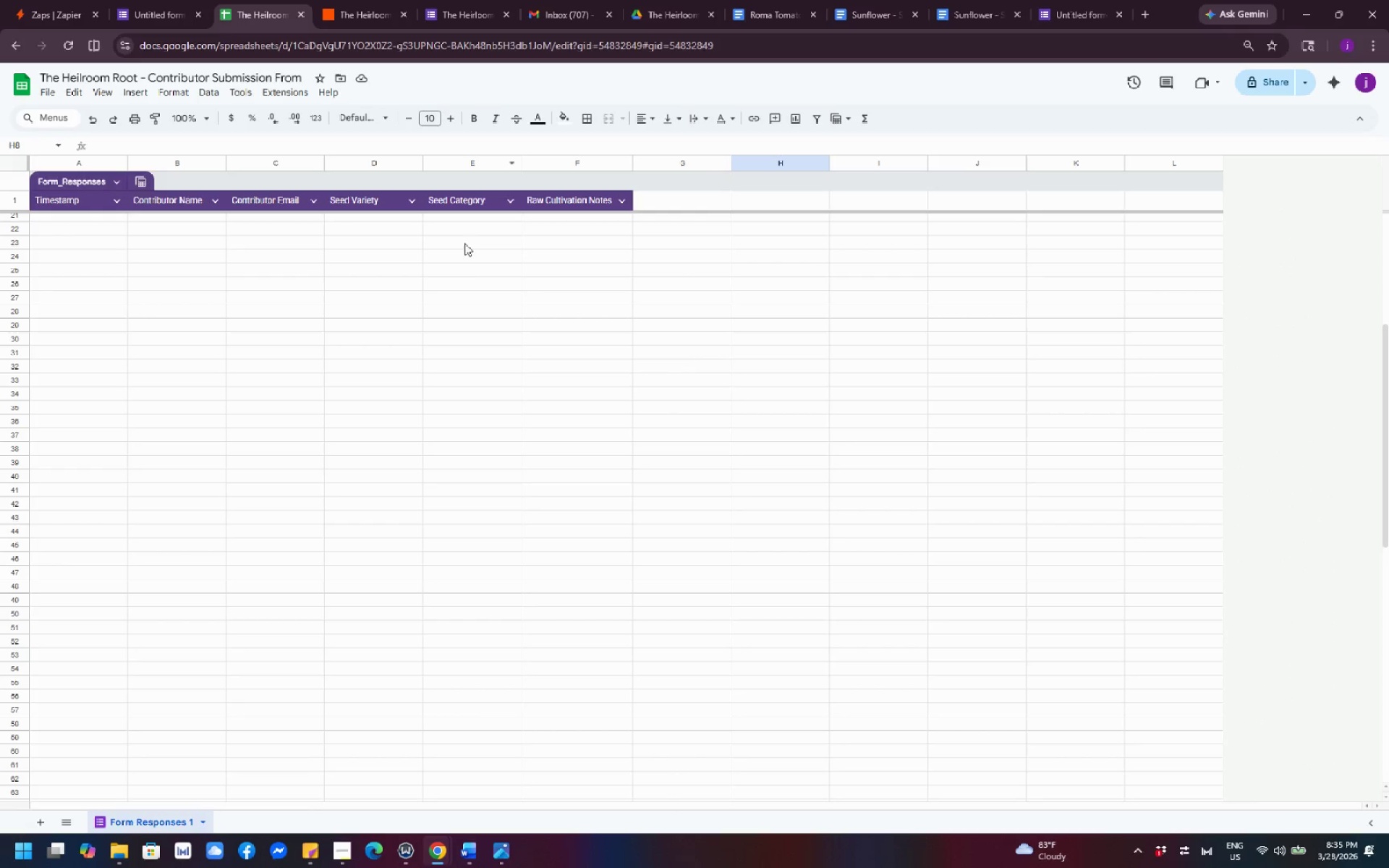 
scroll: coordinate [449, 318], scroll_direction: up, amount: 8.0
 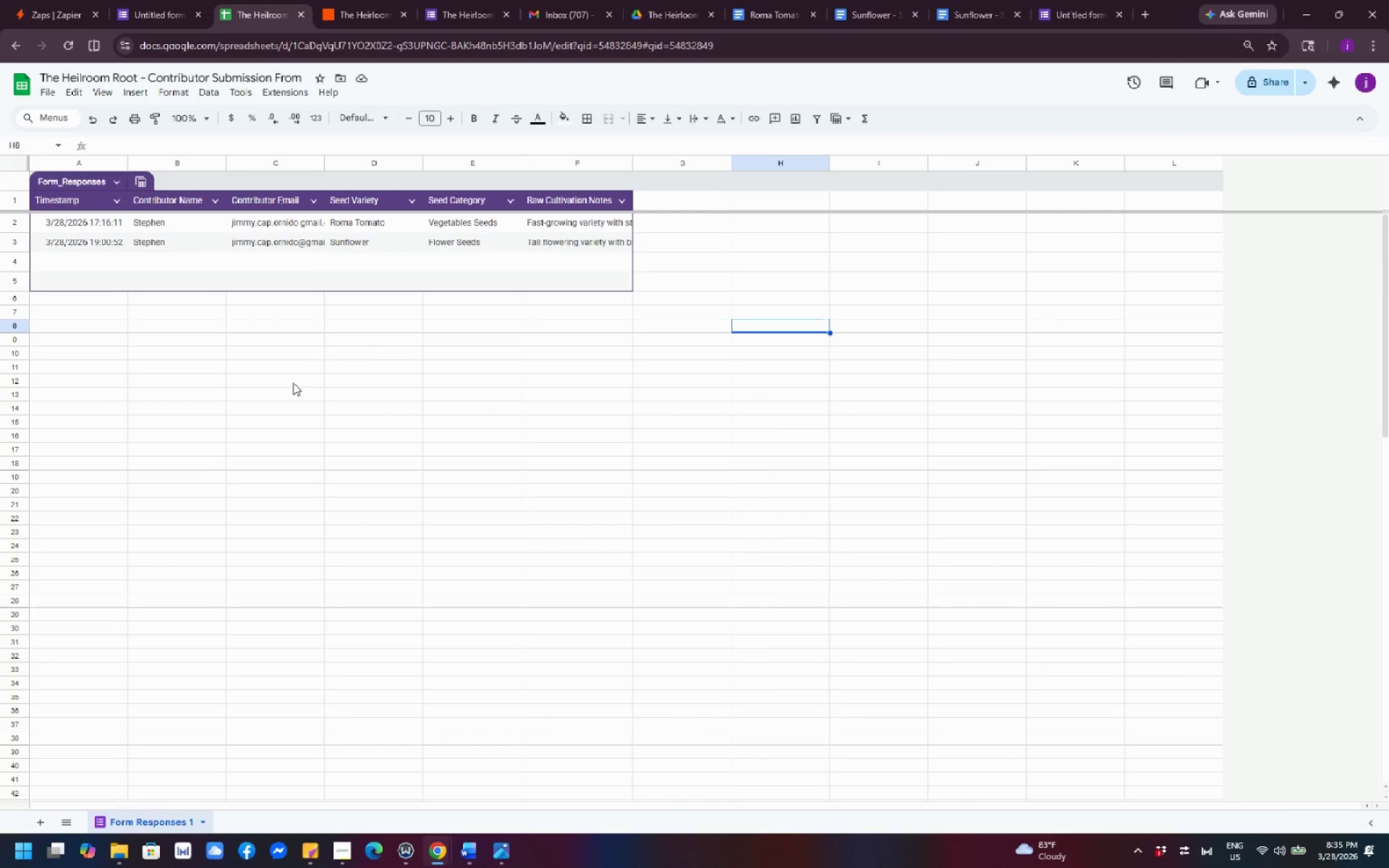 
wait(8.07)
 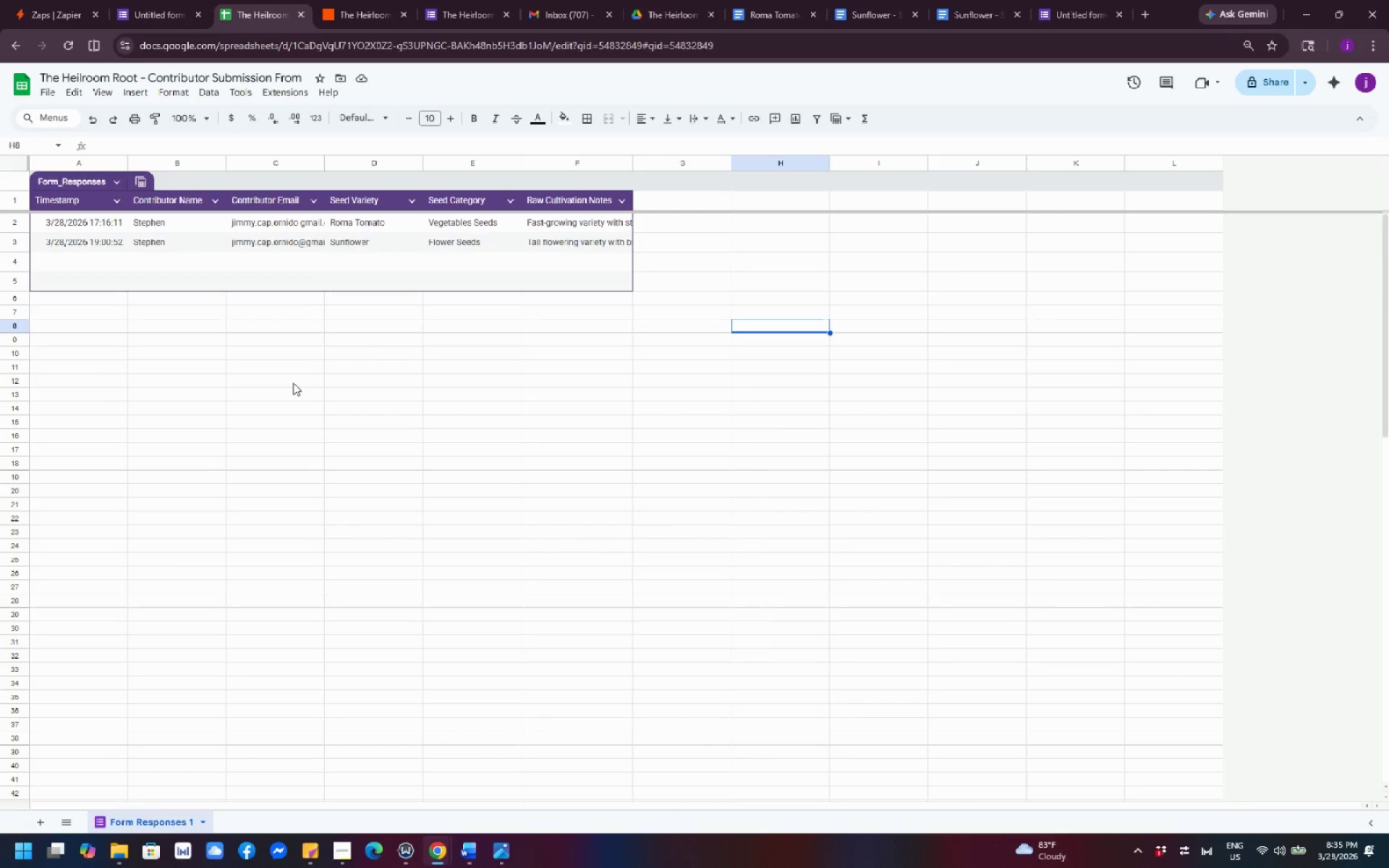 
left_click([477, 223])
 